 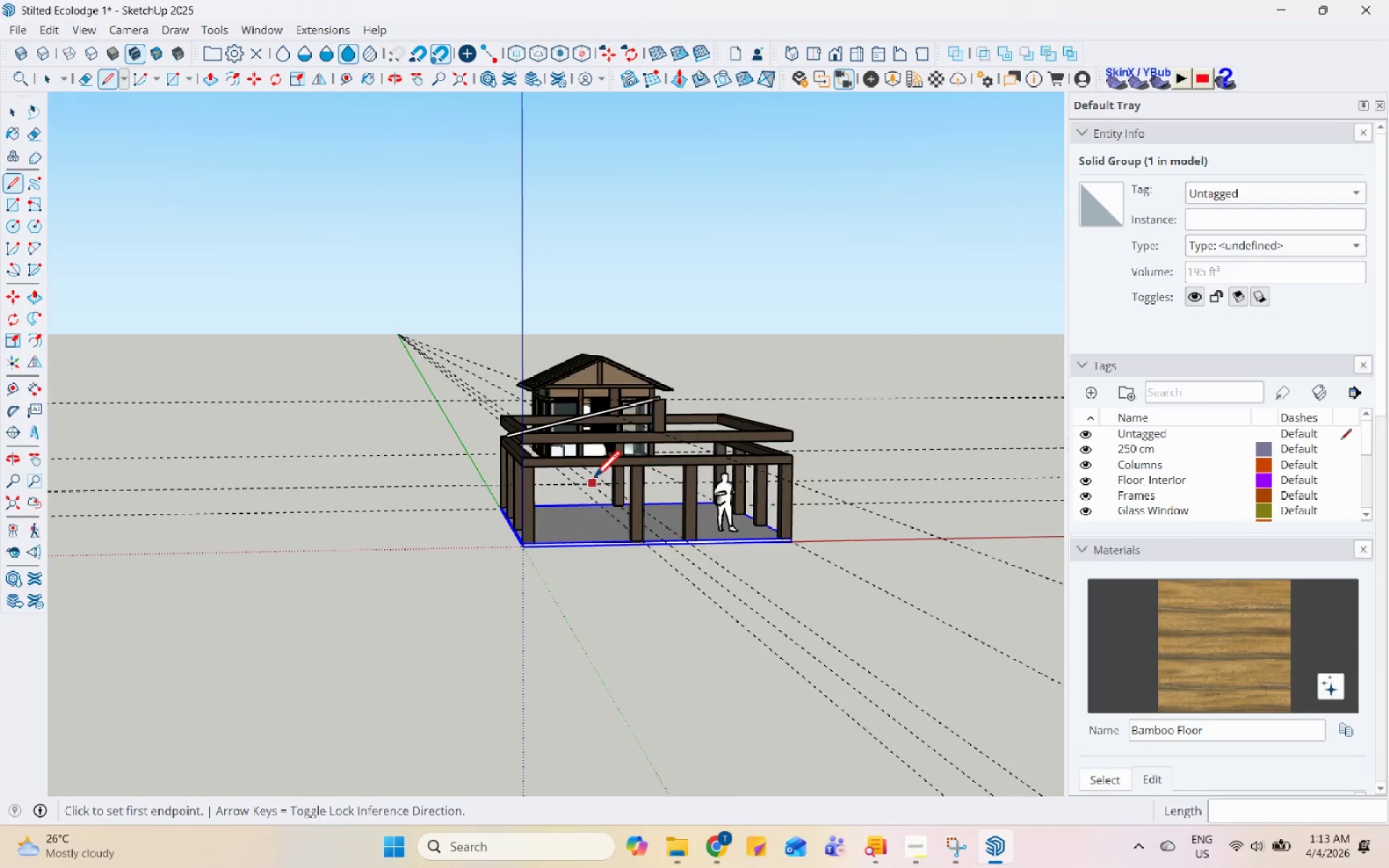 
scroll: coordinate [514, 506], scroll_direction: down, amount: 5.0
 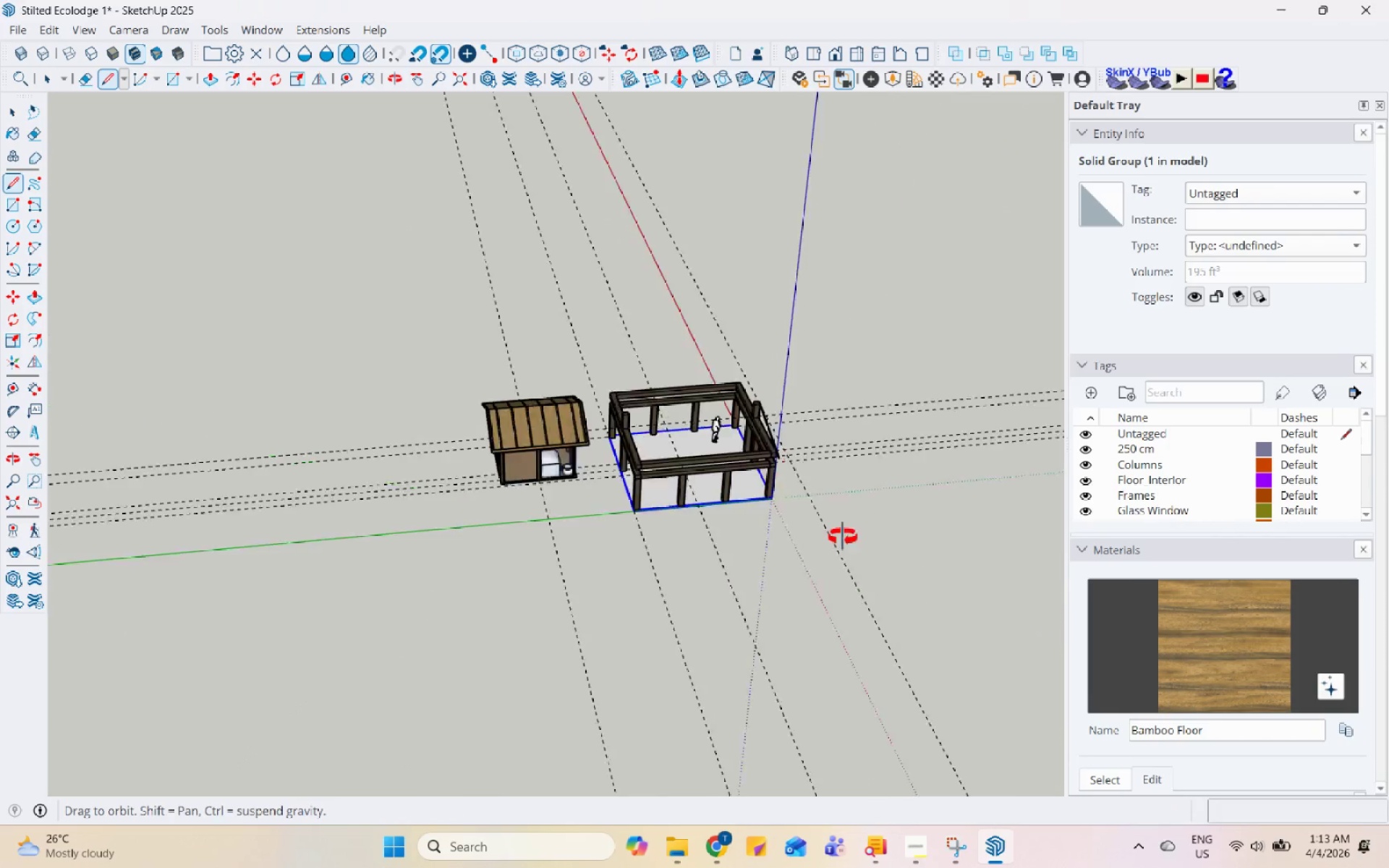 
key(Space)
 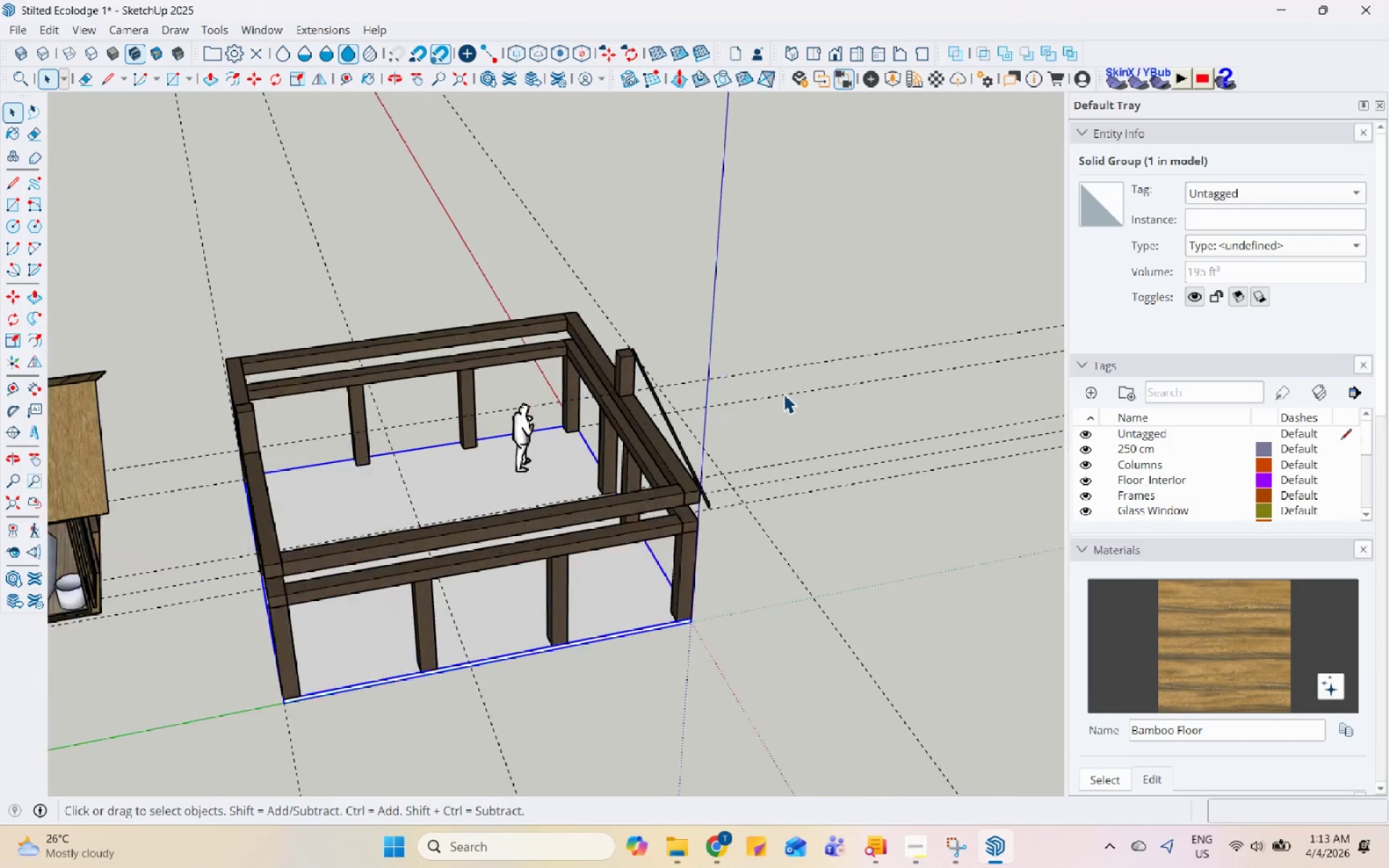 
left_click([621, 357])
 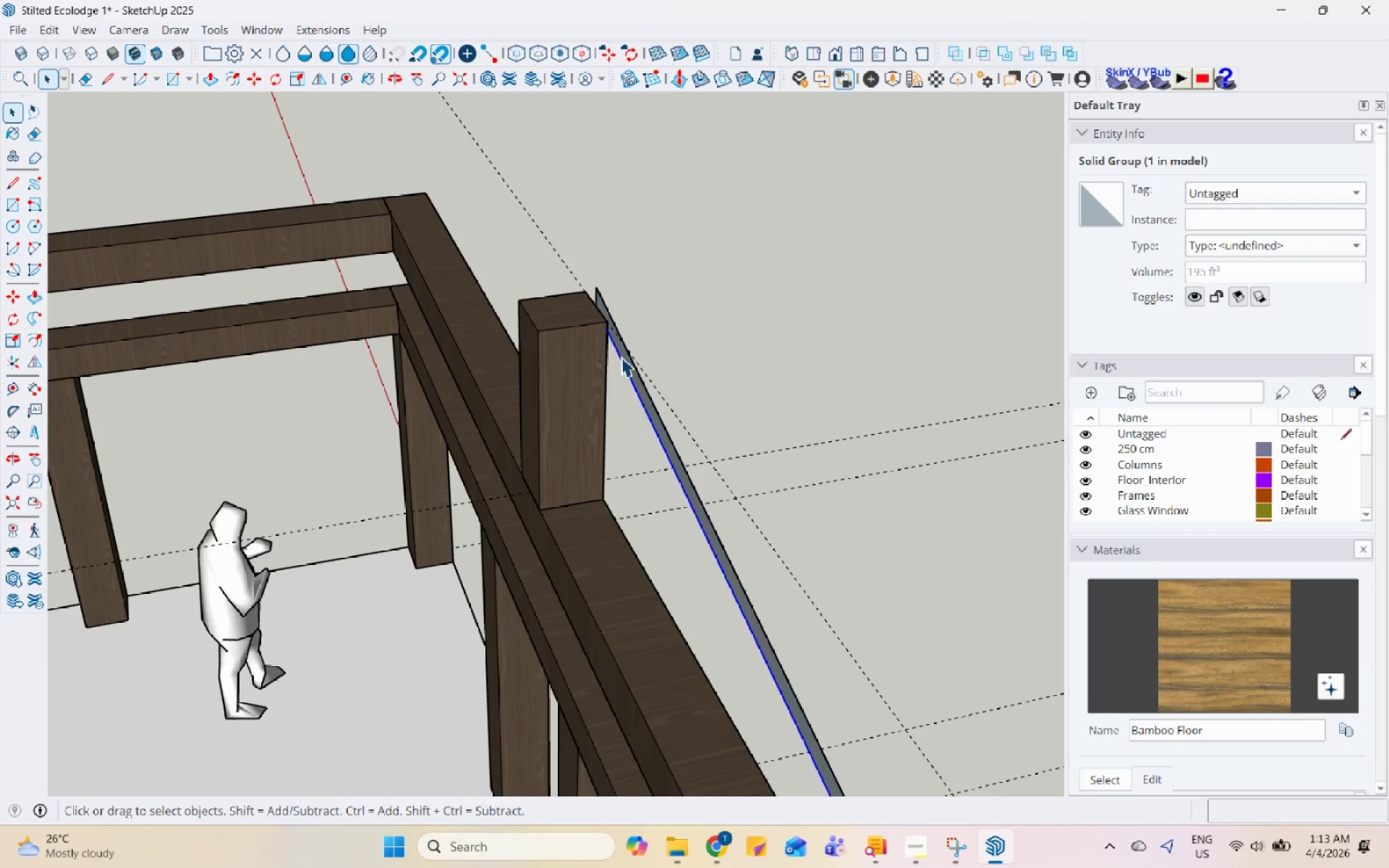 
scroll: coordinate [625, 357], scroll_direction: up, amount: 25.0
 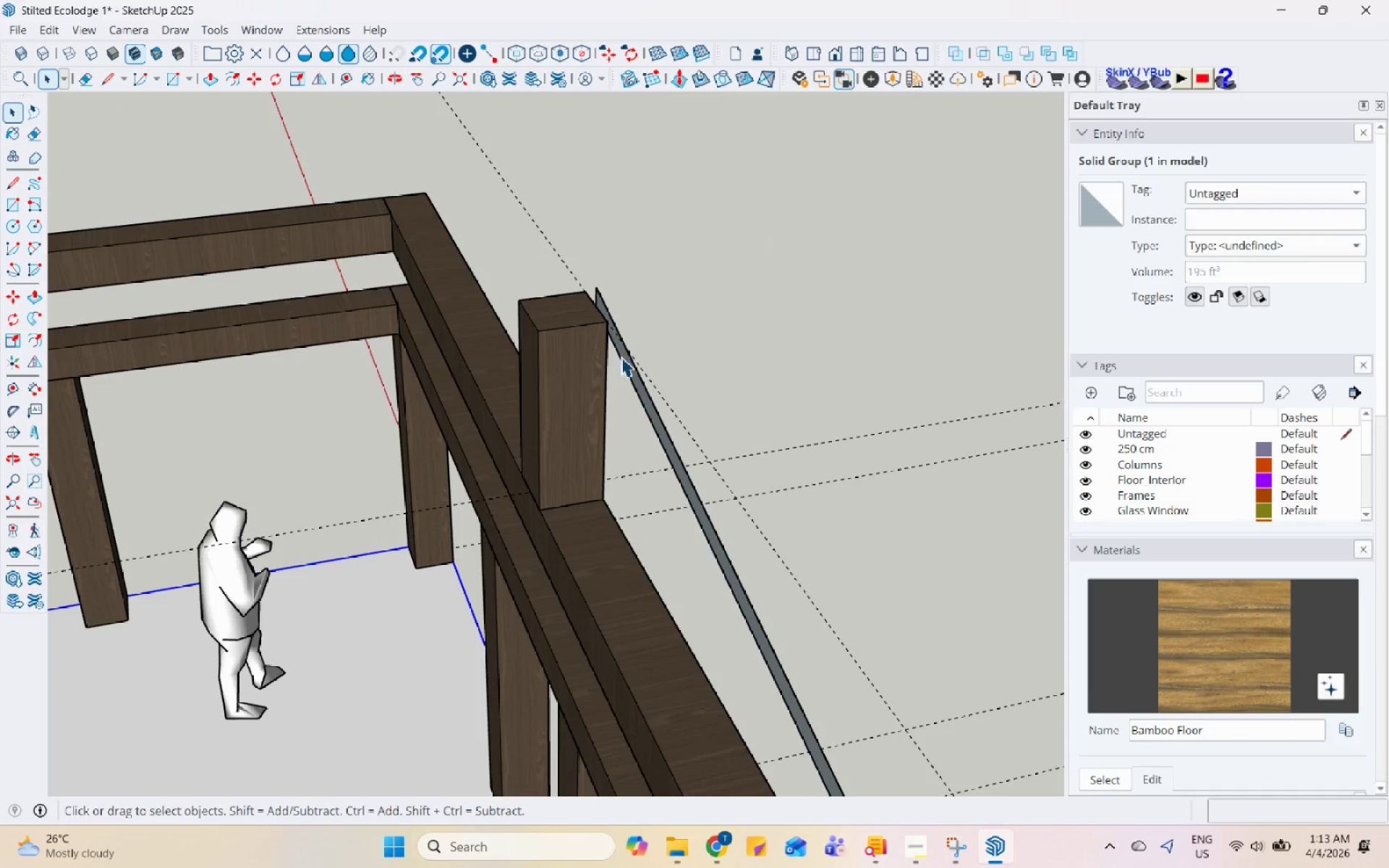 
left_click([621, 353])
 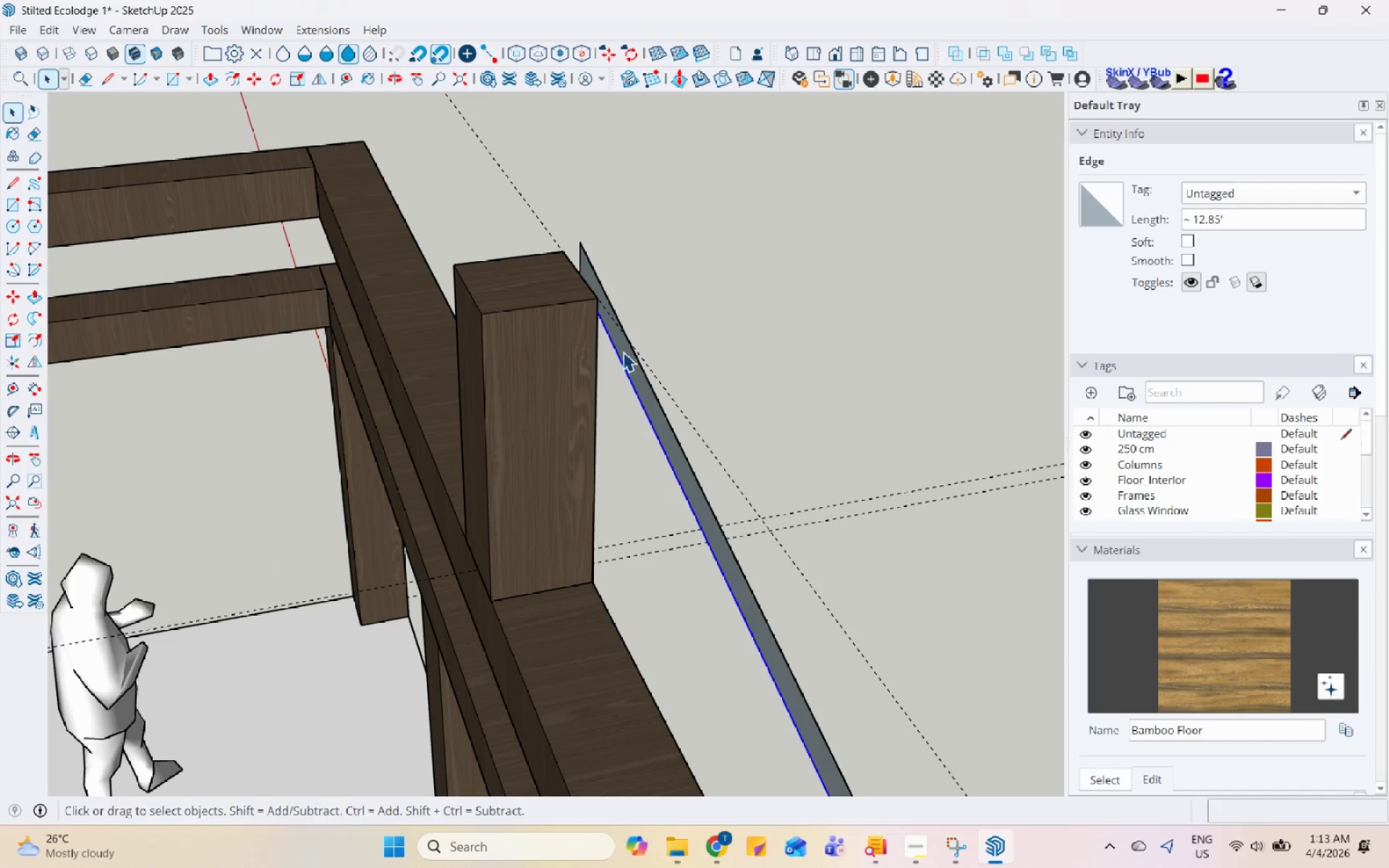 
scroll: coordinate [621, 357], scroll_direction: up, amount: 5.0
 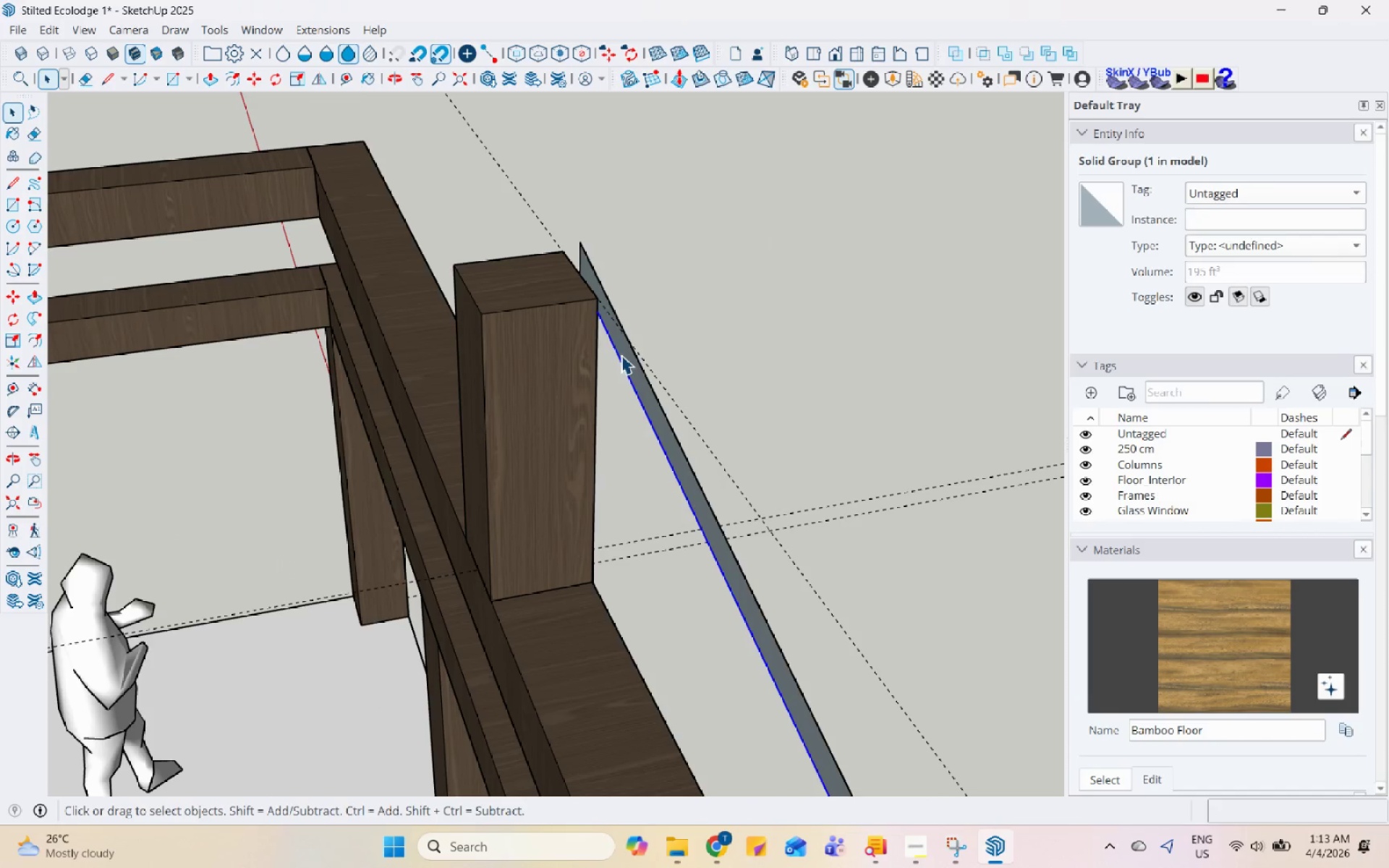 
left_click([623, 352])
 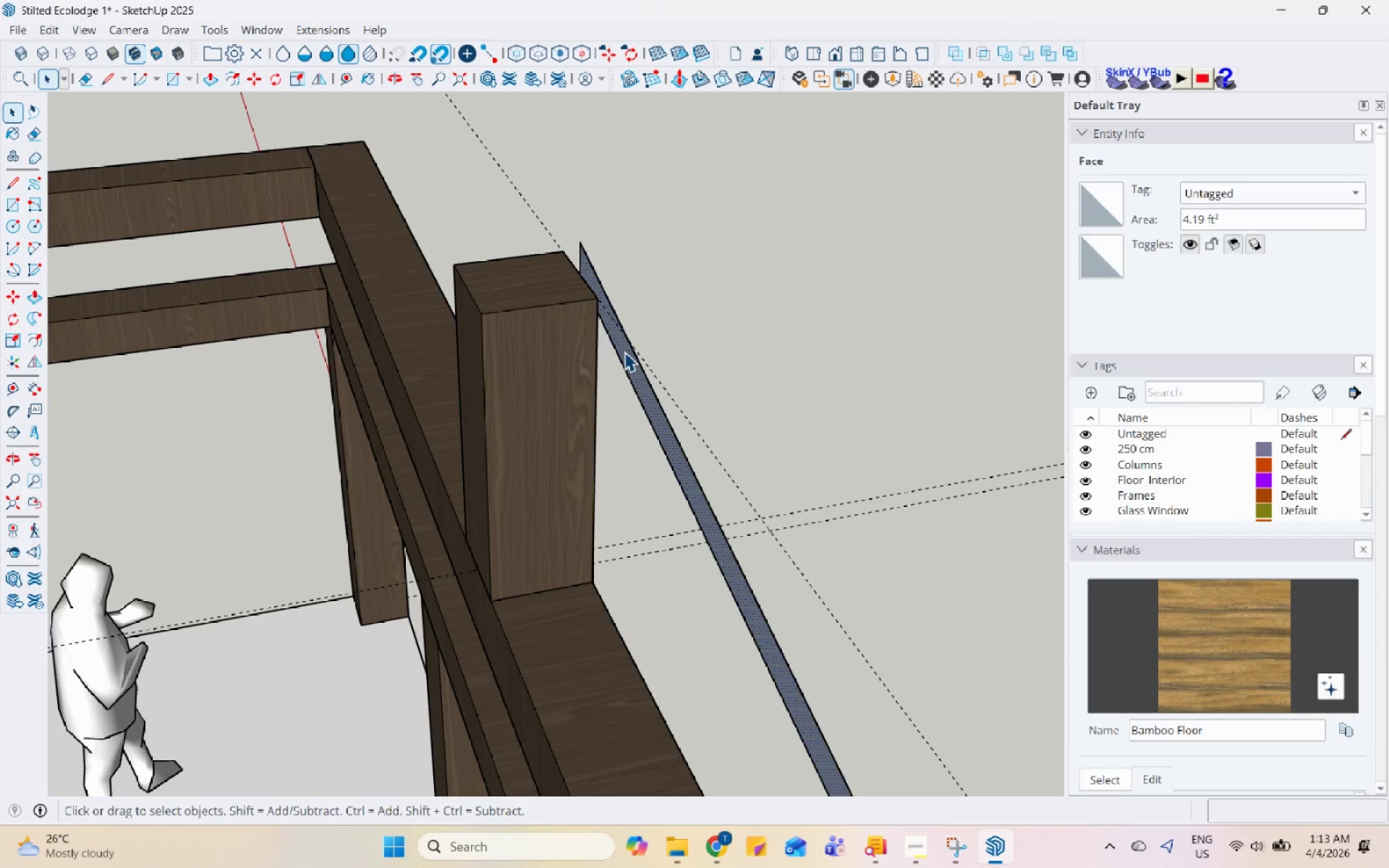 
key(P)
 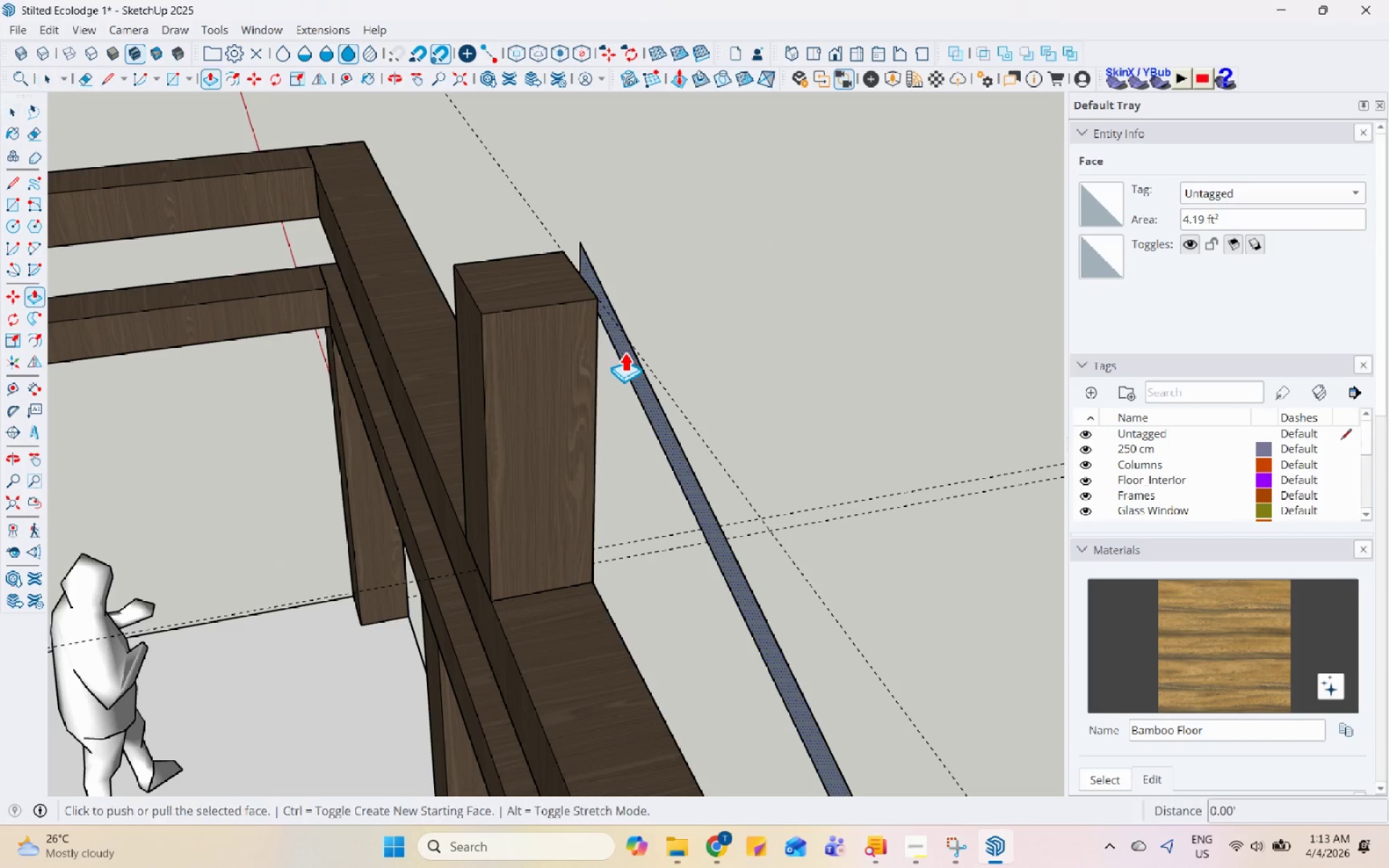 
left_click([624, 352])
 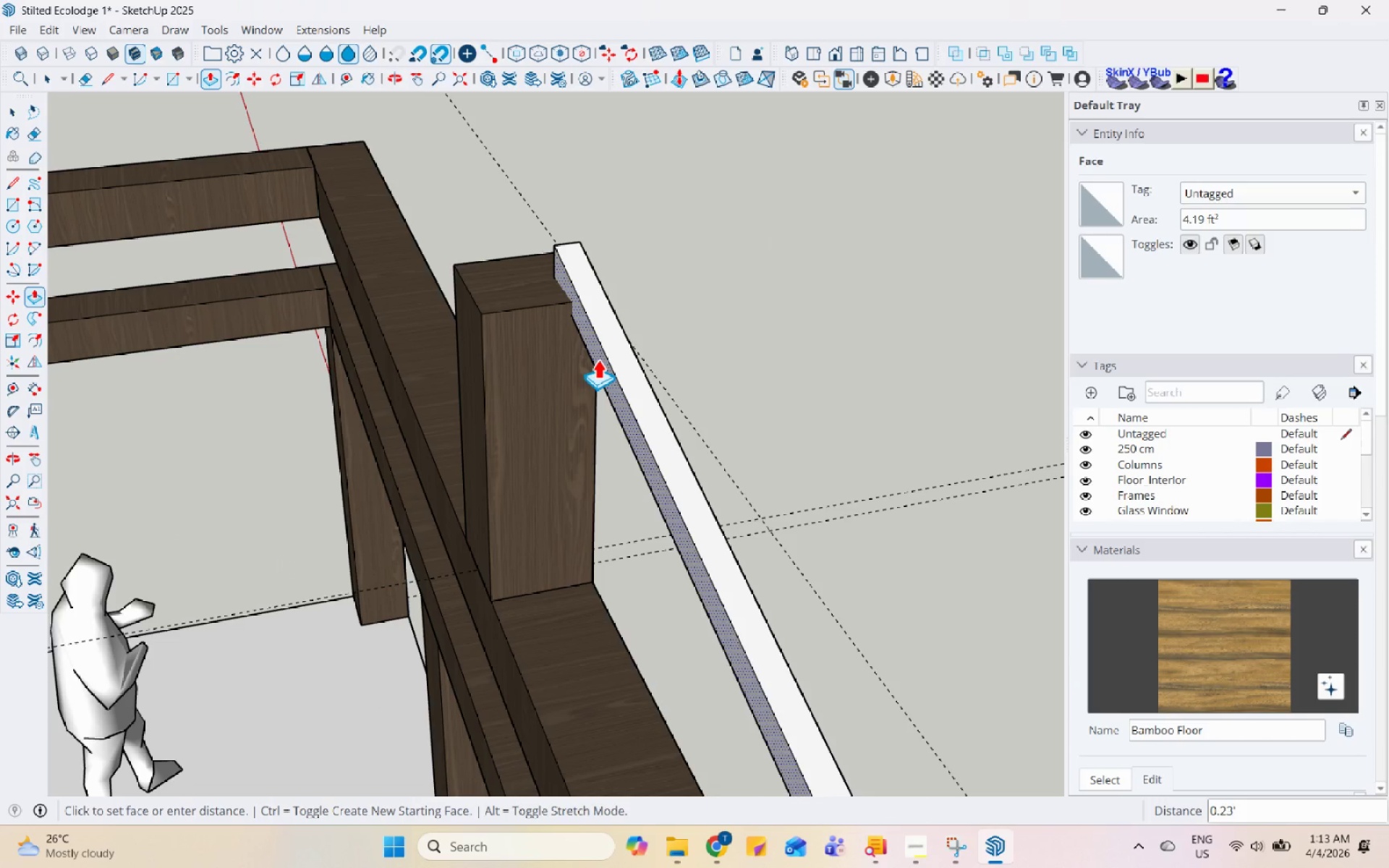 
key(Numpad0)
 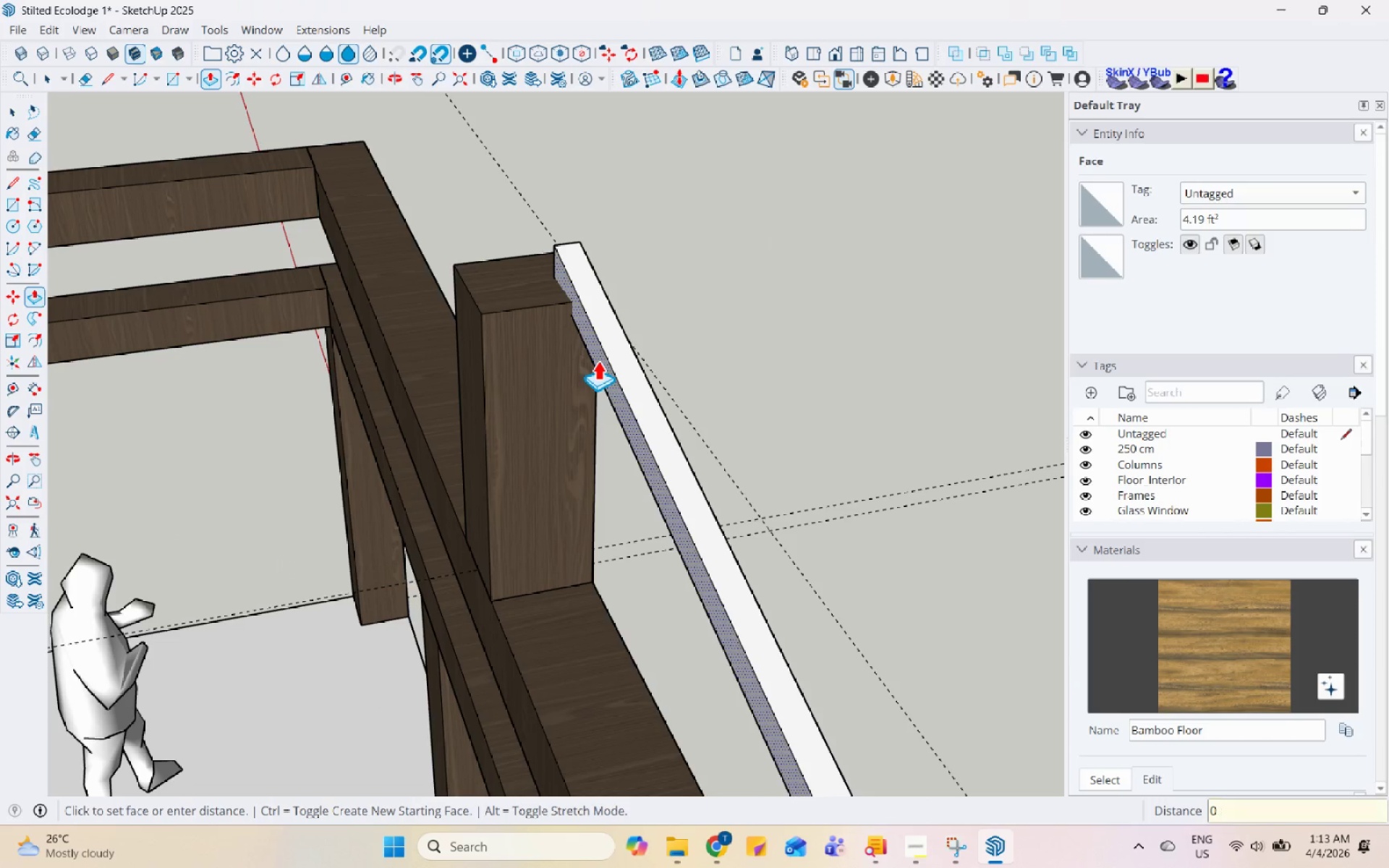 
key(NumpadDecimal)
 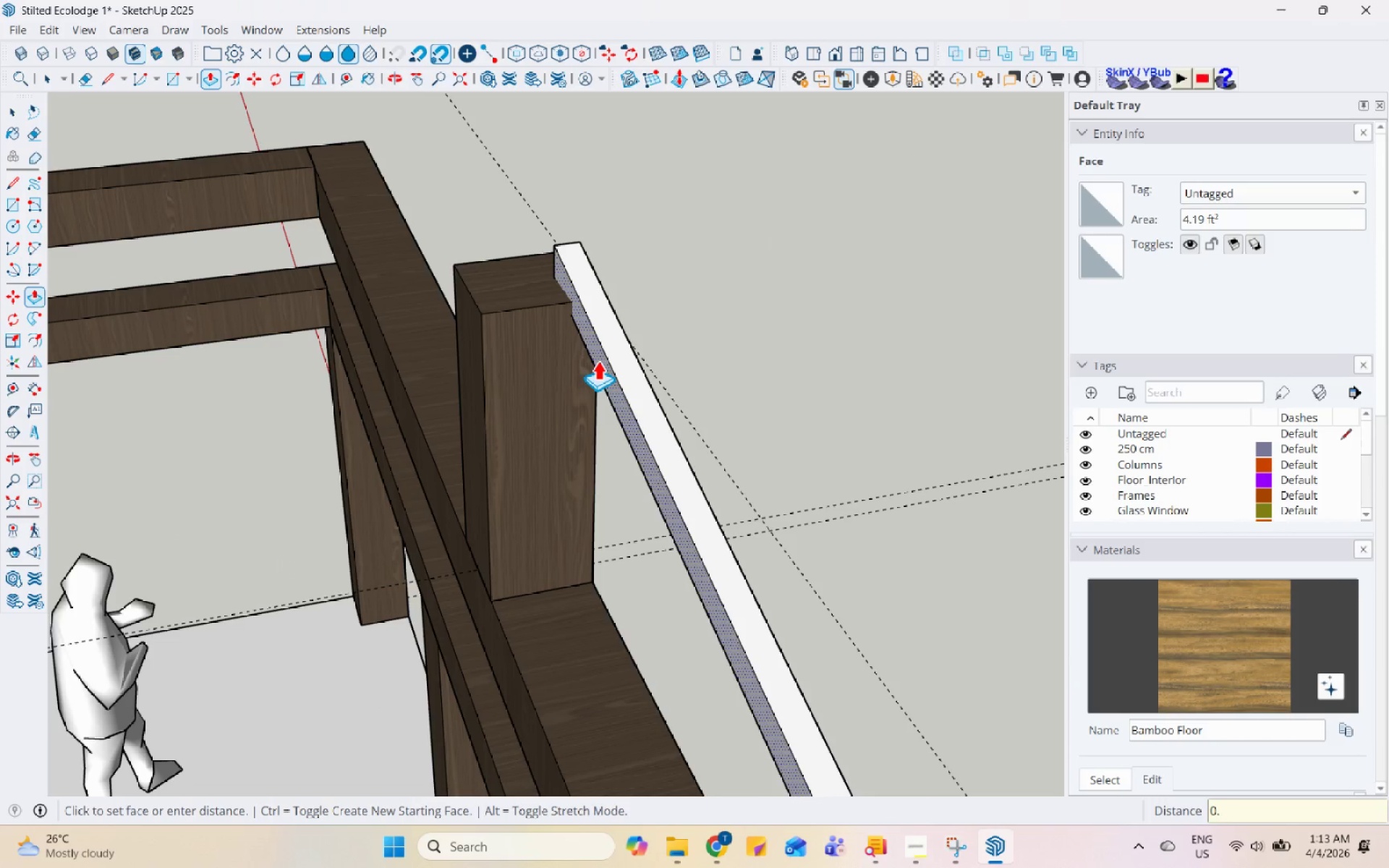 
key(Numpad3)
 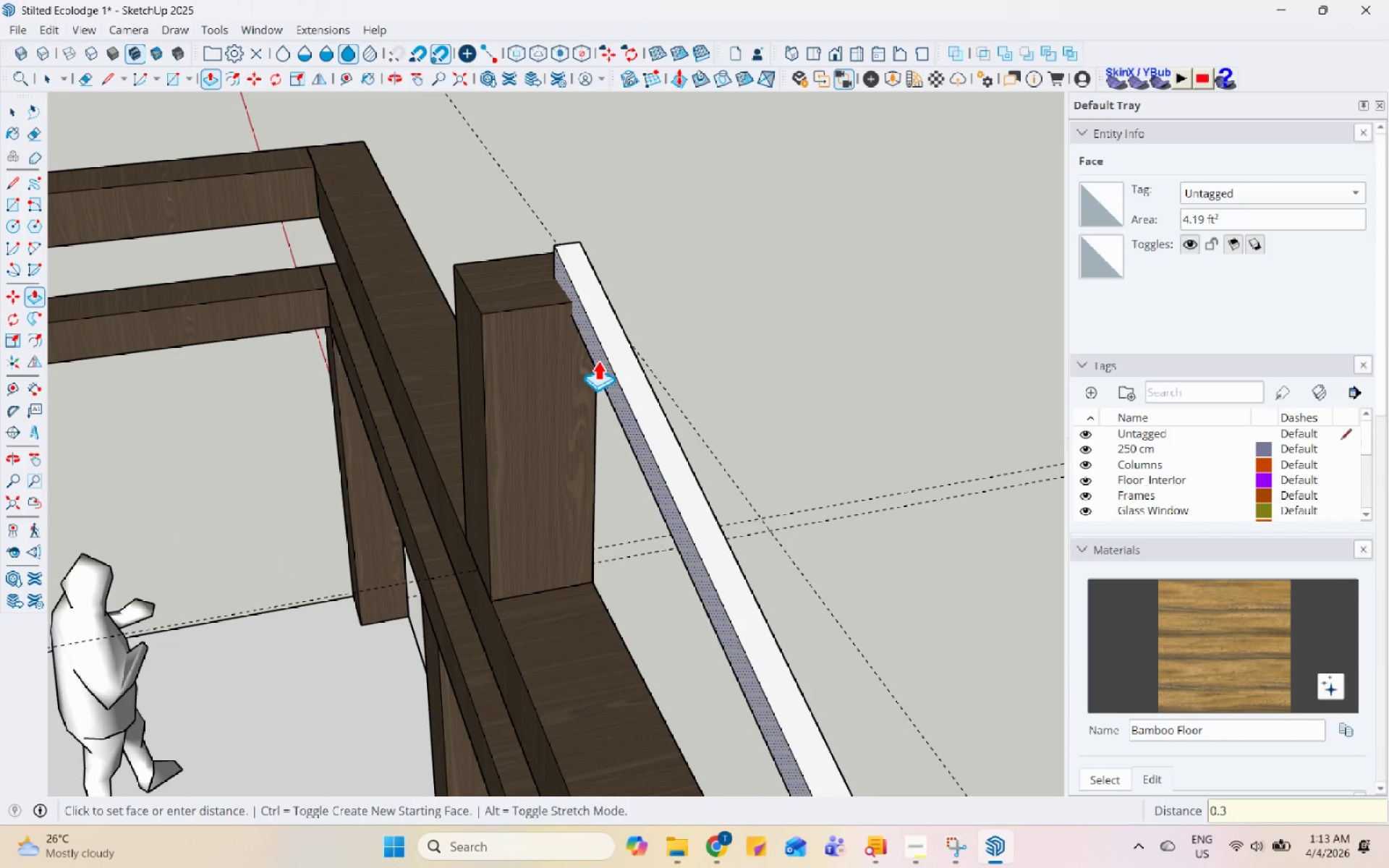 
key(Enter)
 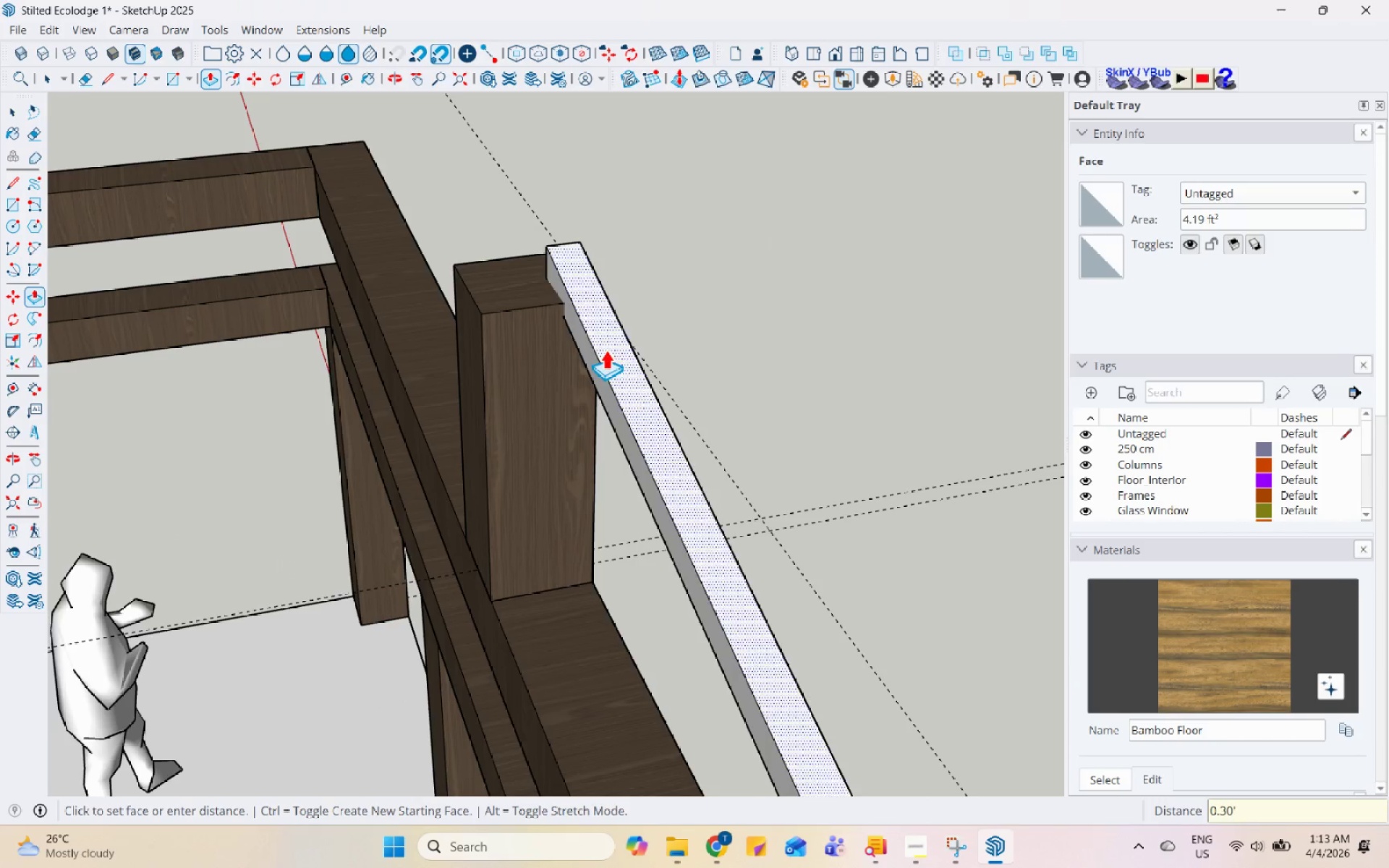 
scroll: coordinate [637, 305], scroll_direction: down, amount: 5.0
 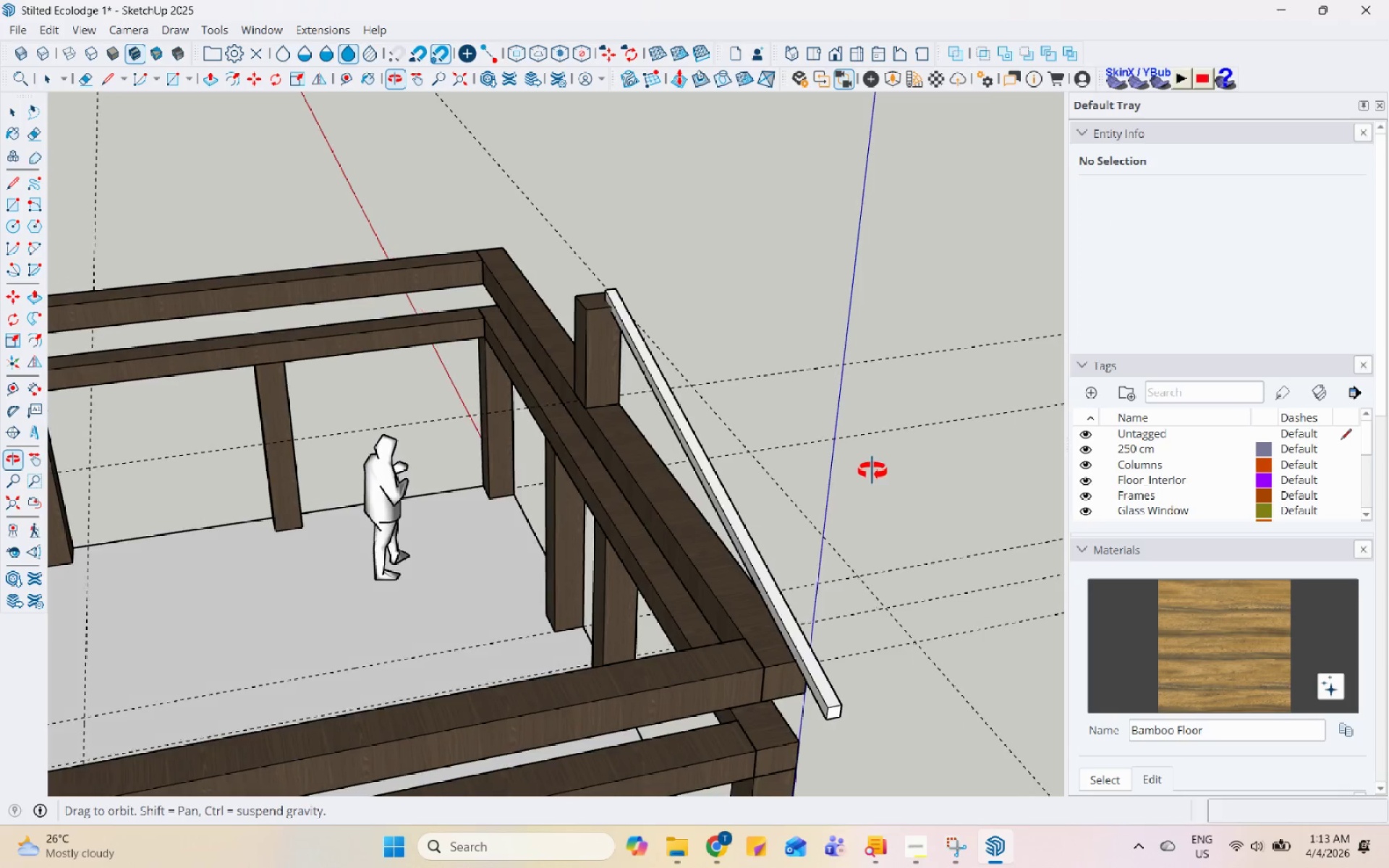 
key(Space)
 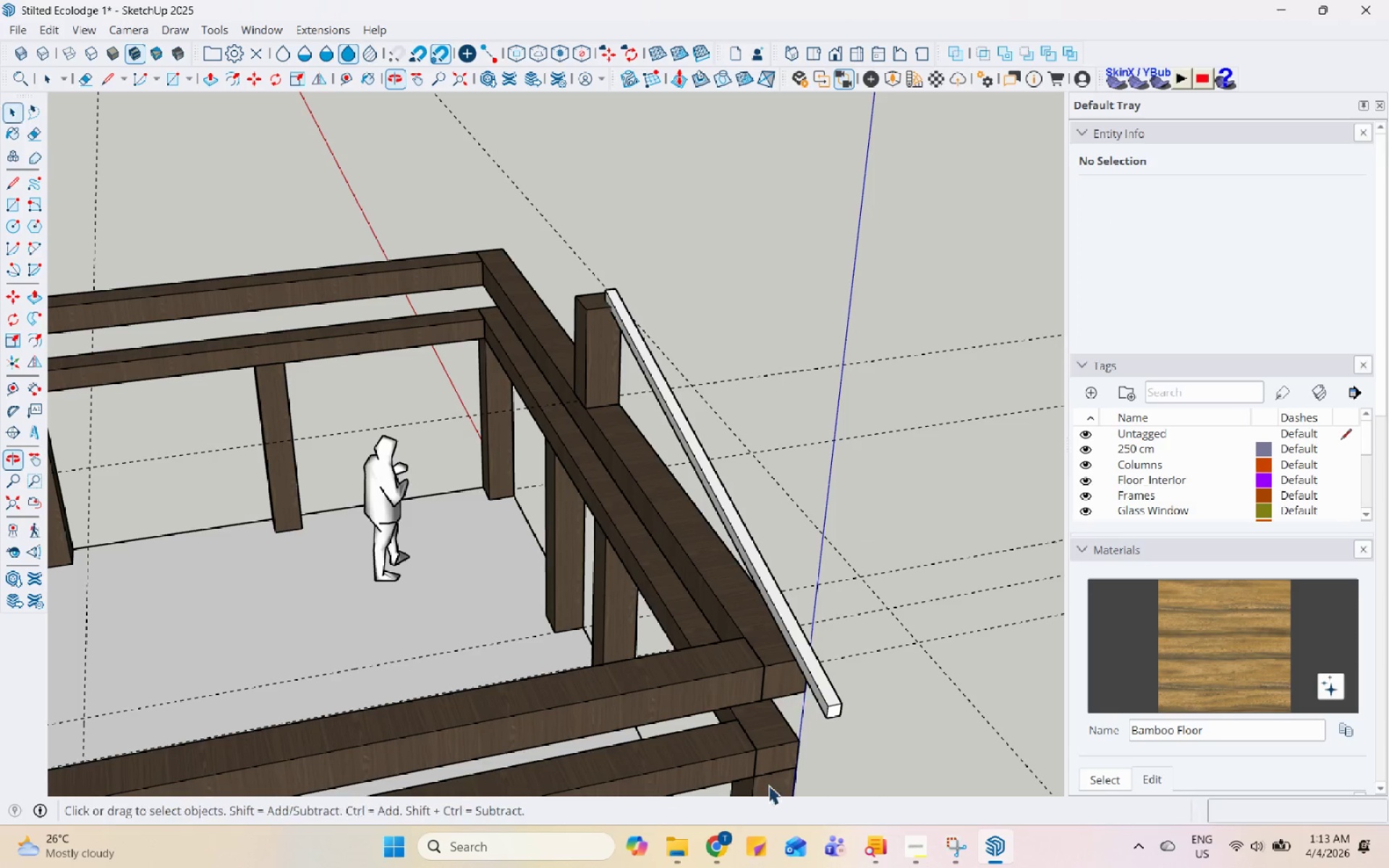 
double_click([809, 651])
 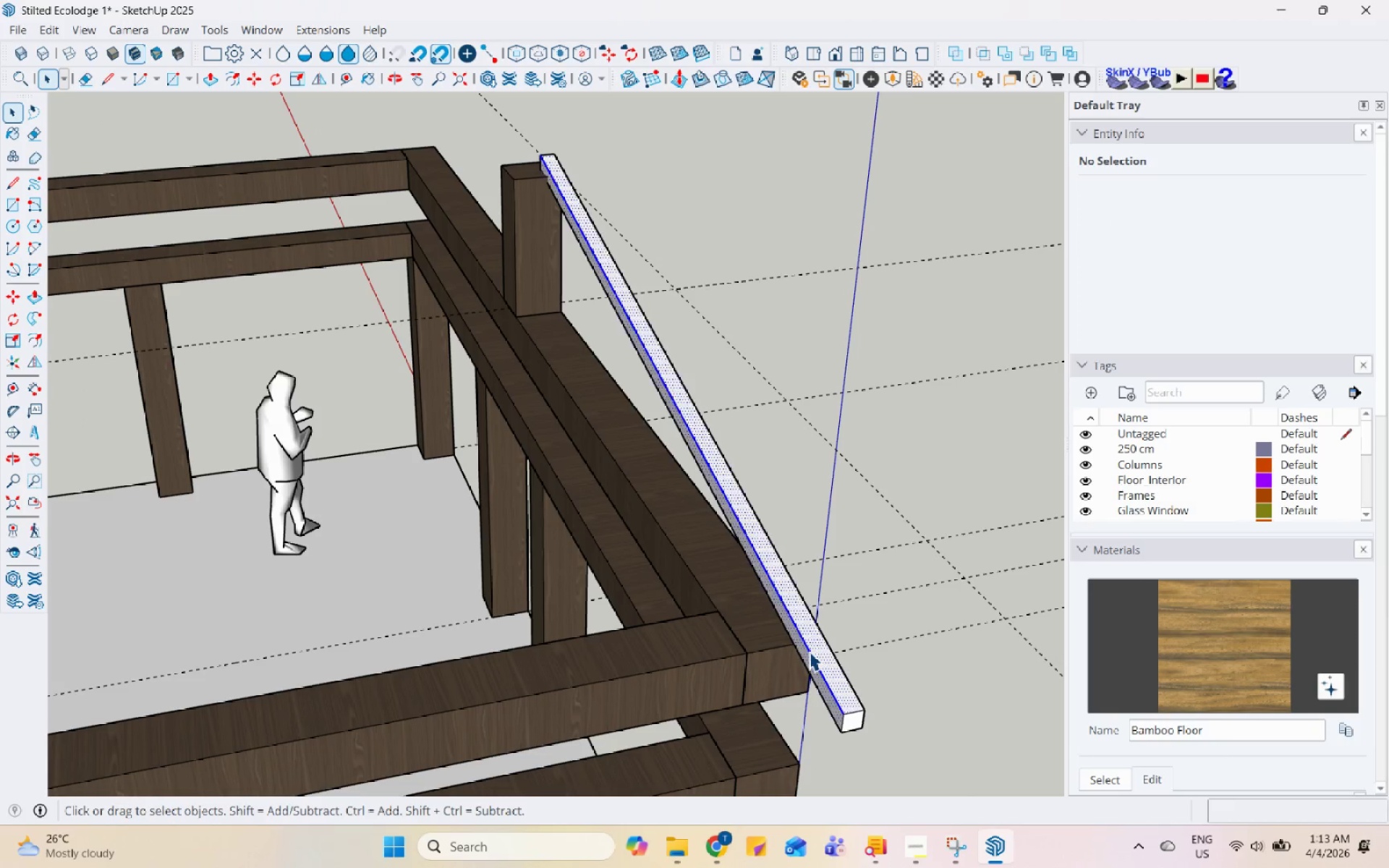 
scroll: coordinate [808, 652], scroll_direction: up, amount: 7.0
 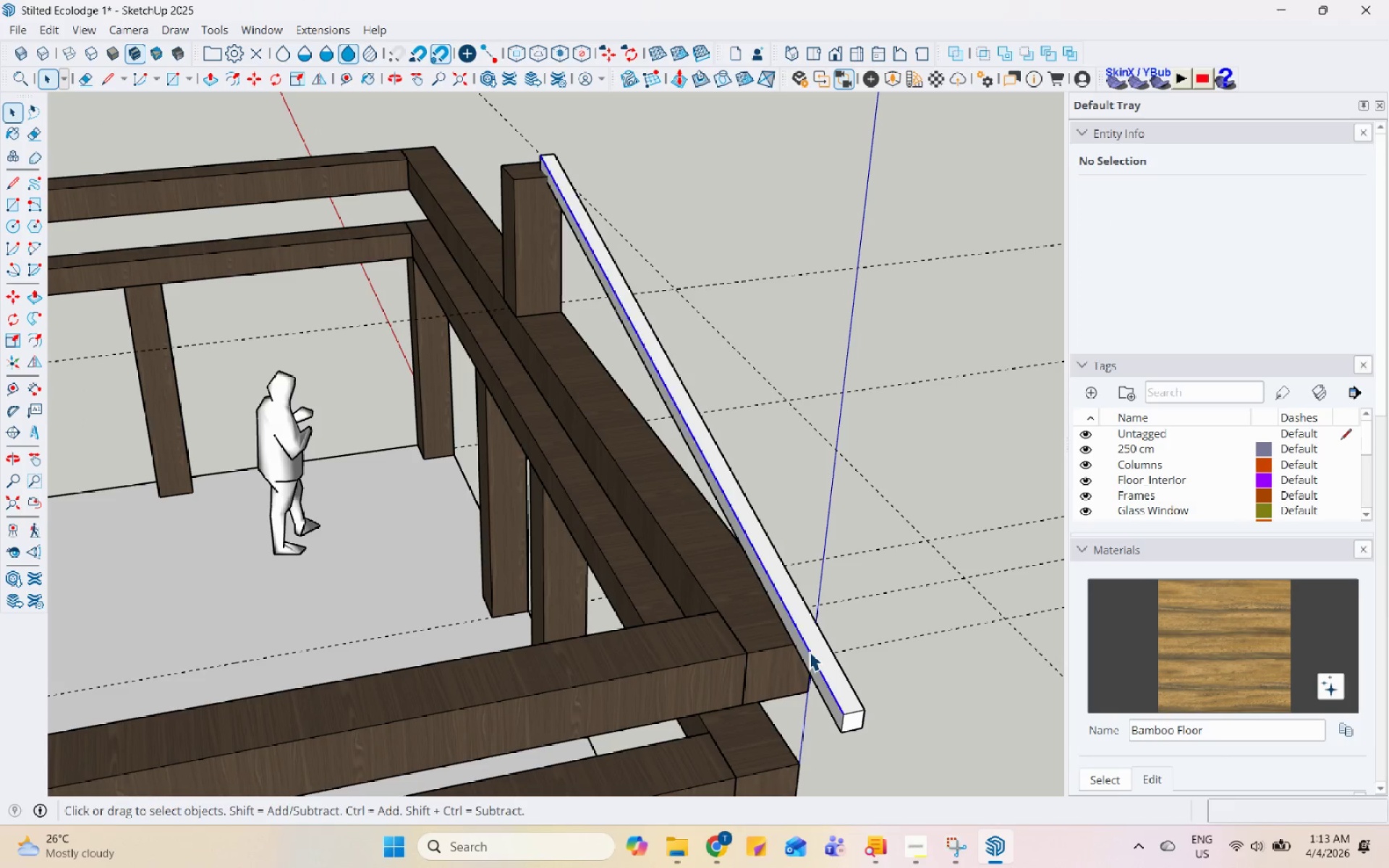 
triple_click([809, 651])
 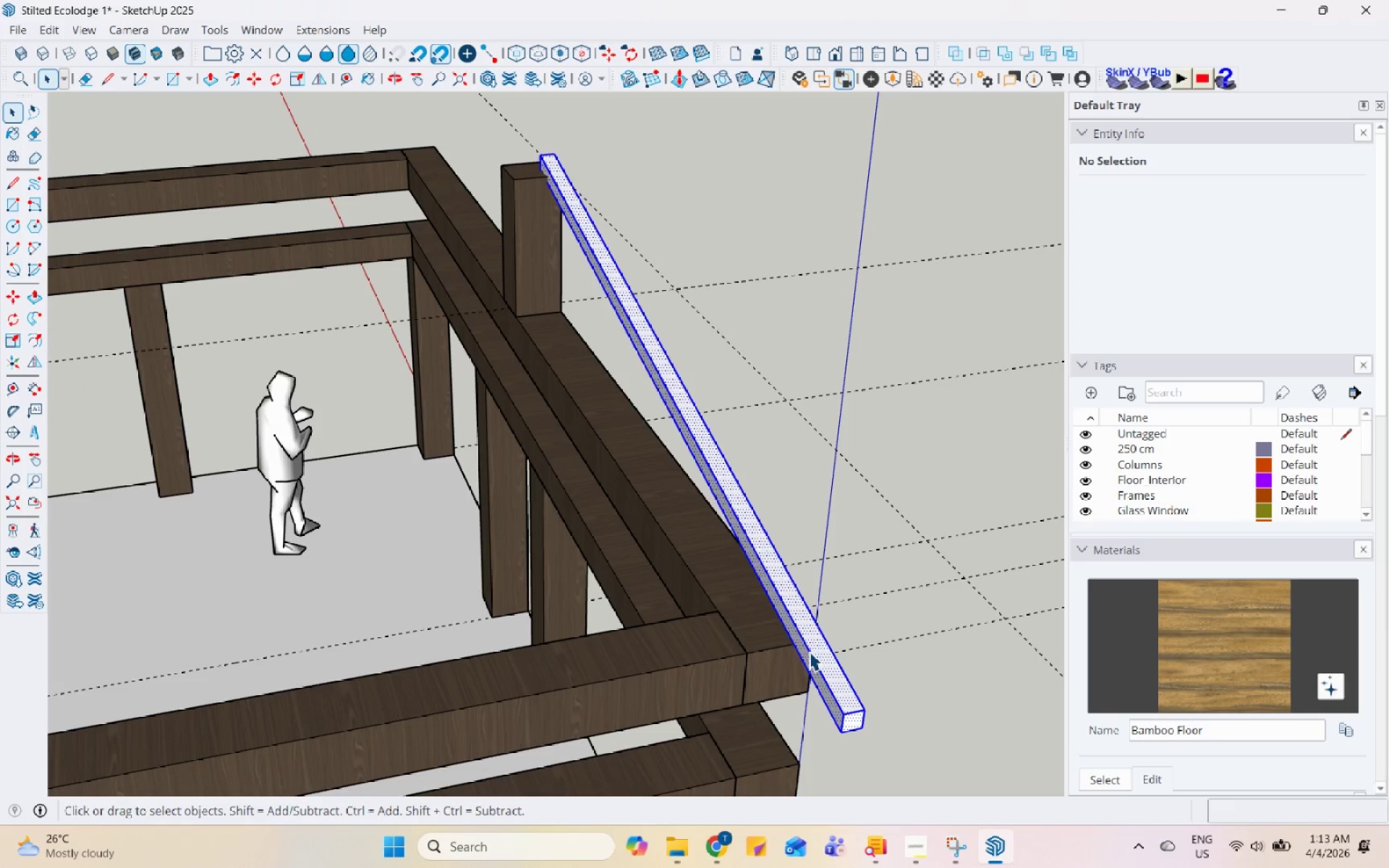 
right_click([809, 651])
 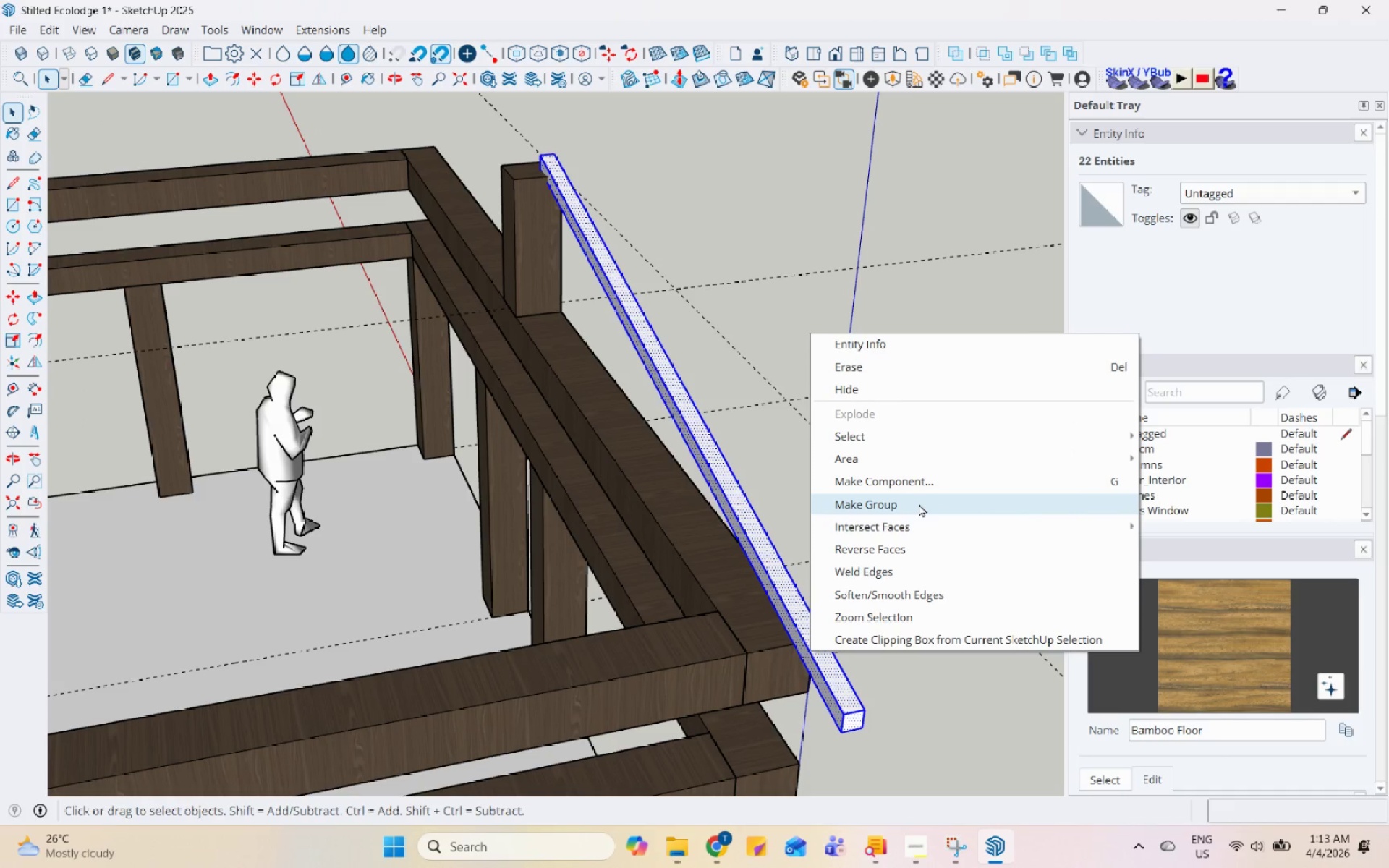 
left_click([919, 501])
 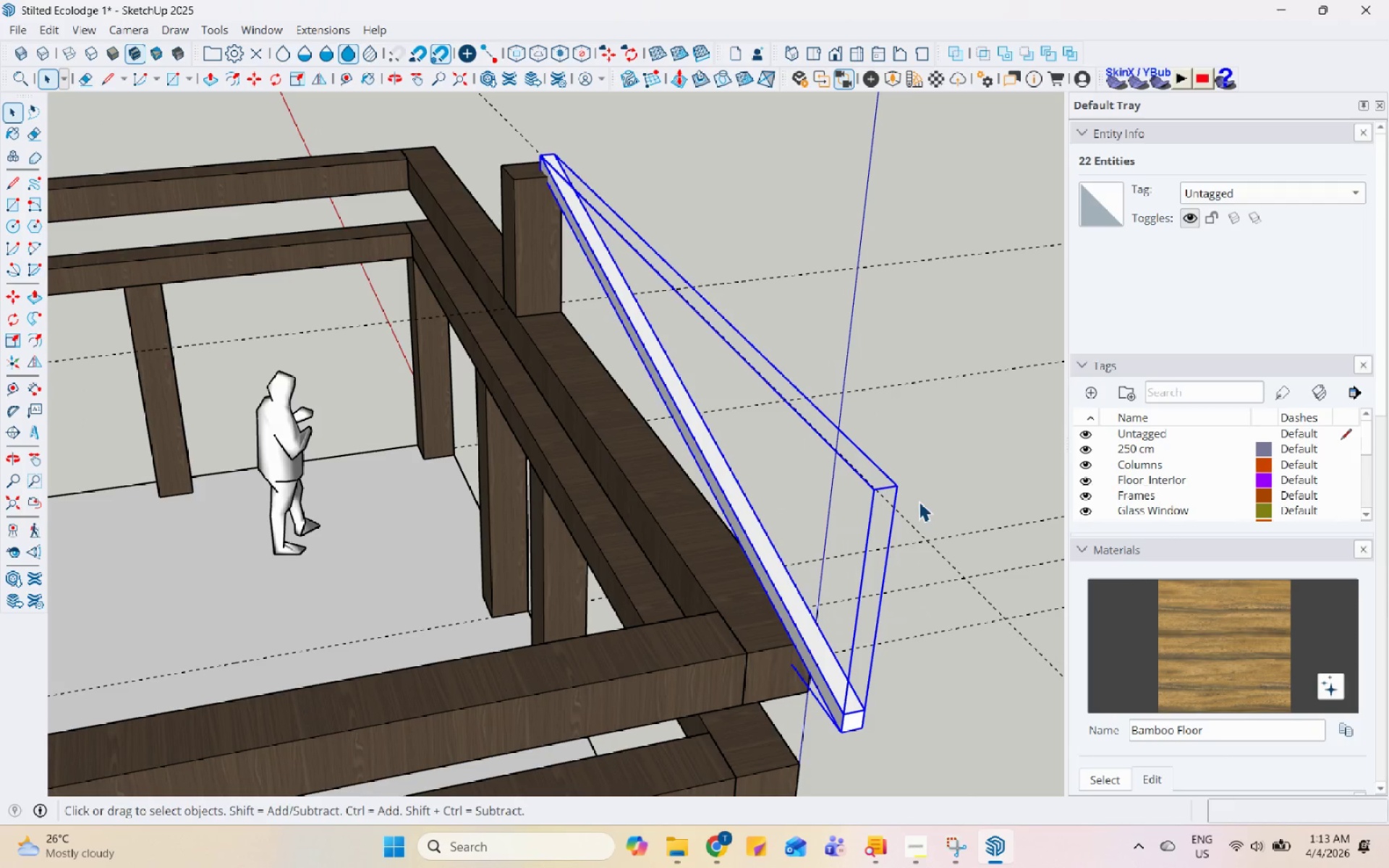 
scroll: coordinate [919, 502], scroll_direction: down, amount: 5.0
 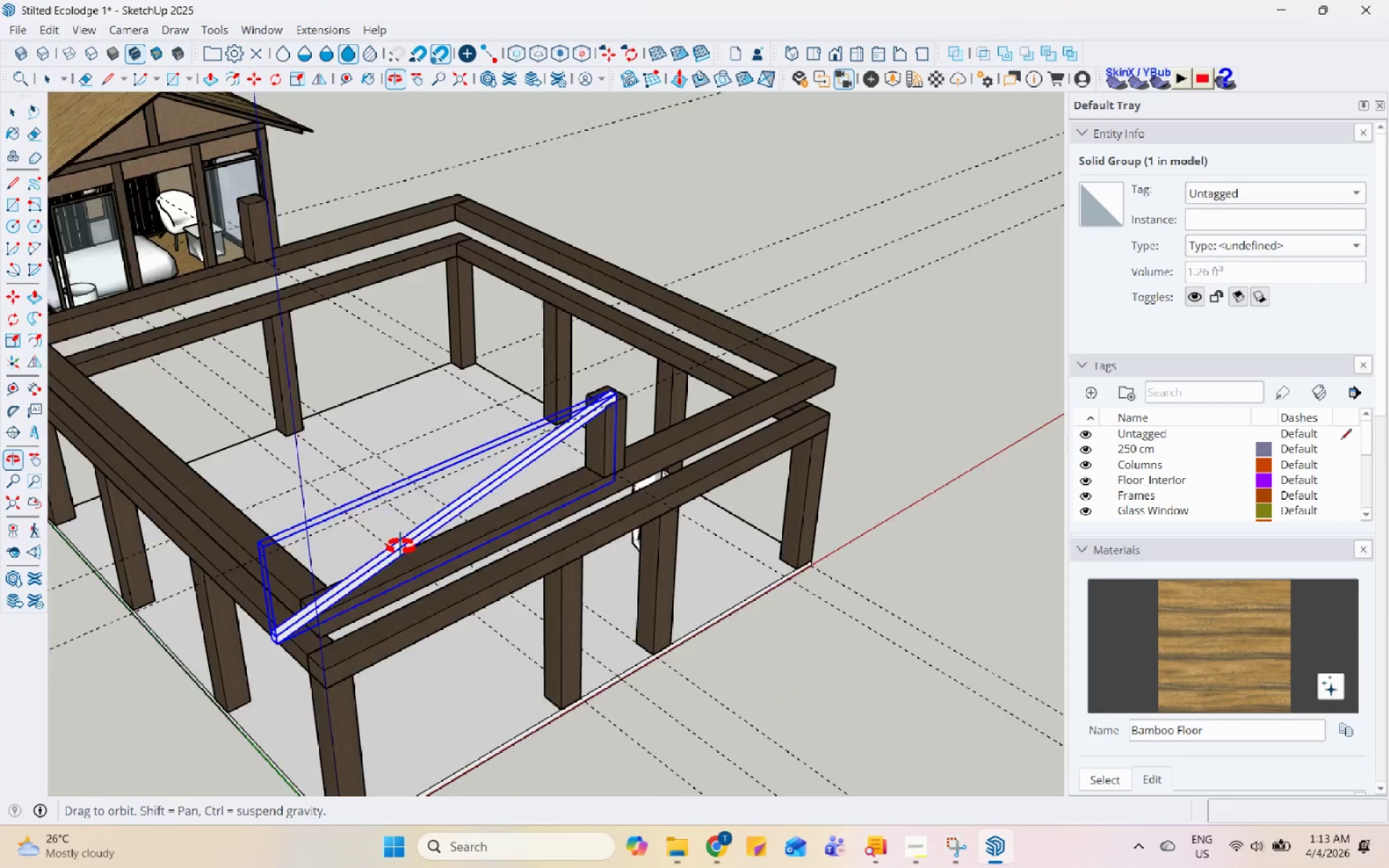 
right_click([530, 320])
 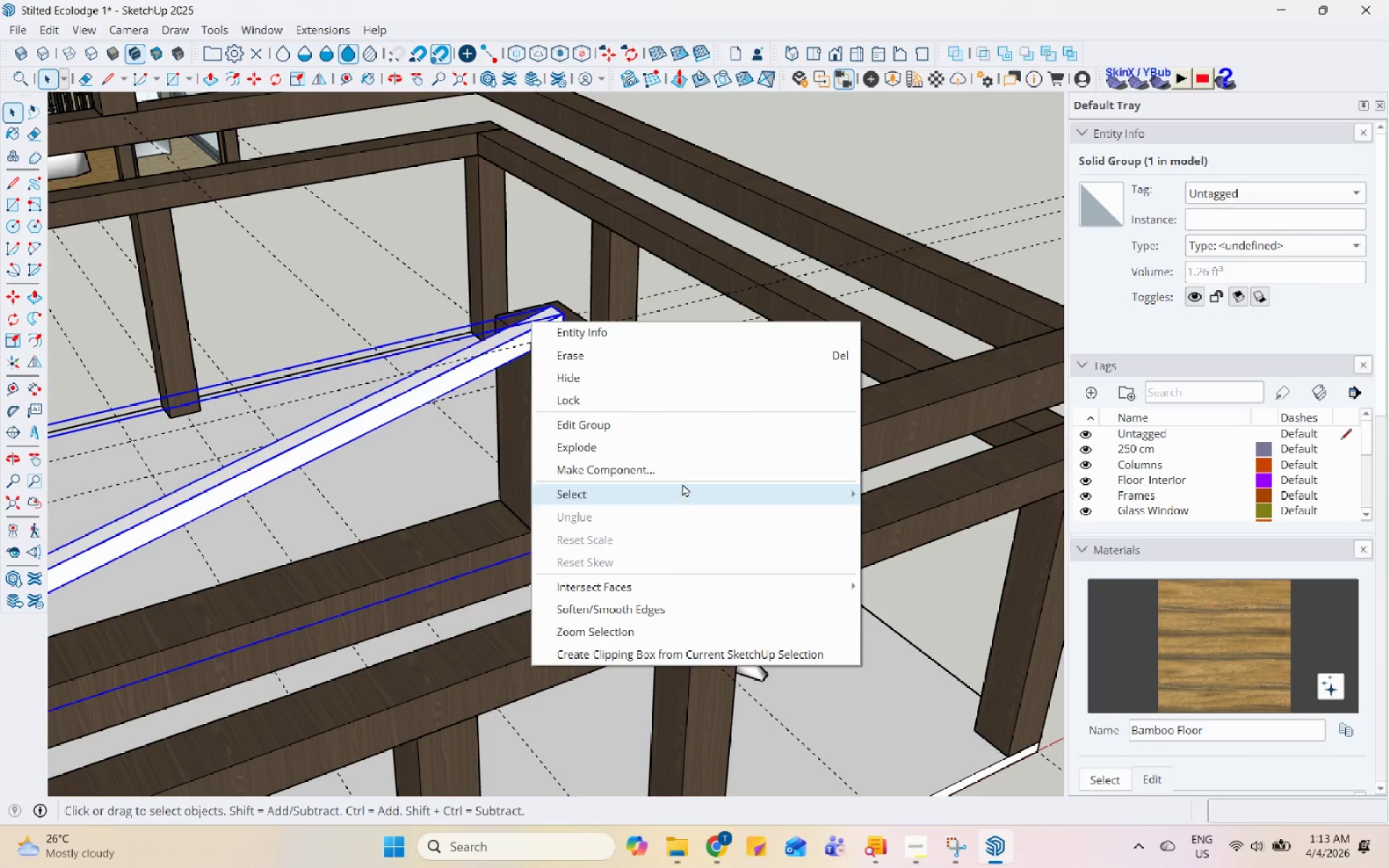 
scroll: coordinate [561, 408], scroll_direction: up, amount: 6.0
 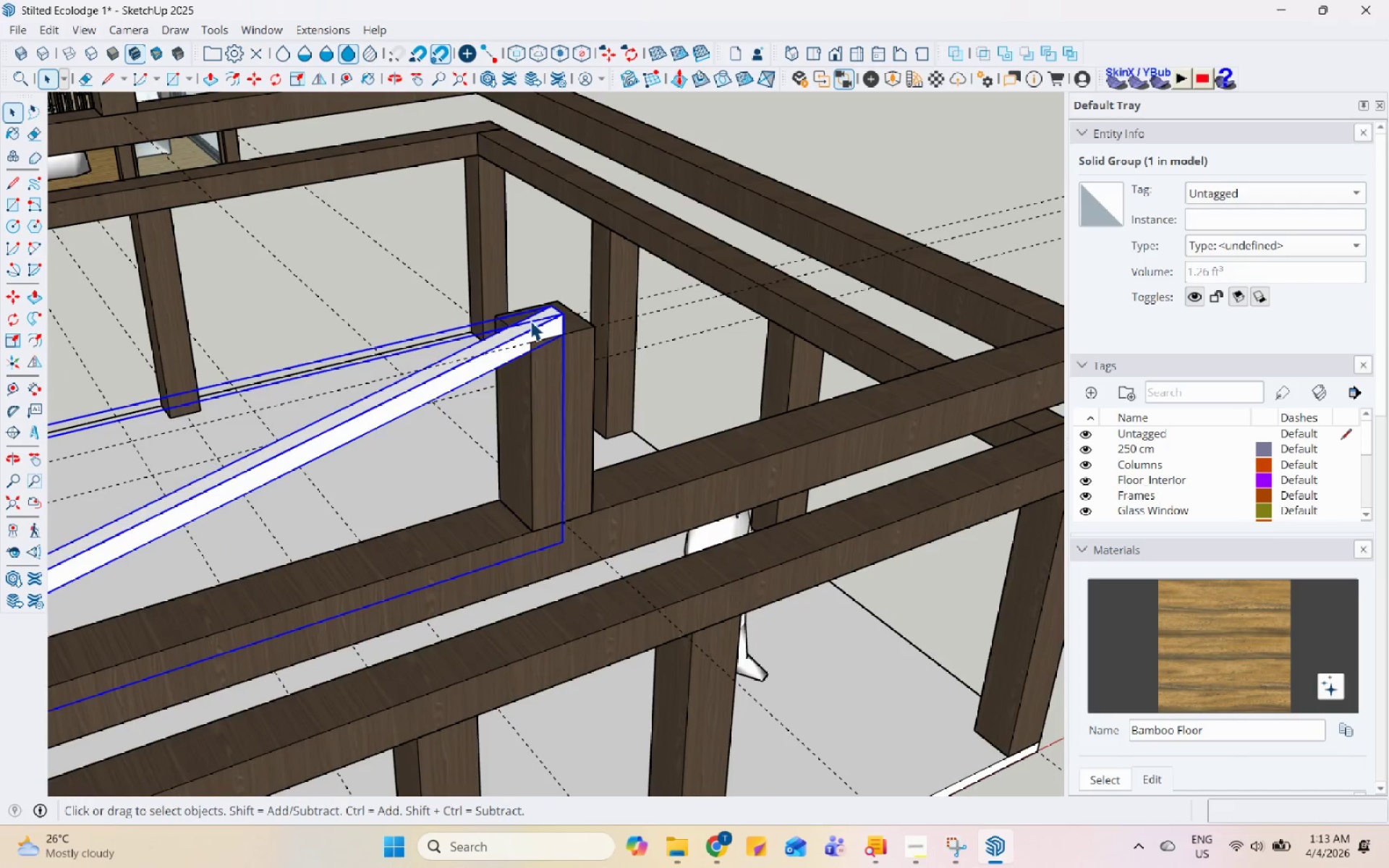 
left_click([687, 472])
 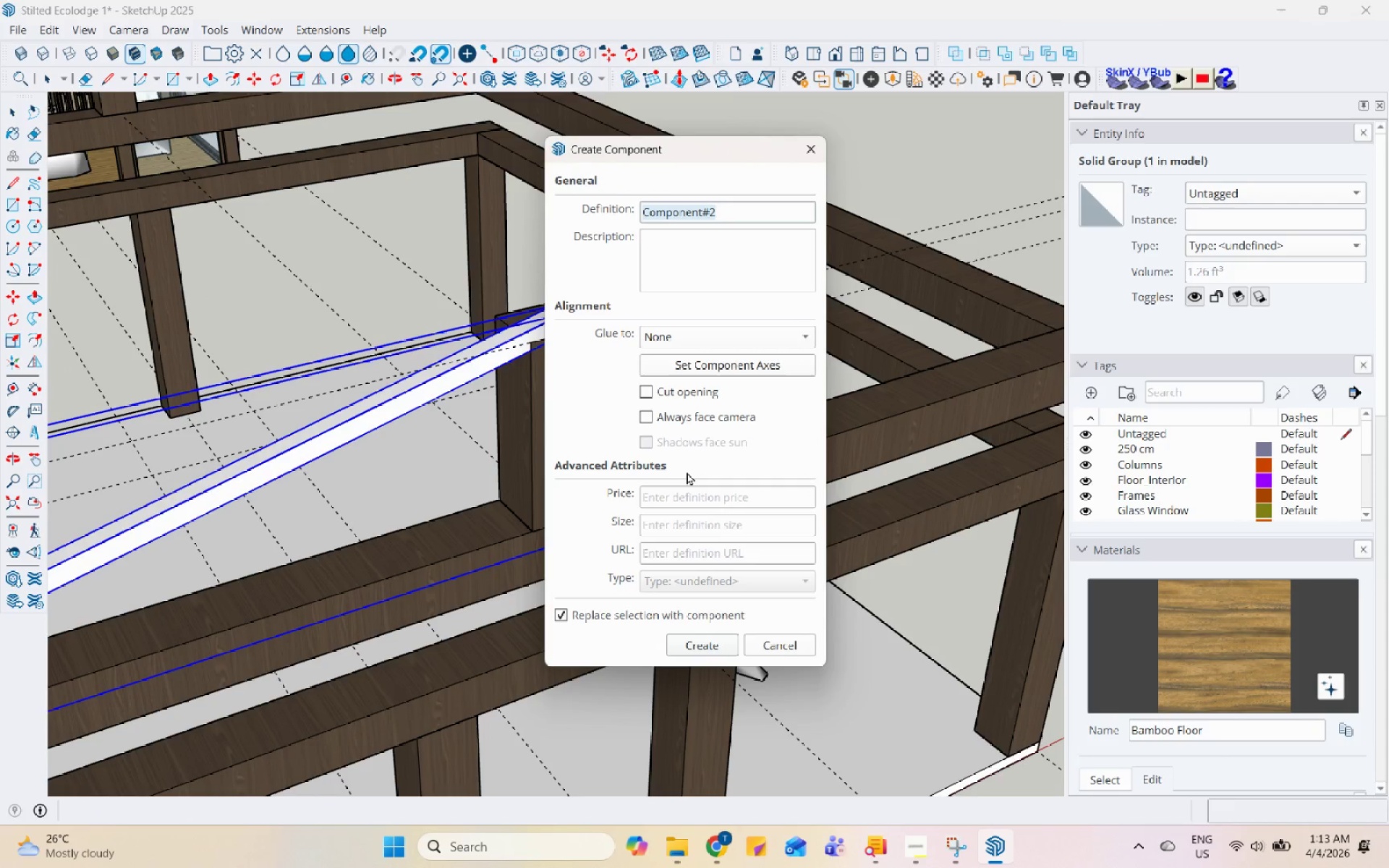 
type(Roof Frae)
key(Backspace)
type(me 2)
 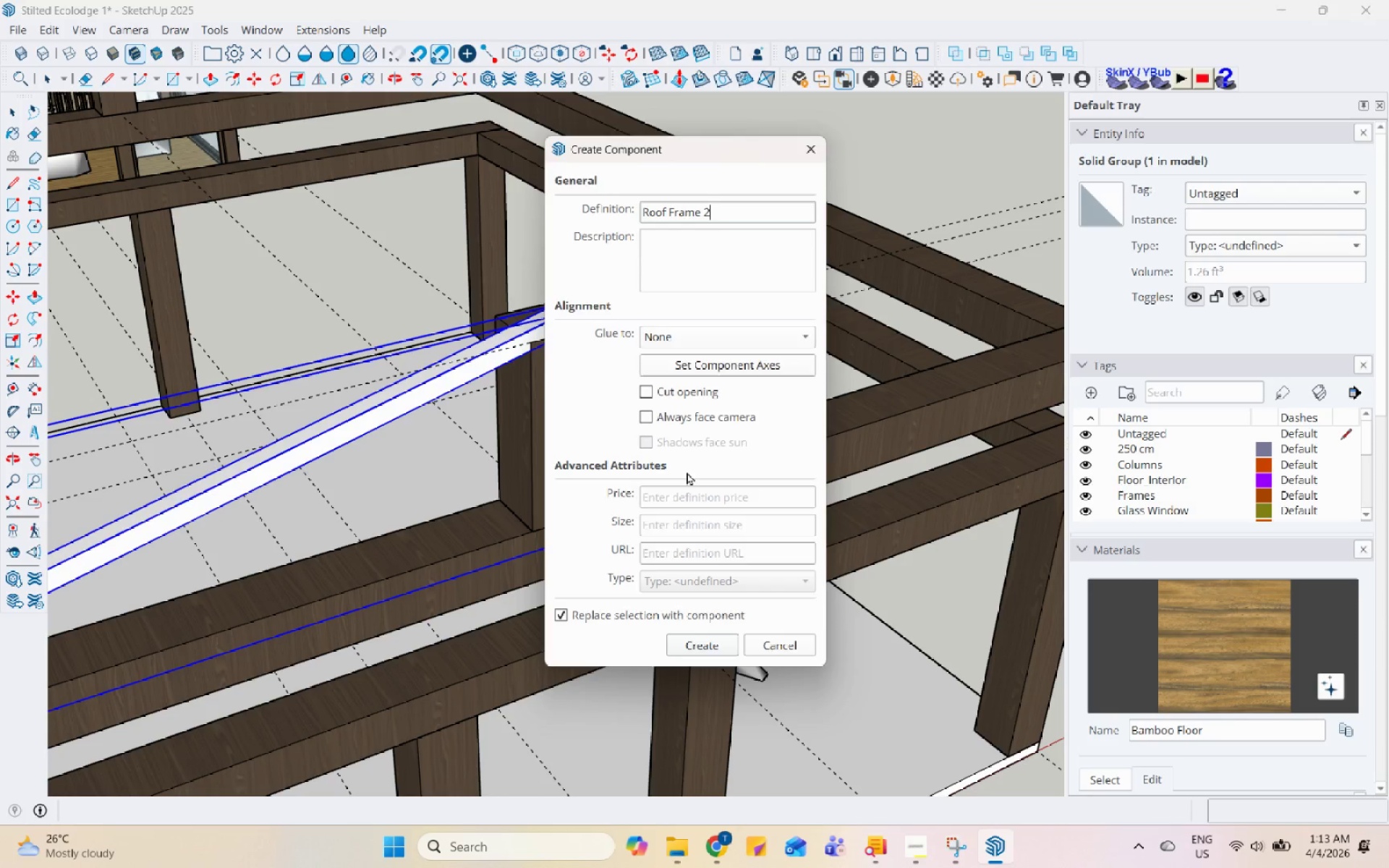 
key(Enter)
 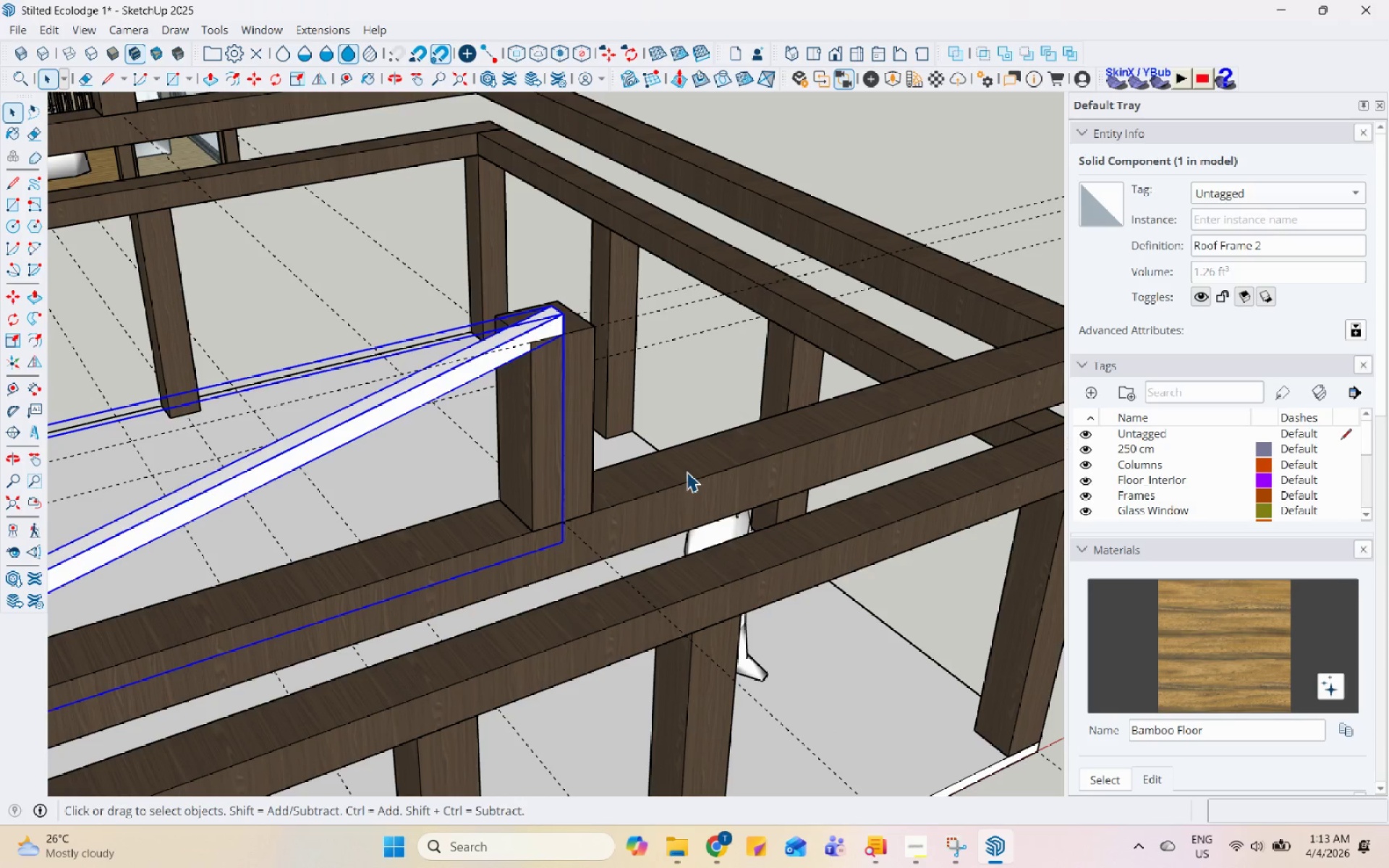 
scroll: coordinate [365, 493], scroll_direction: down, amount: 5.0
 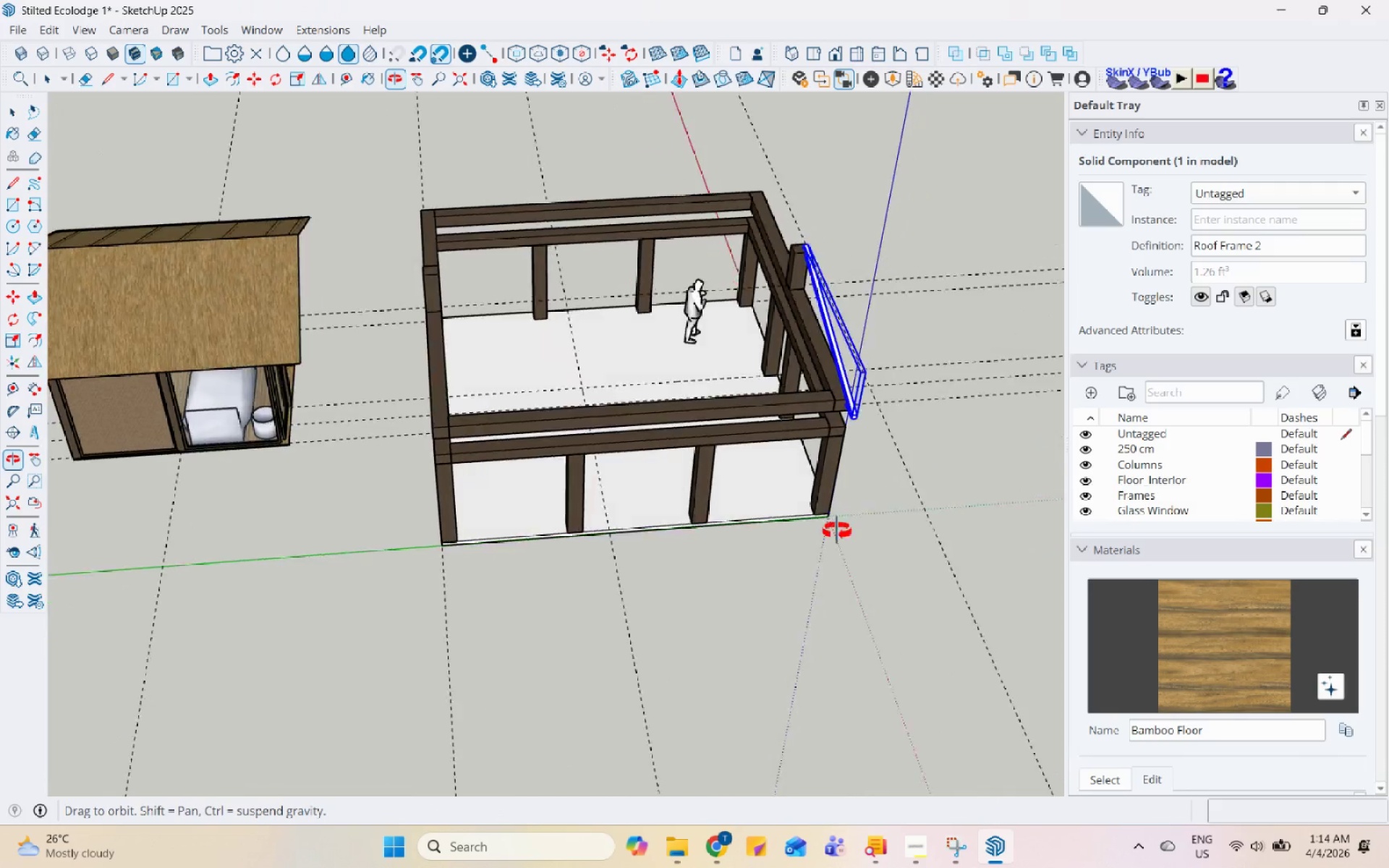 
scroll: coordinate [820, 459], scroll_direction: up, amount: 4.0
 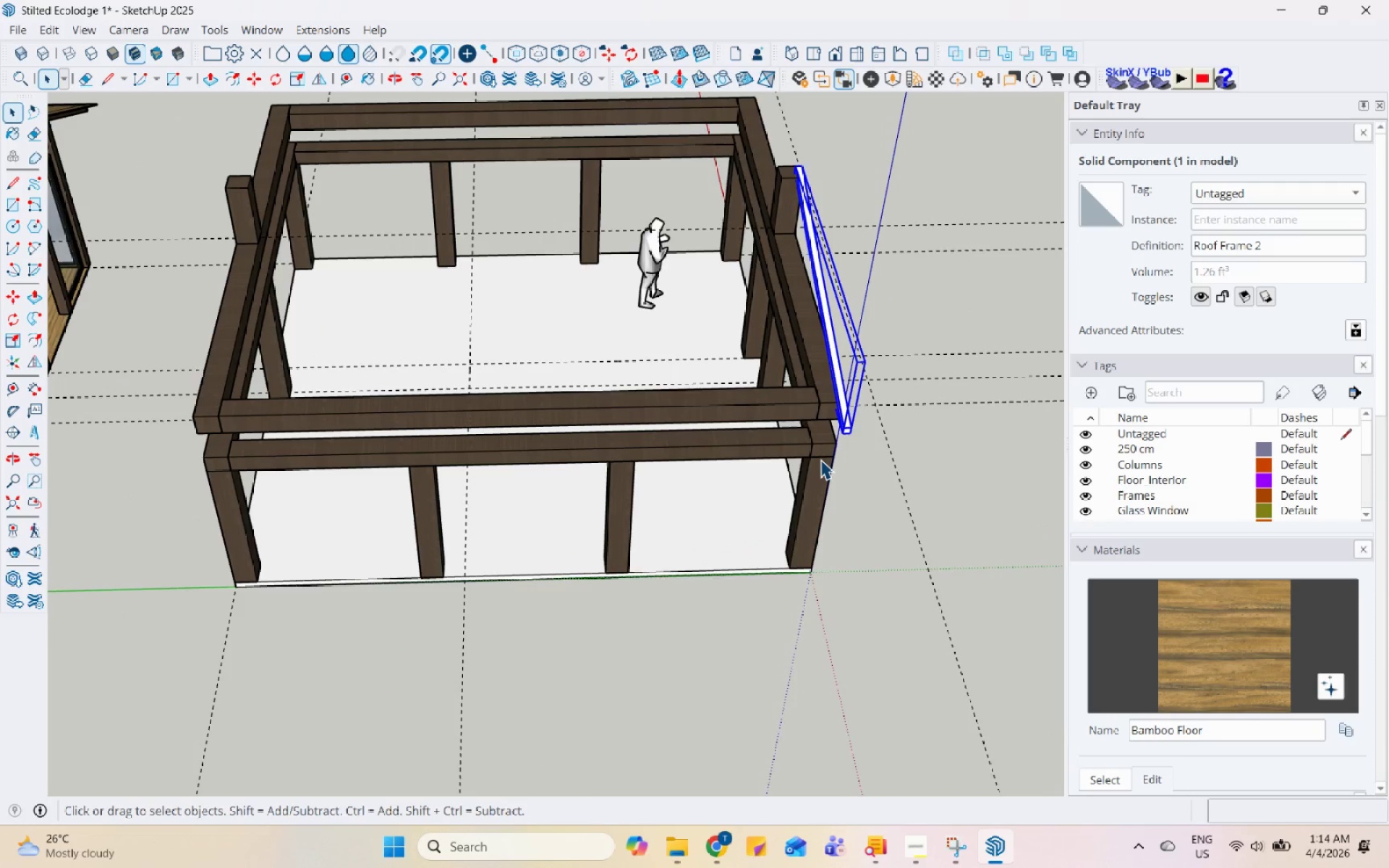 
key(M)
 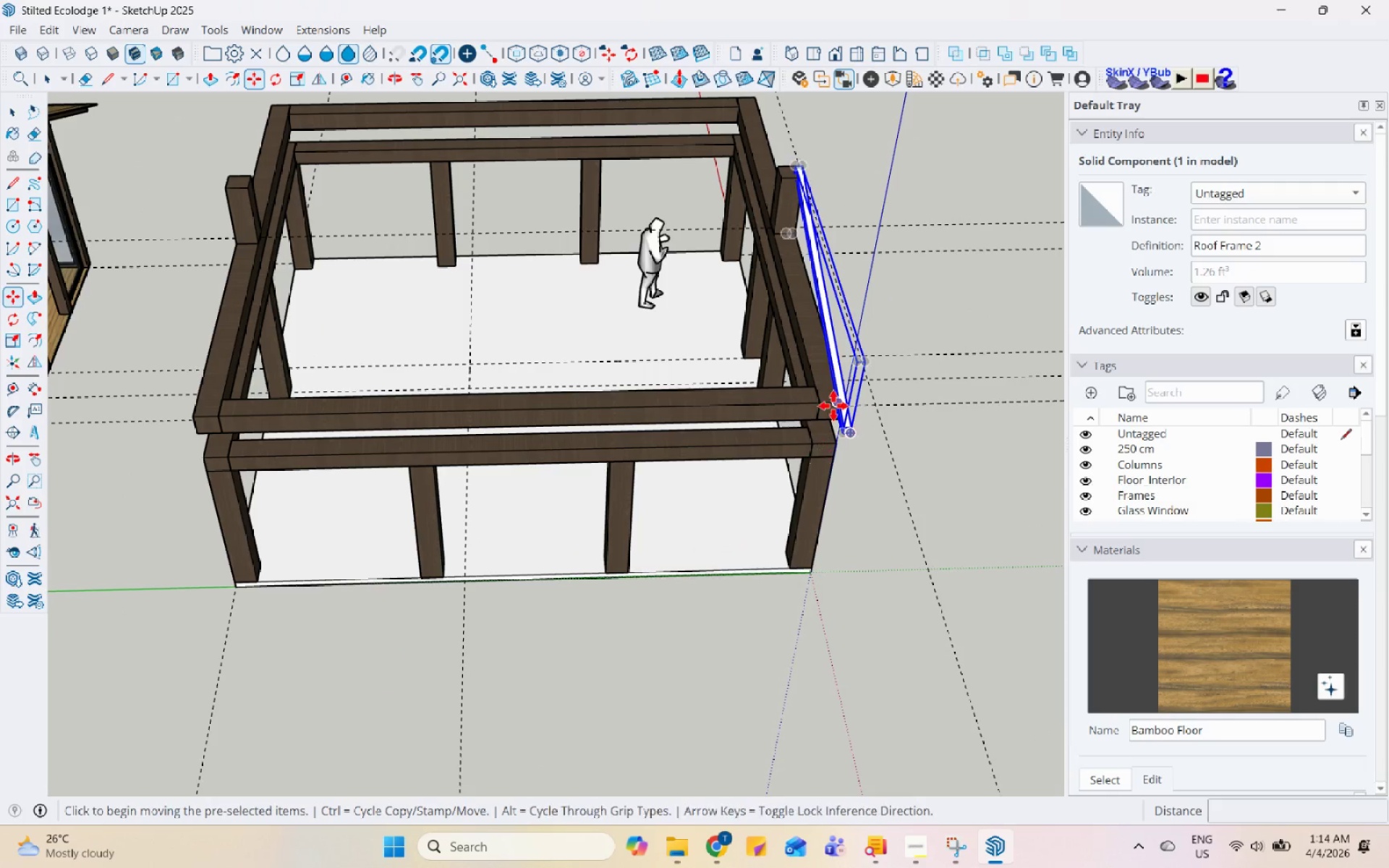 
scroll: coordinate [884, 332], scroll_direction: up, amount: 14.0
 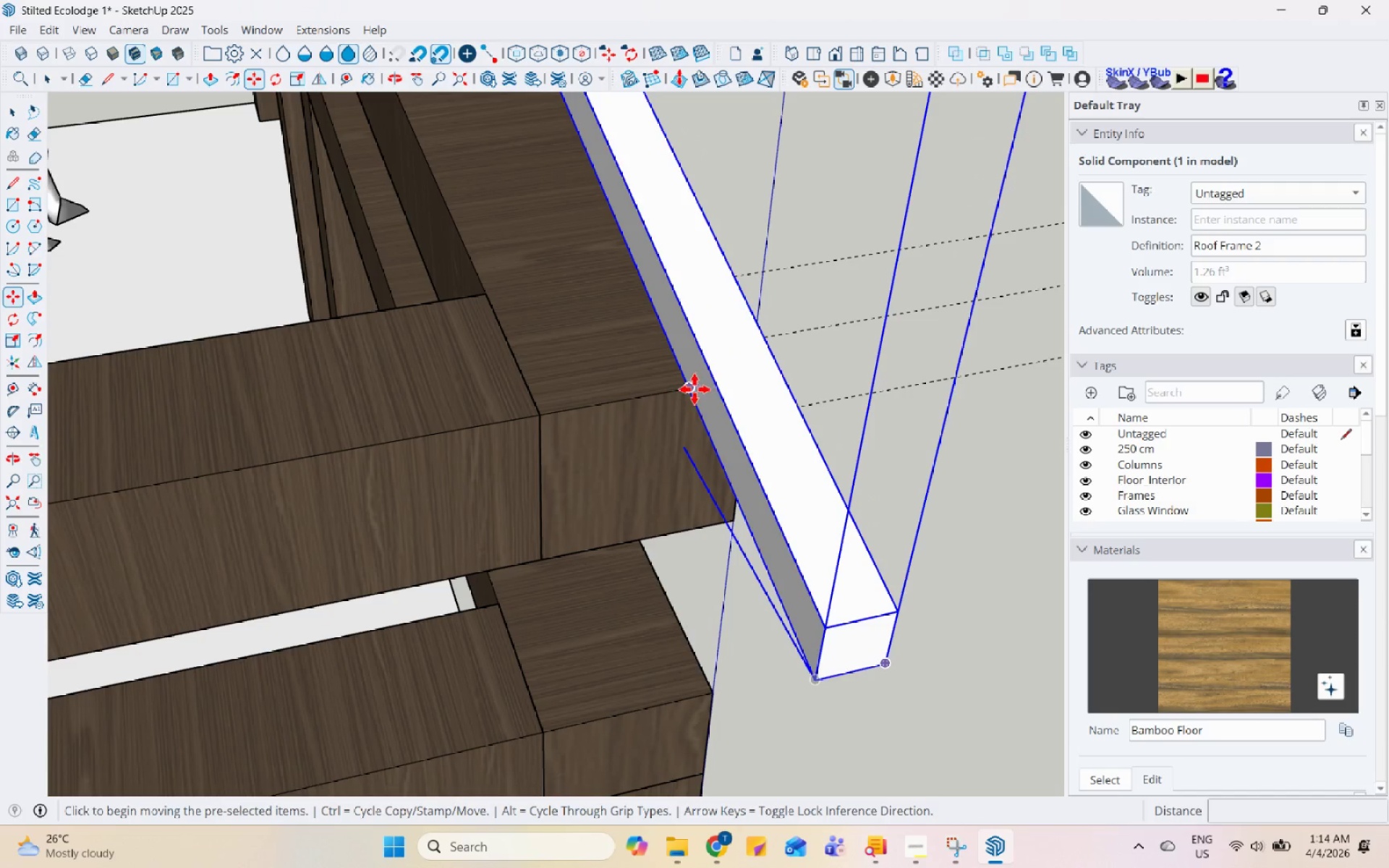 
key(Control+ControlLeft)
 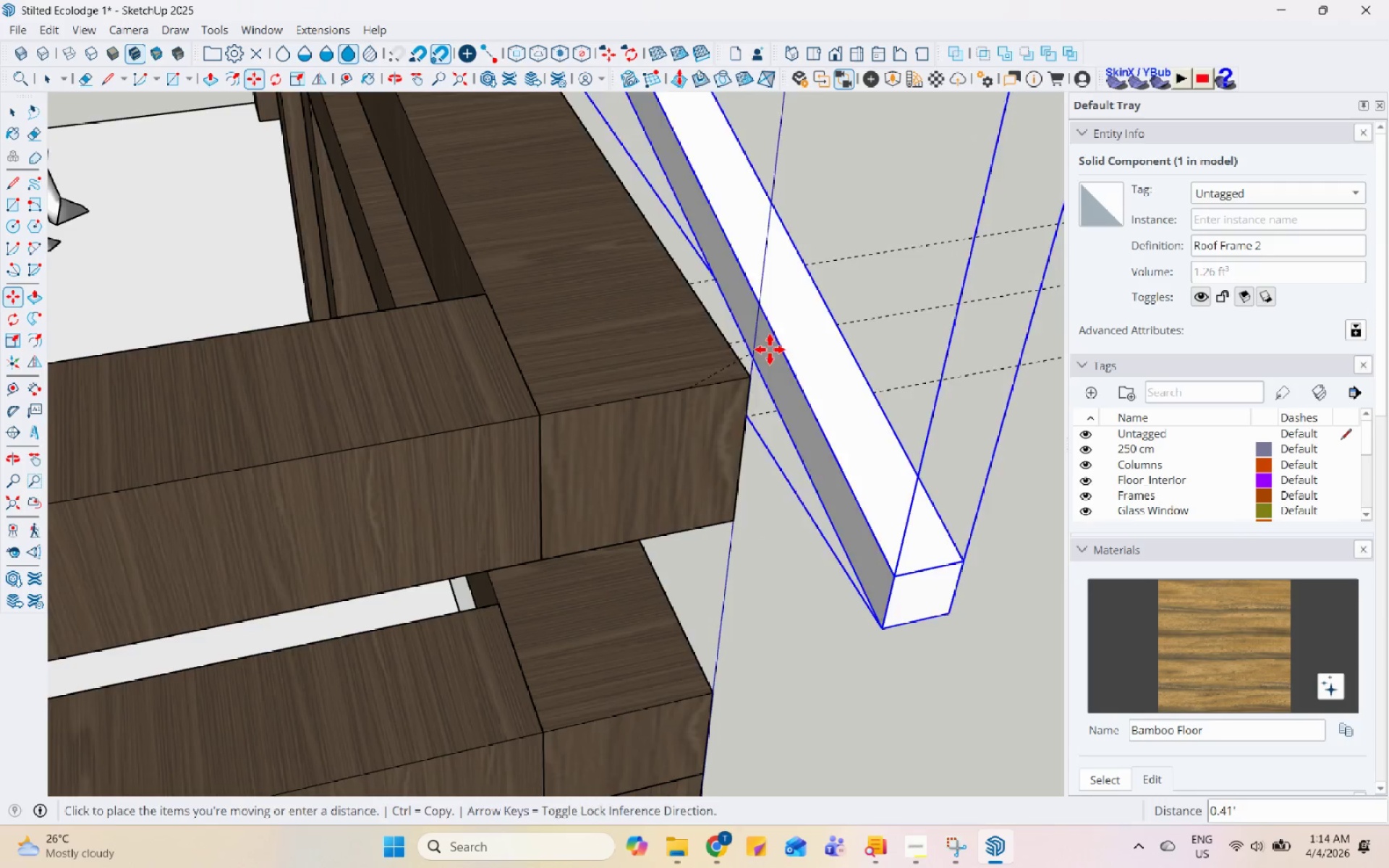 
scroll: coordinate [1042, 349], scroll_direction: down, amount: 14.0
 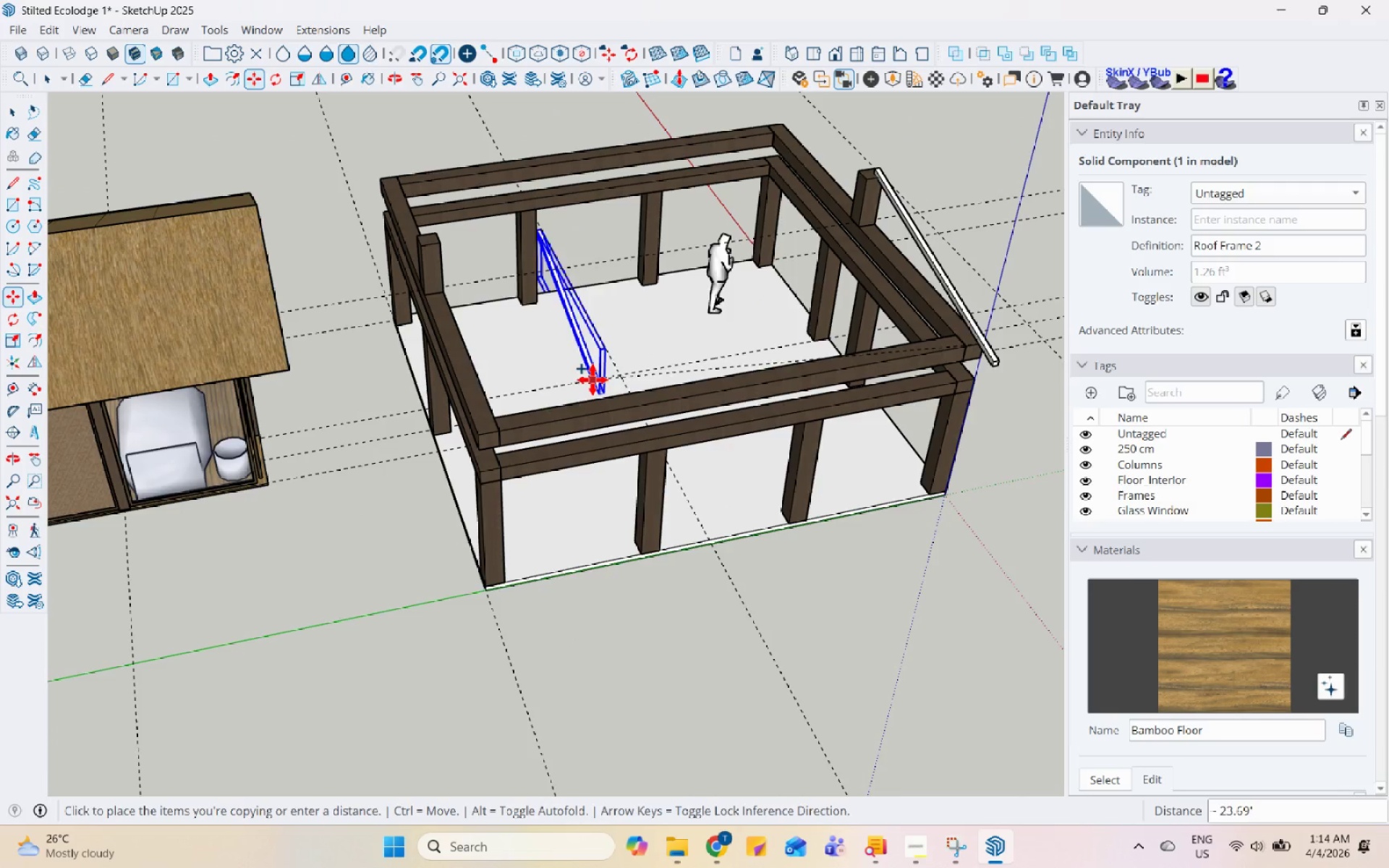 
scroll: coordinate [718, 449], scroll_direction: up, amount: 11.0
 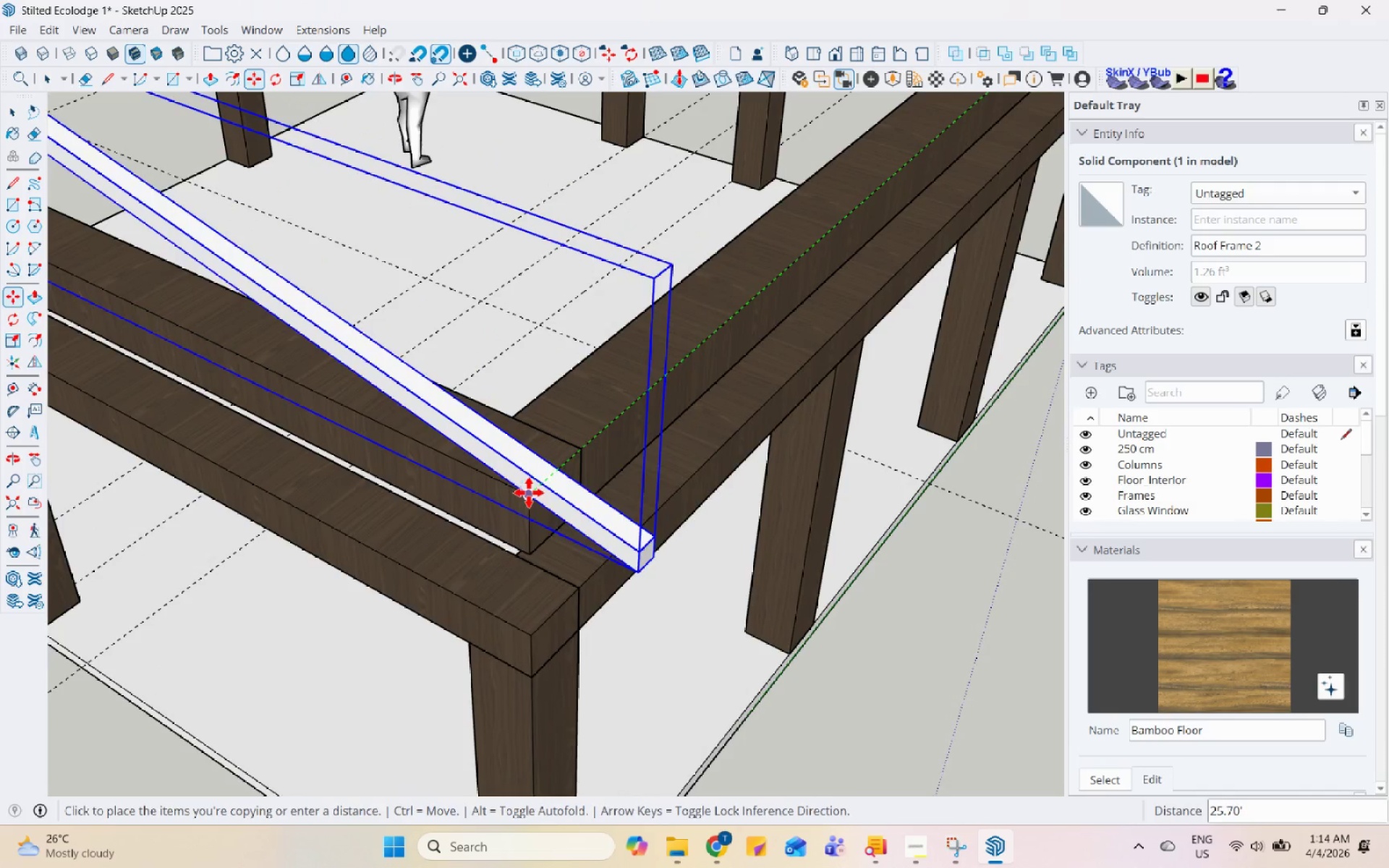 
scroll: coordinate [614, 650], scroll_direction: down, amount: 13.0
 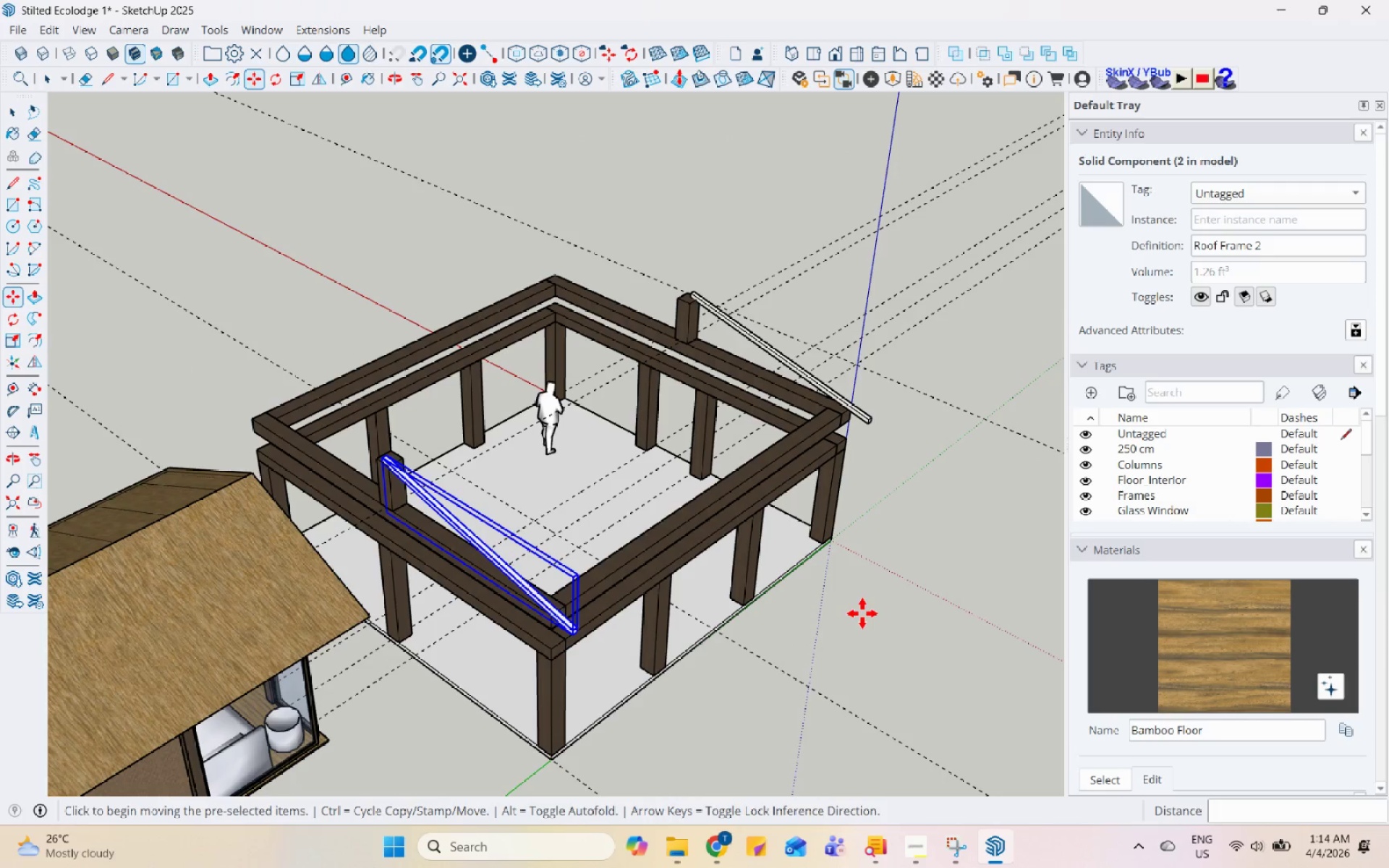 
key(NumpadDivide)
 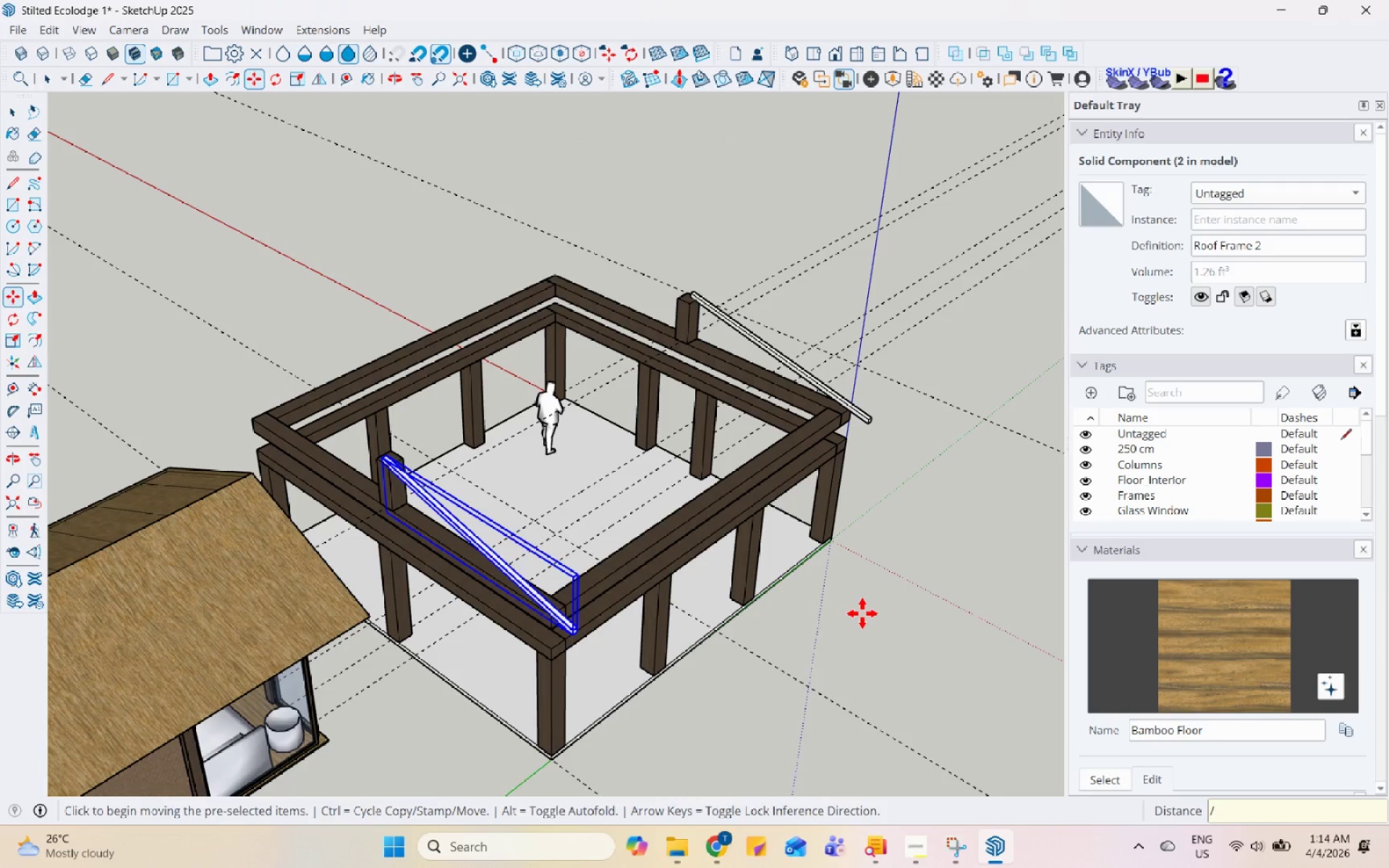 
key(Numpad5)
 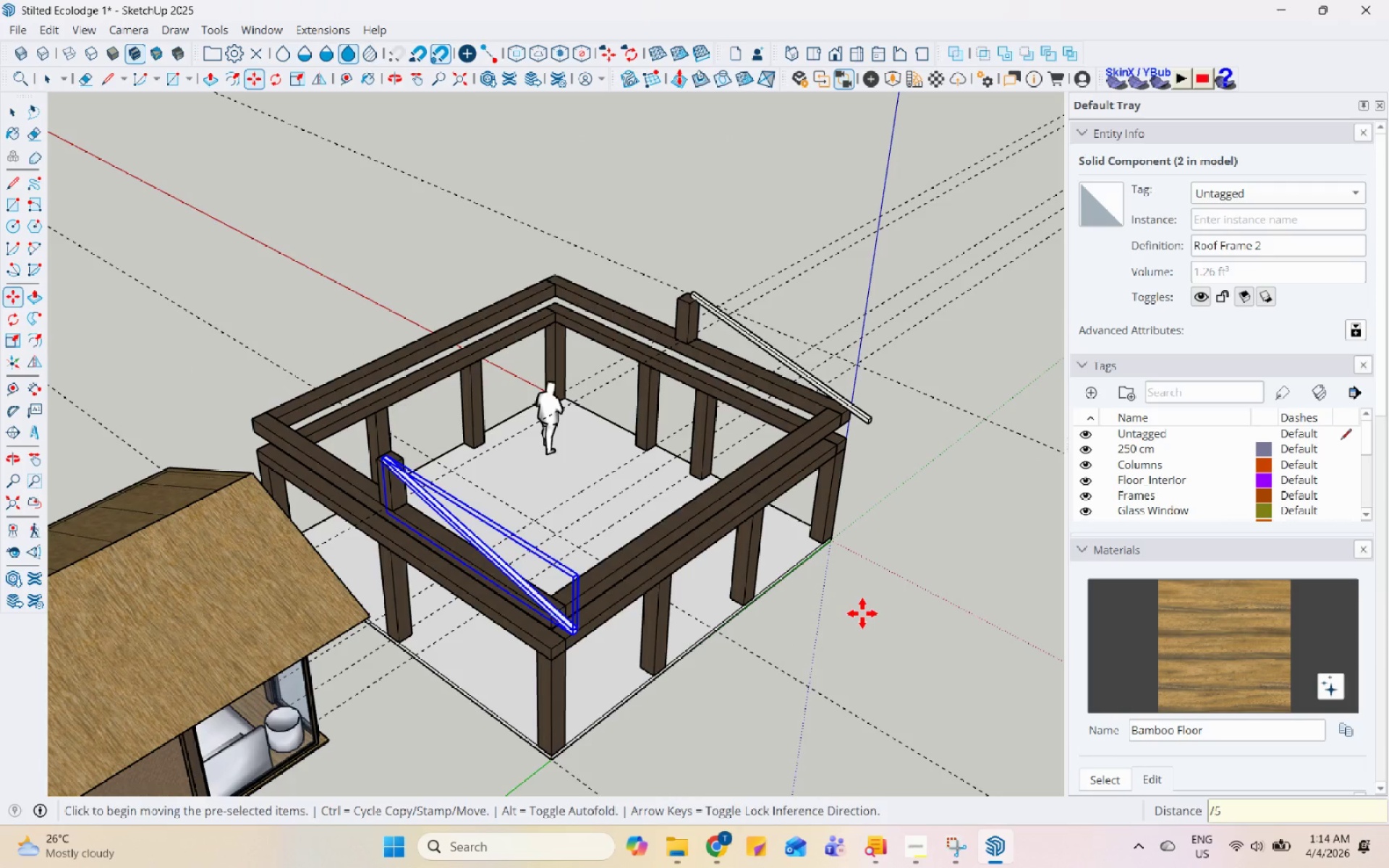 
key(Enter)
 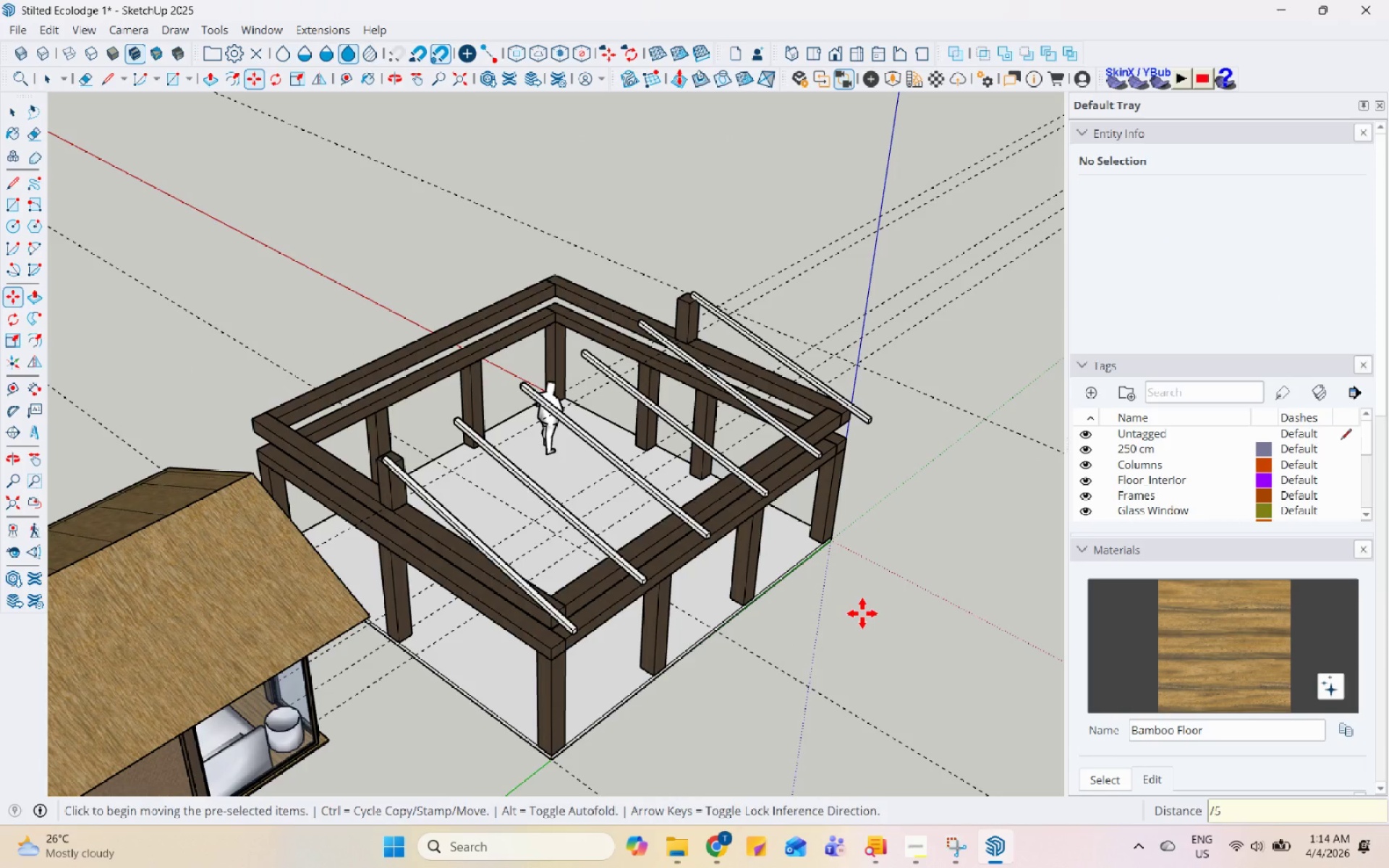 
key(NumpadDivide)
 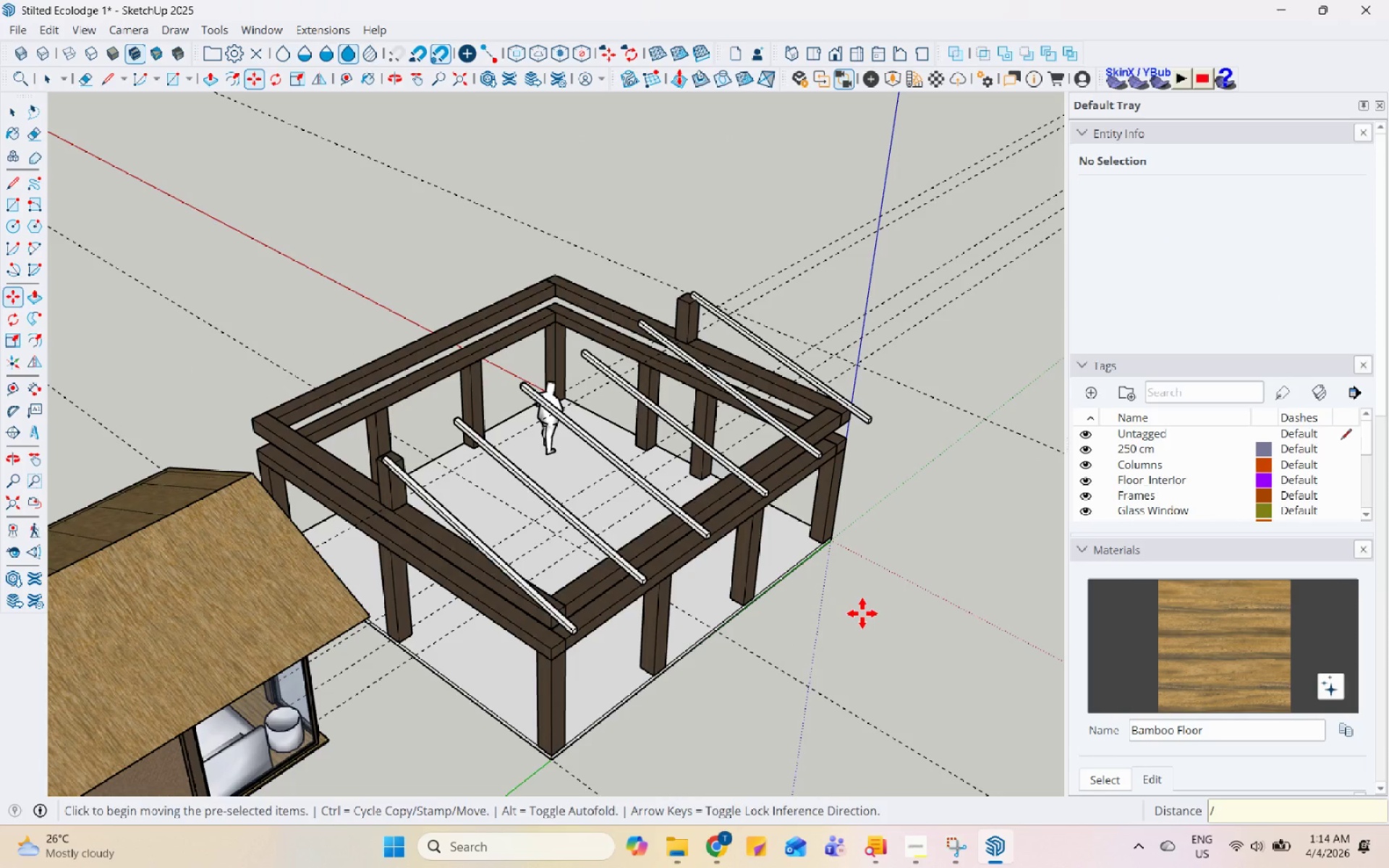 
key(Numpad6)
 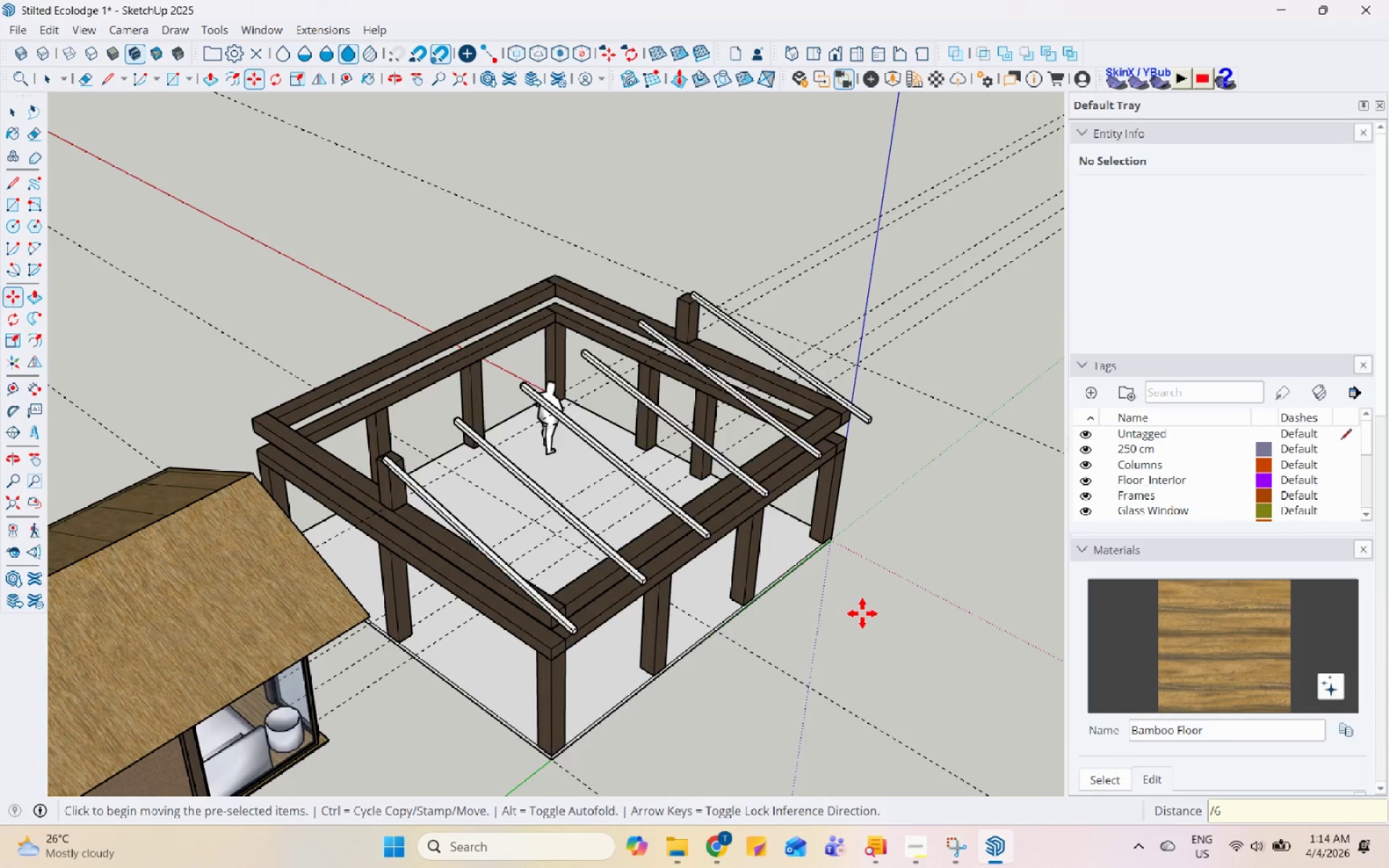 
key(Enter)
 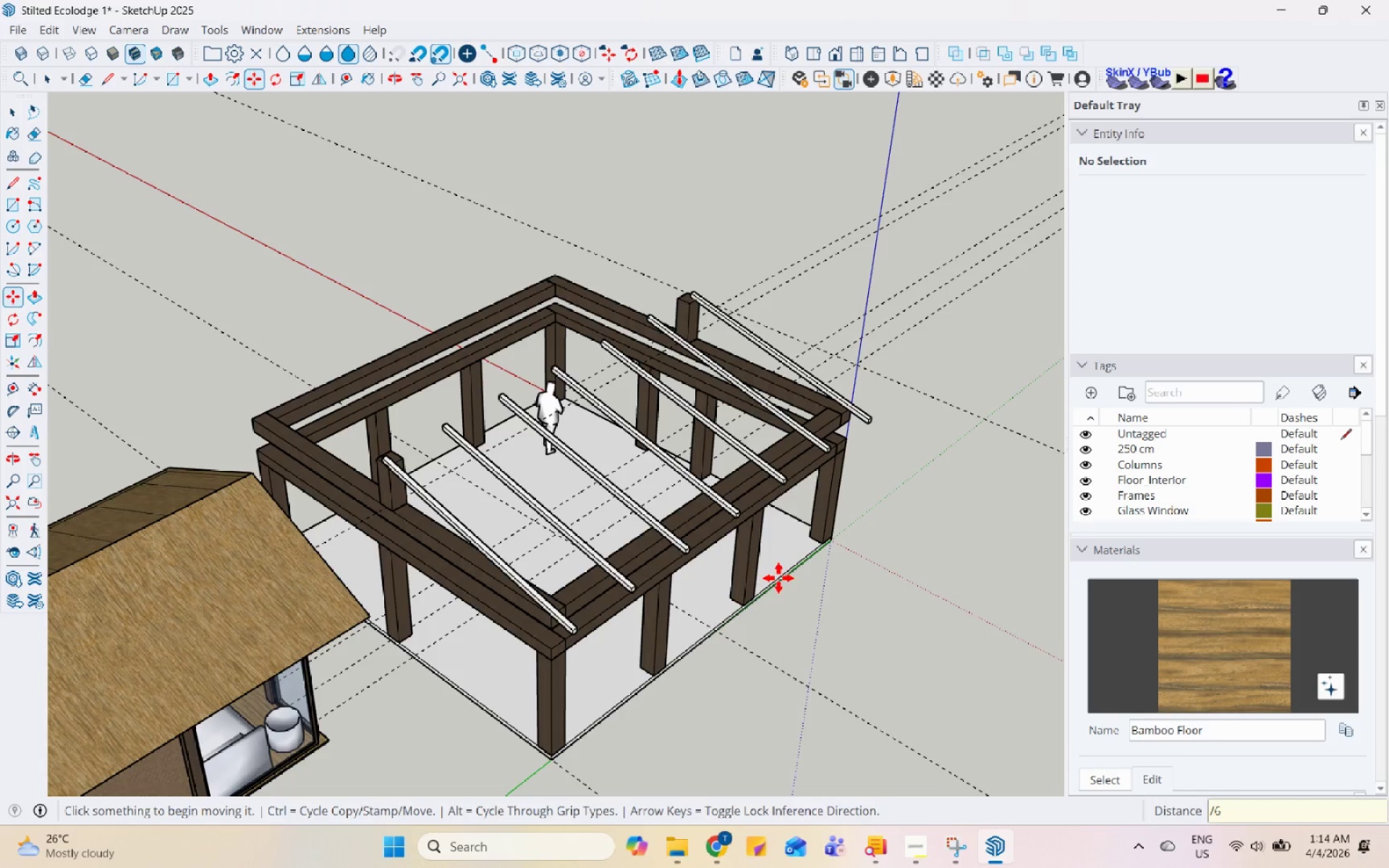 
scroll: coordinate [601, 621], scroll_direction: up, amount: 4.0
 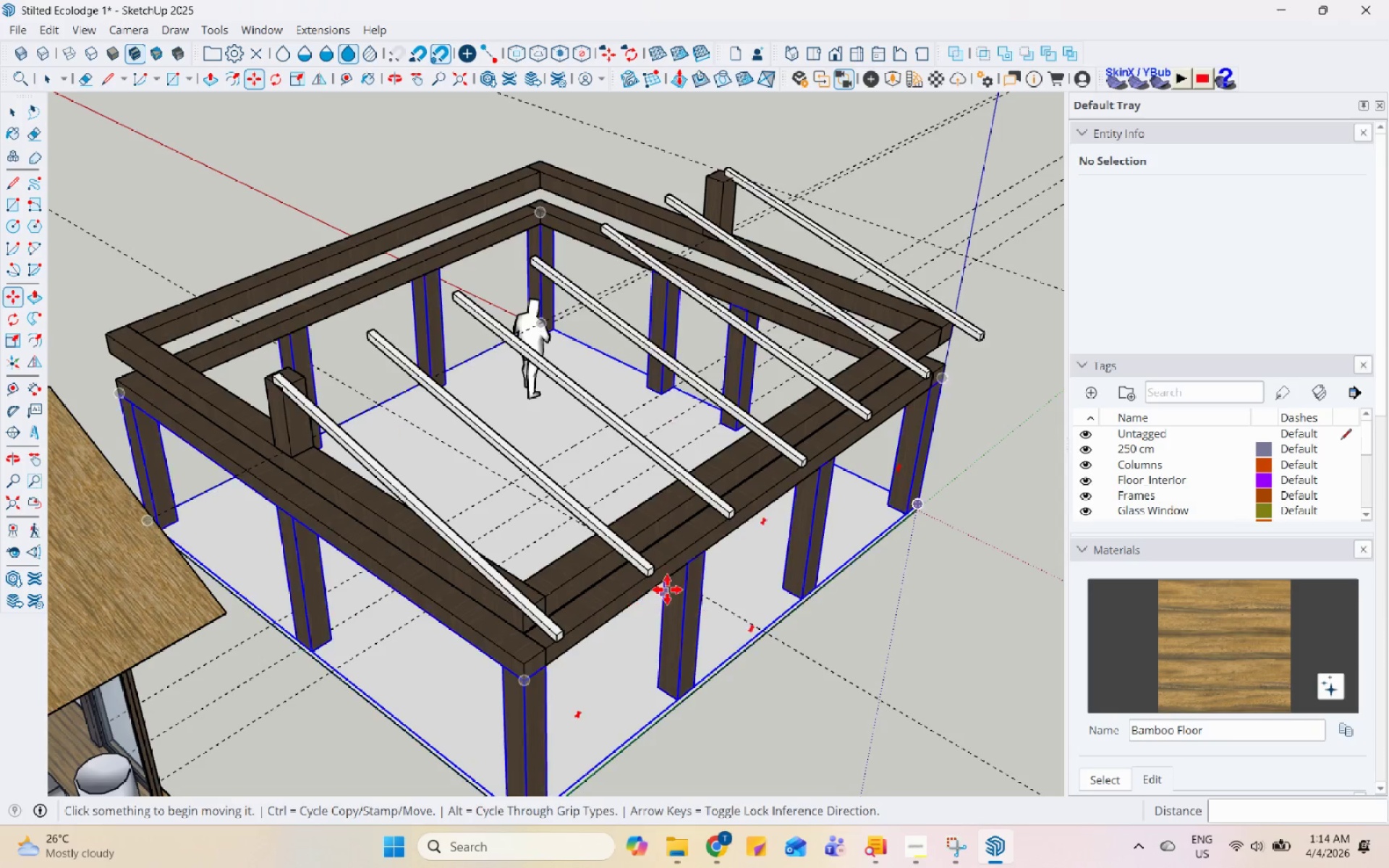 
scroll: coordinate [754, 561], scroll_direction: down, amount: 2.0
 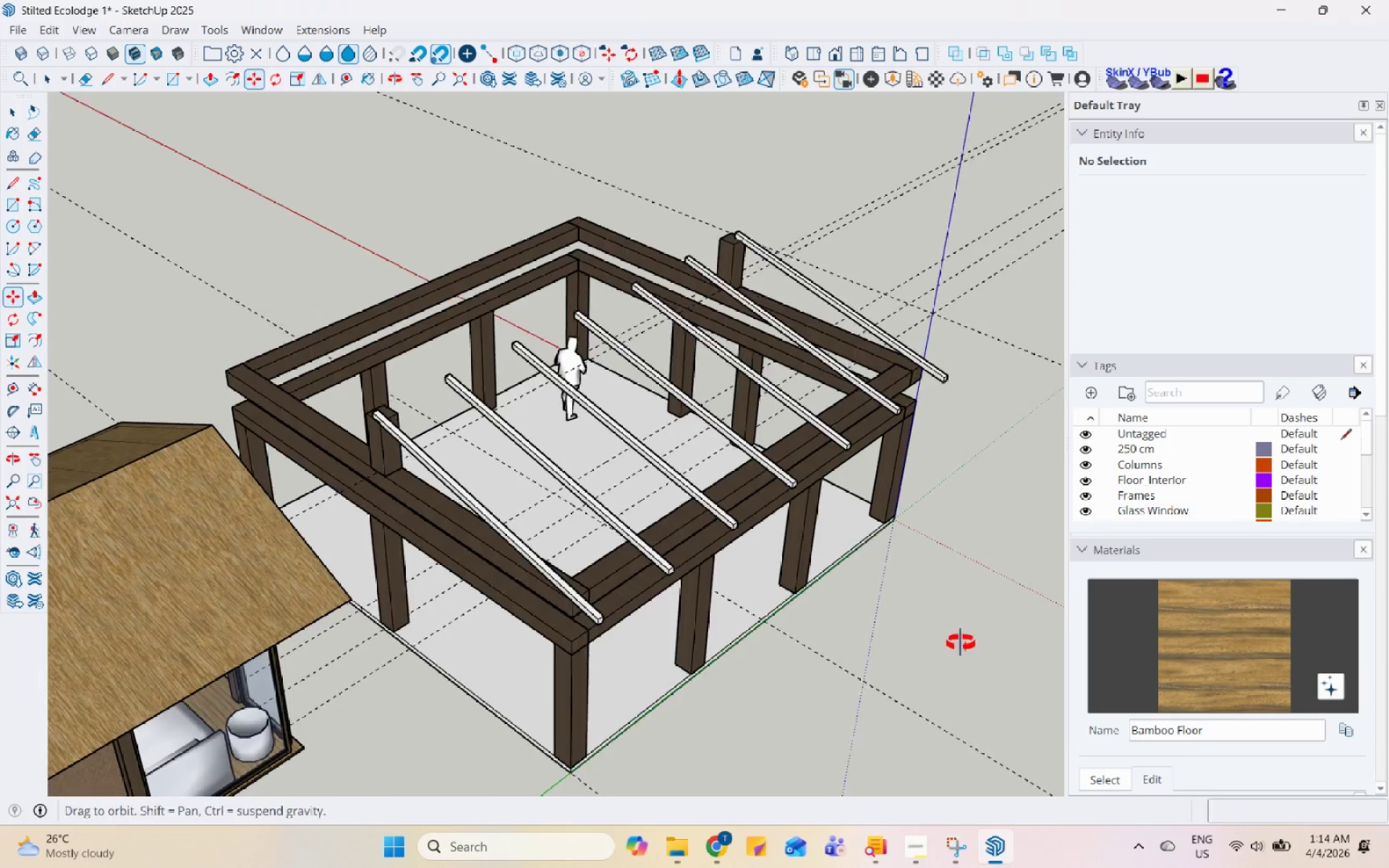 
key(Space)
 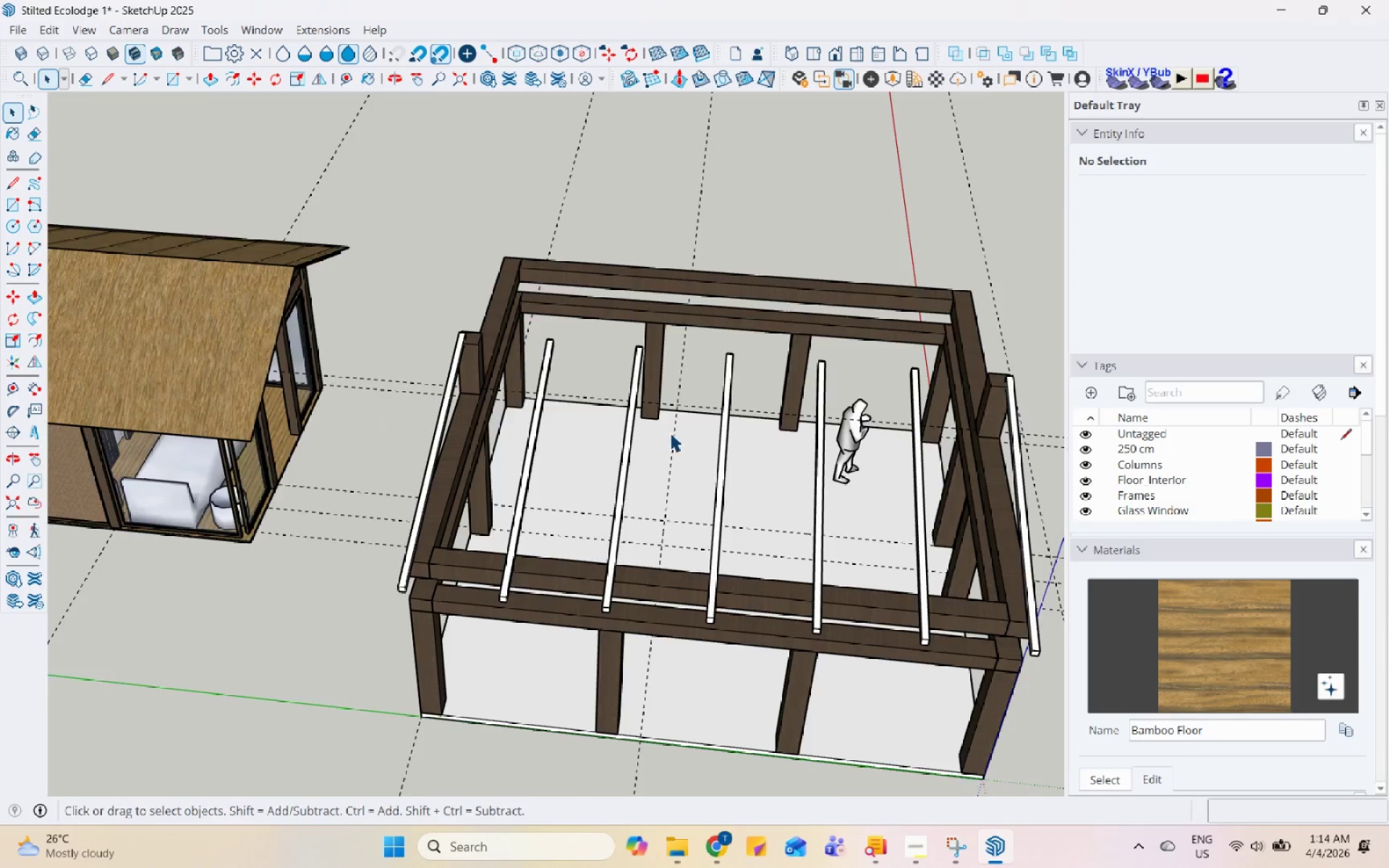 
left_click([938, 608])
 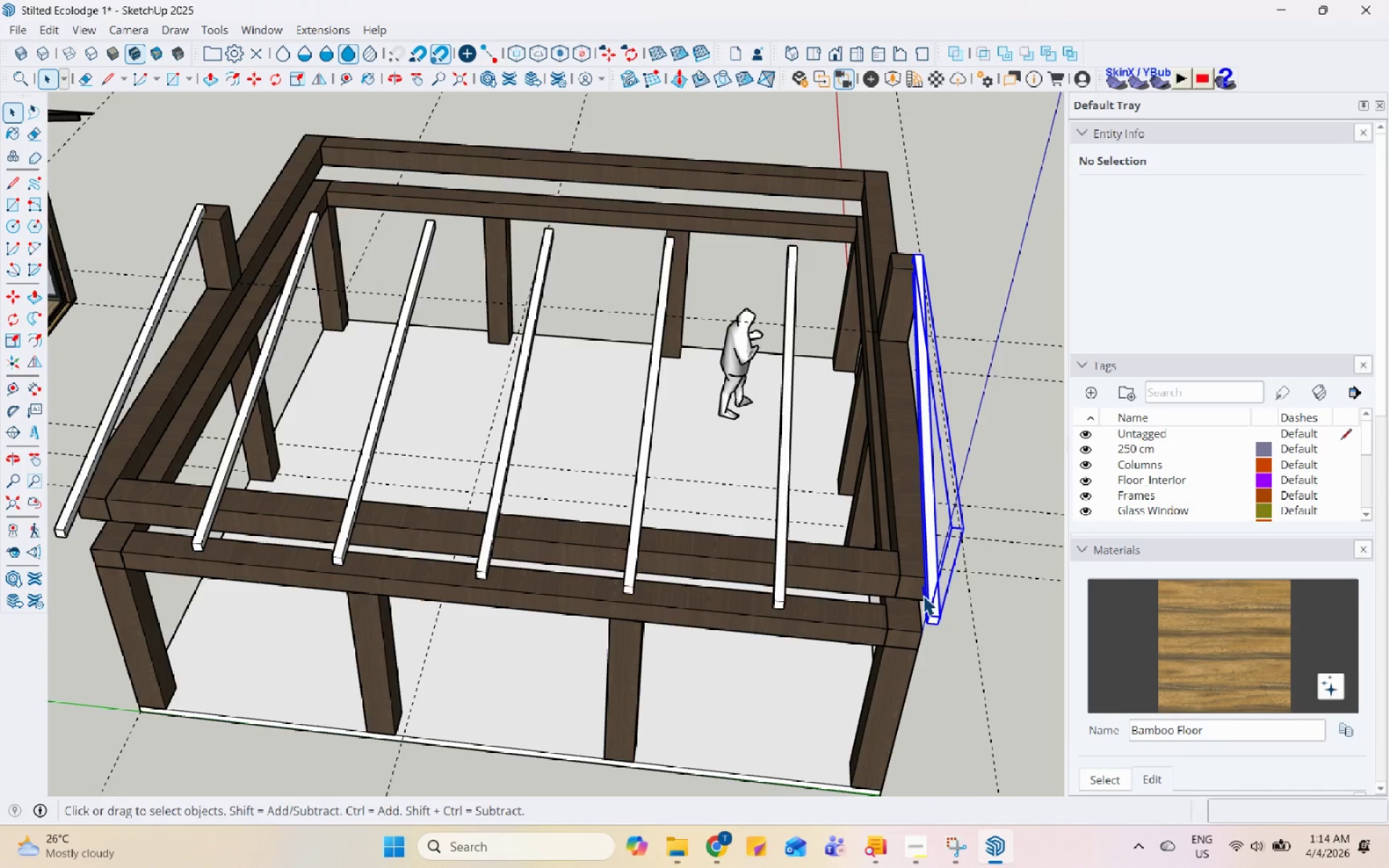 
scroll: coordinate [918, 603], scroll_direction: up, amount: 4.0
 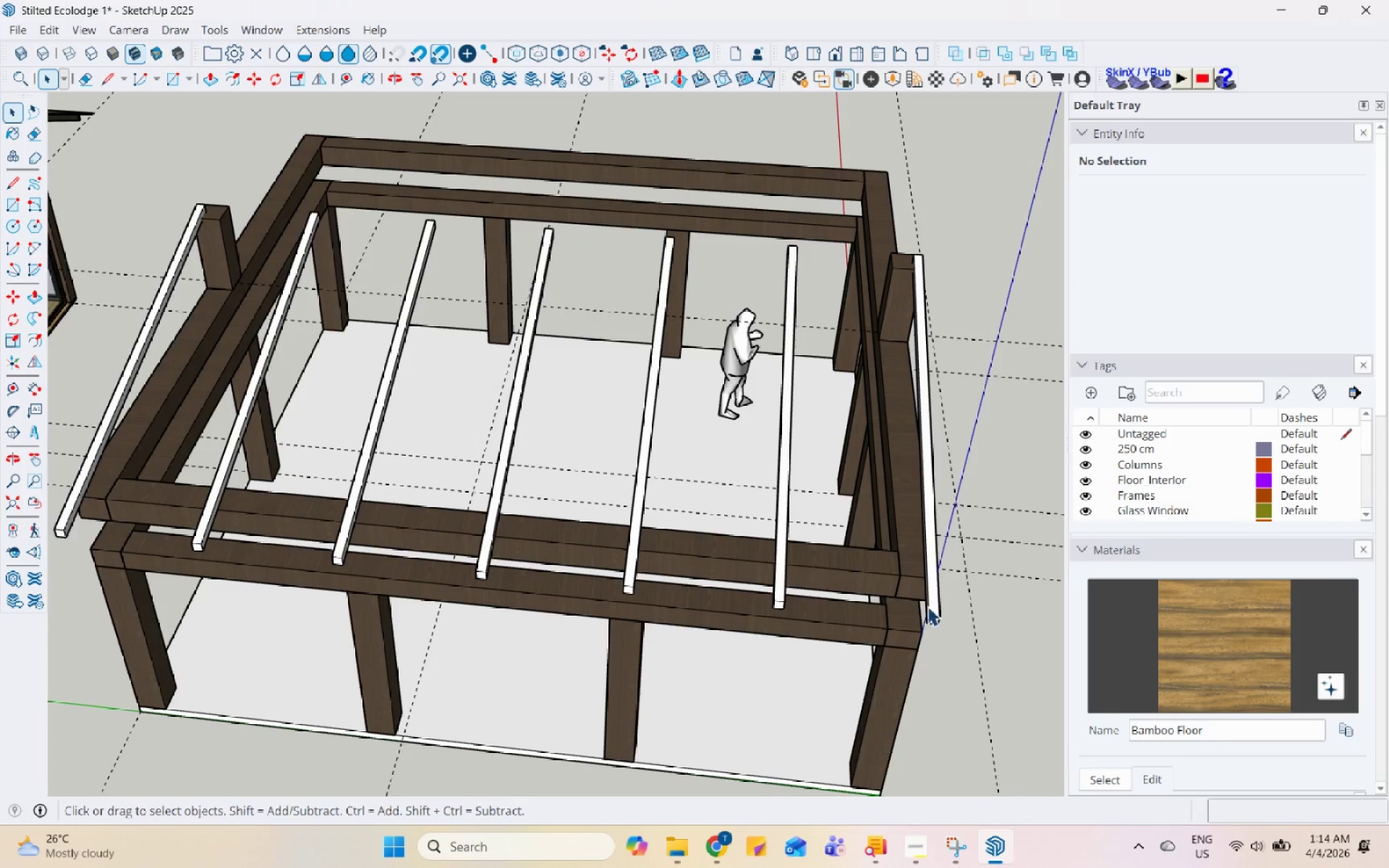 
scroll: coordinate [682, 540], scroll_direction: down, amount: 5.0
 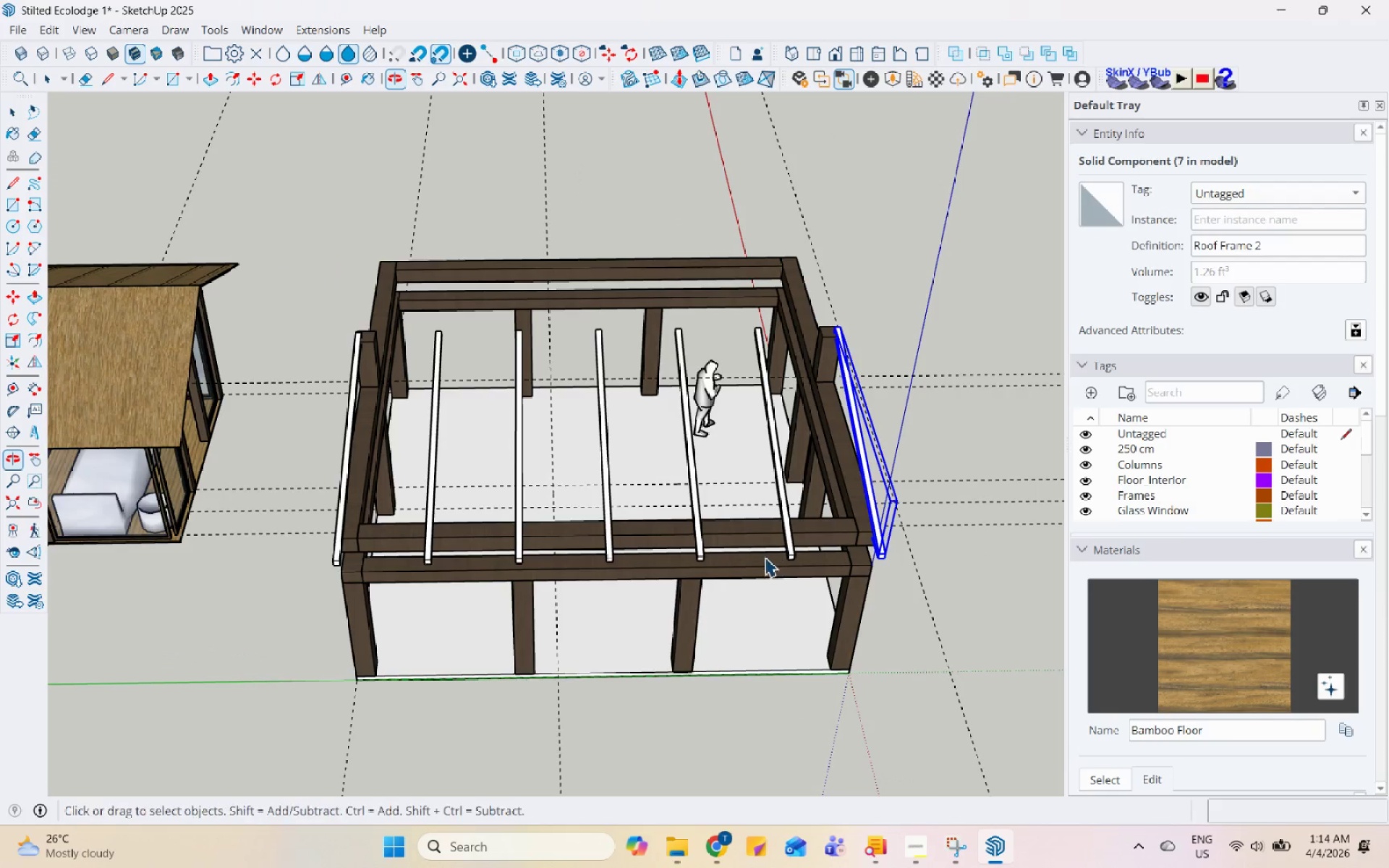 
key(M)
 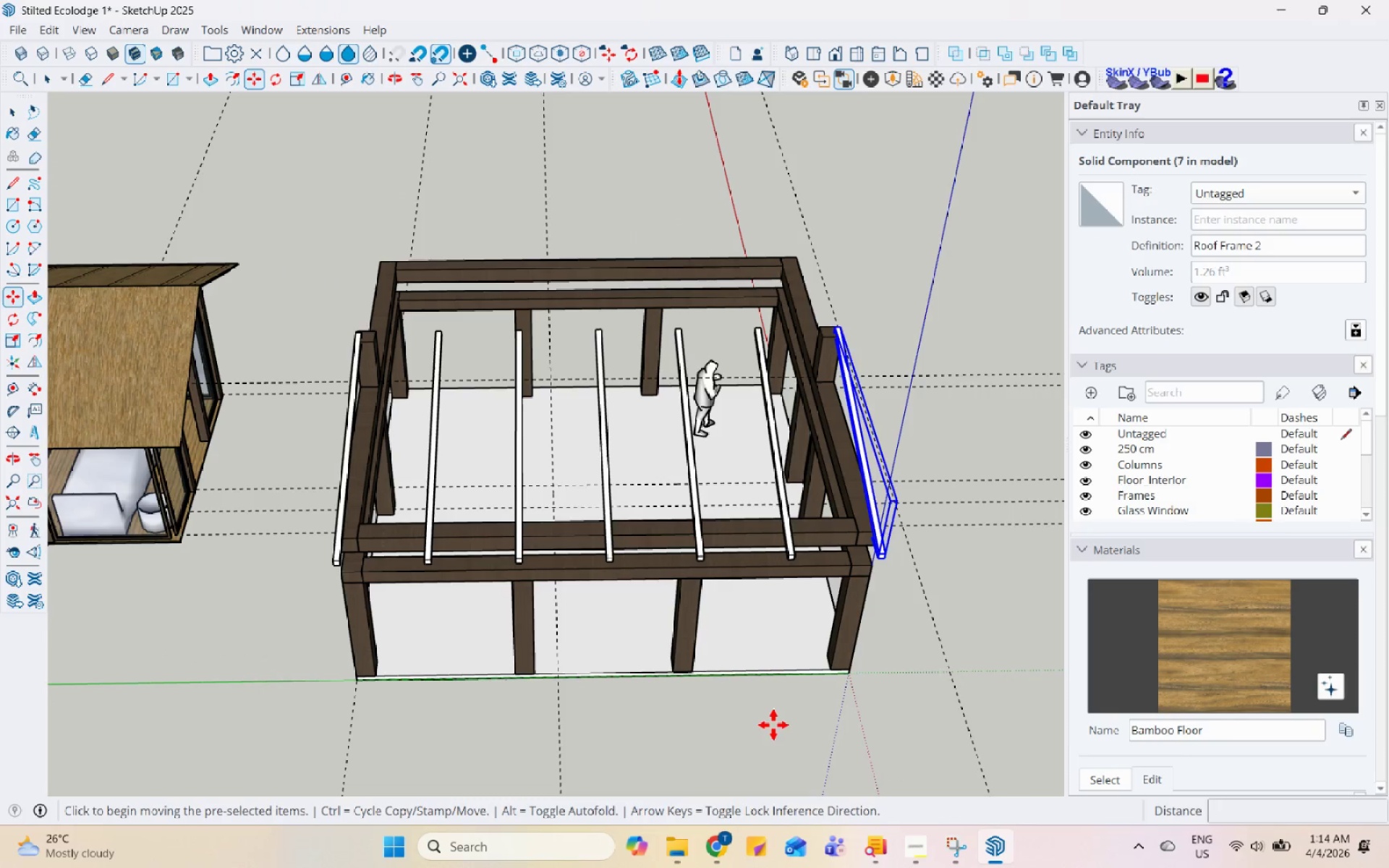 
key(Control+ControlLeft)
 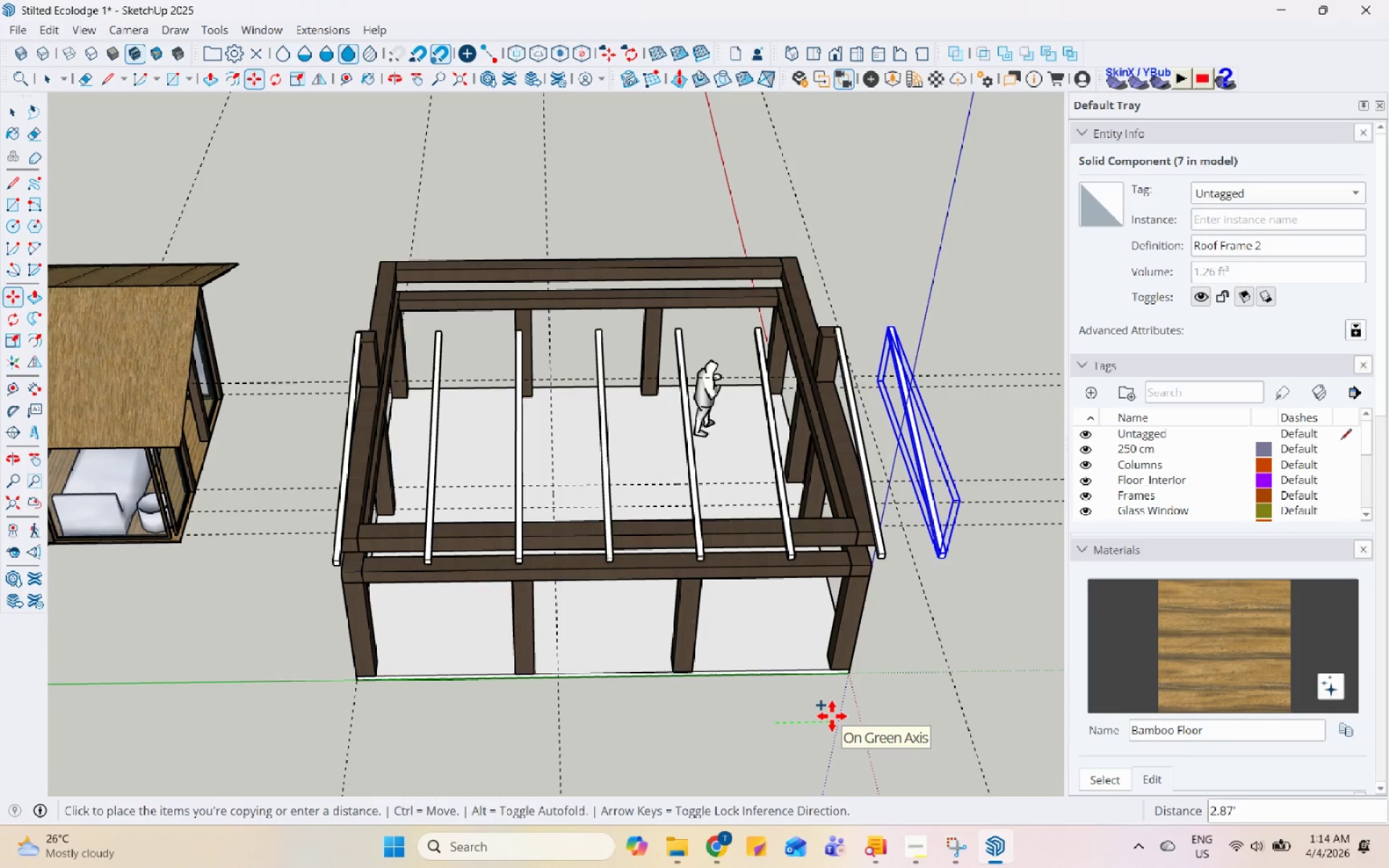 
key(Numpad1)
 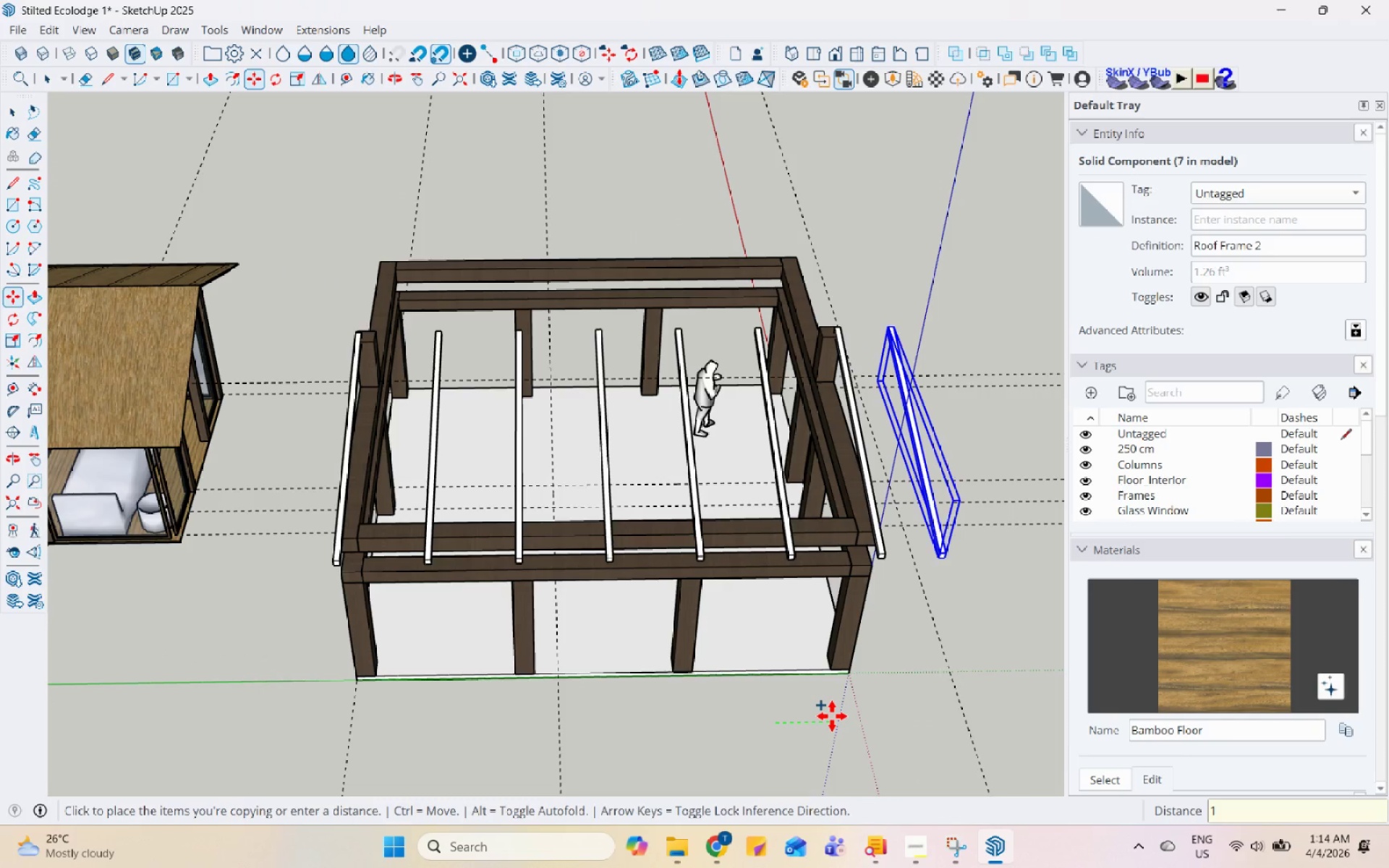 
key(NumpadDecimal)
 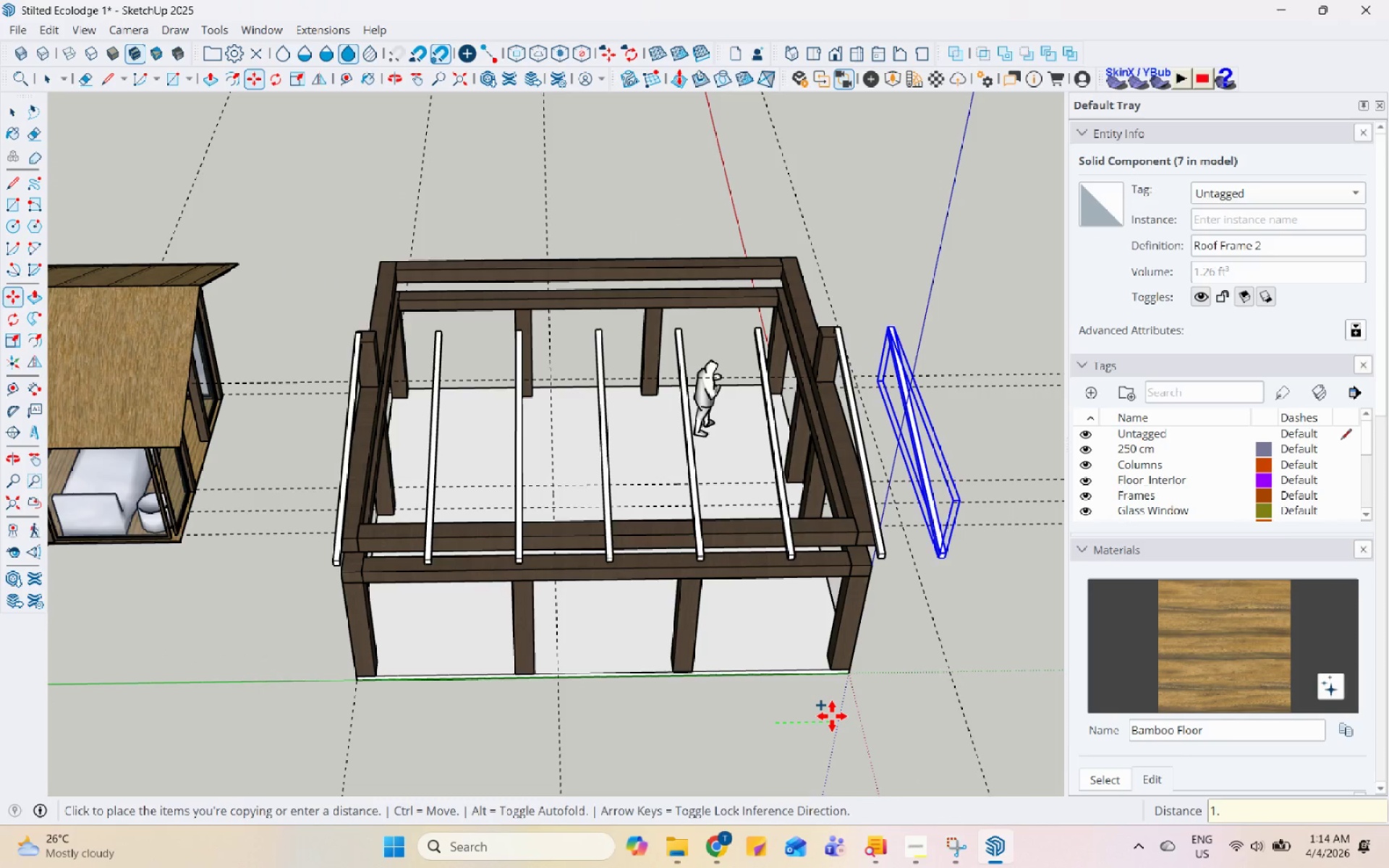 
key(Numpad5)
 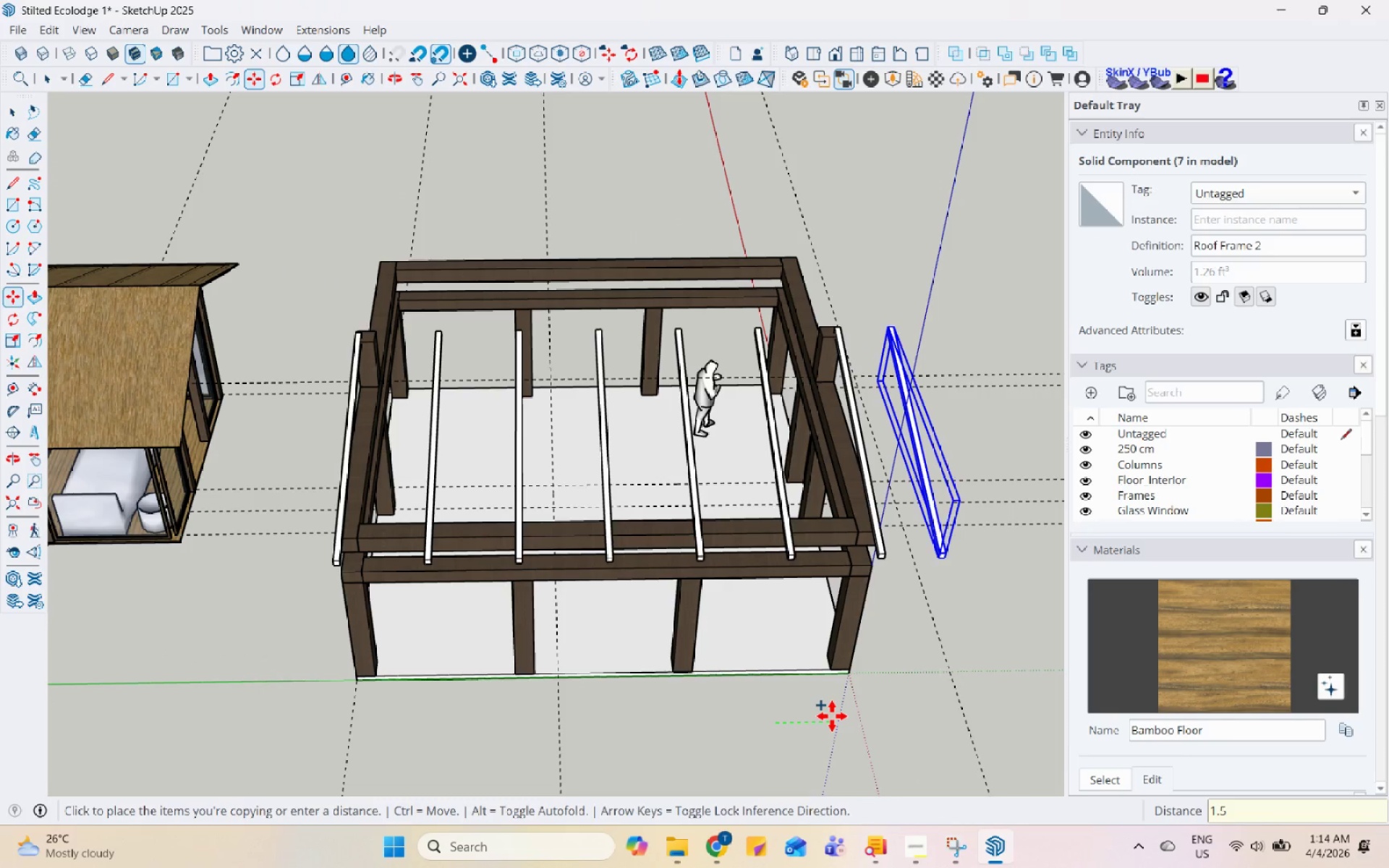 
key(Enter)
 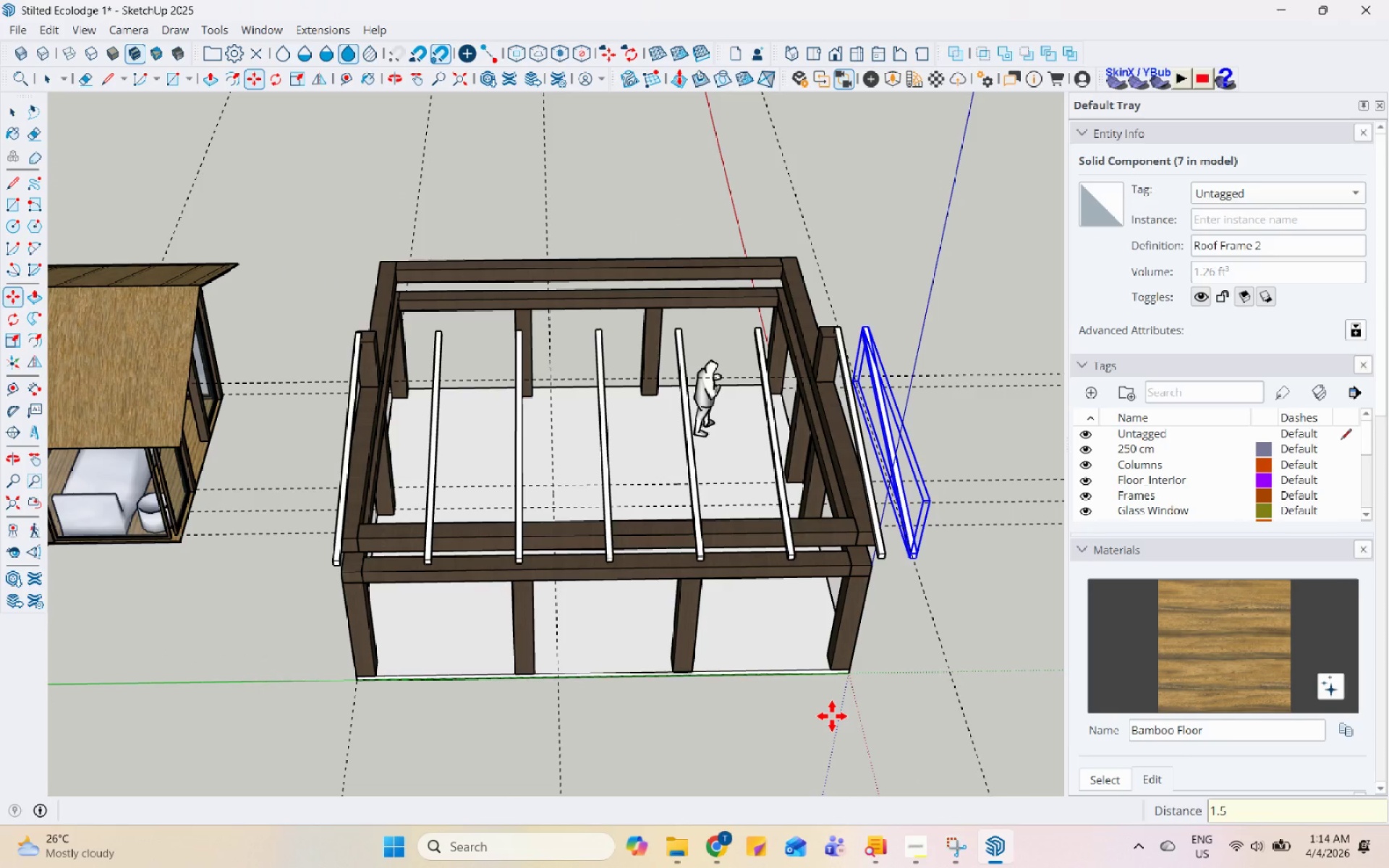 
key(Space)
 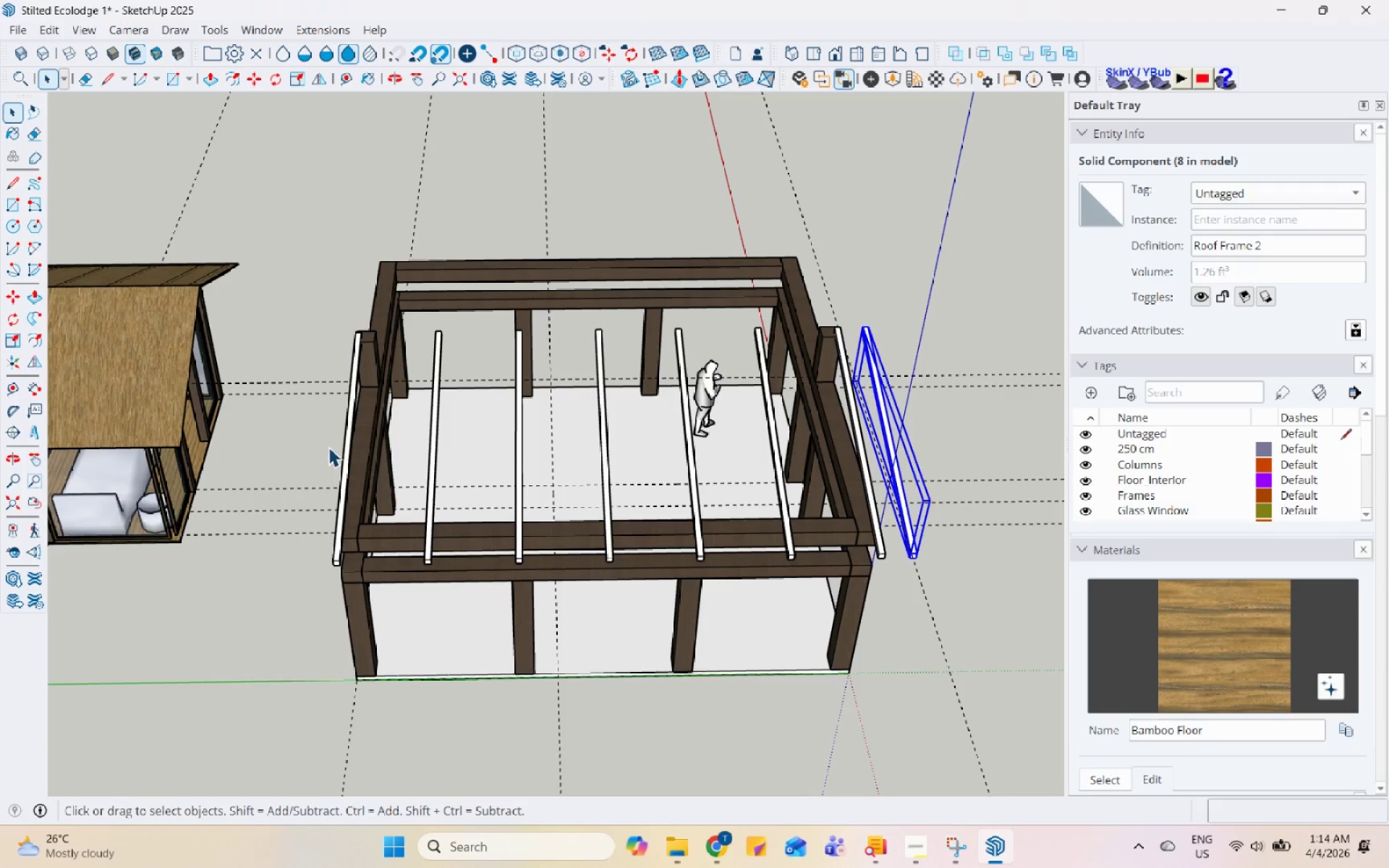 
left_click([348, 451])
 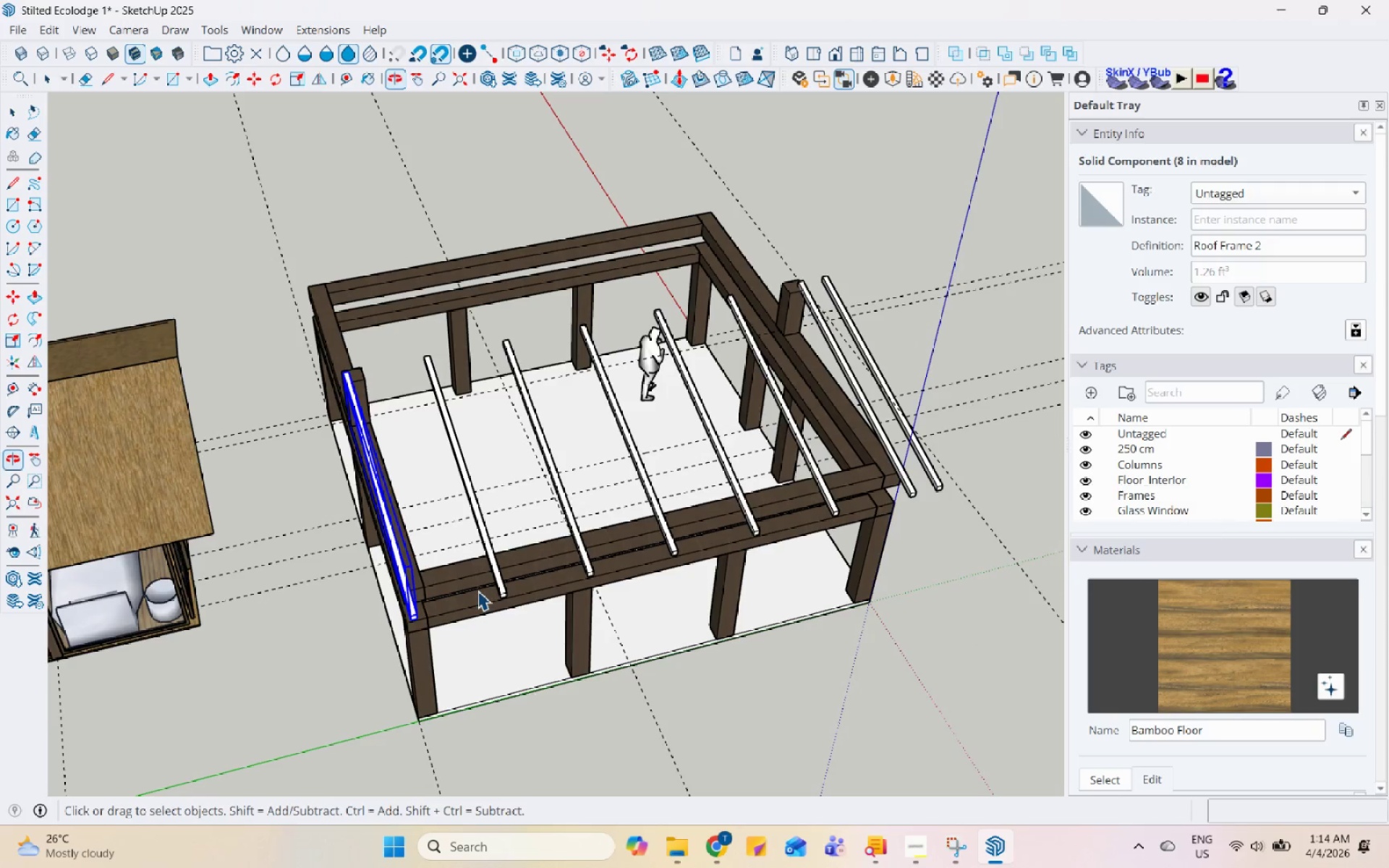 
key(M)
 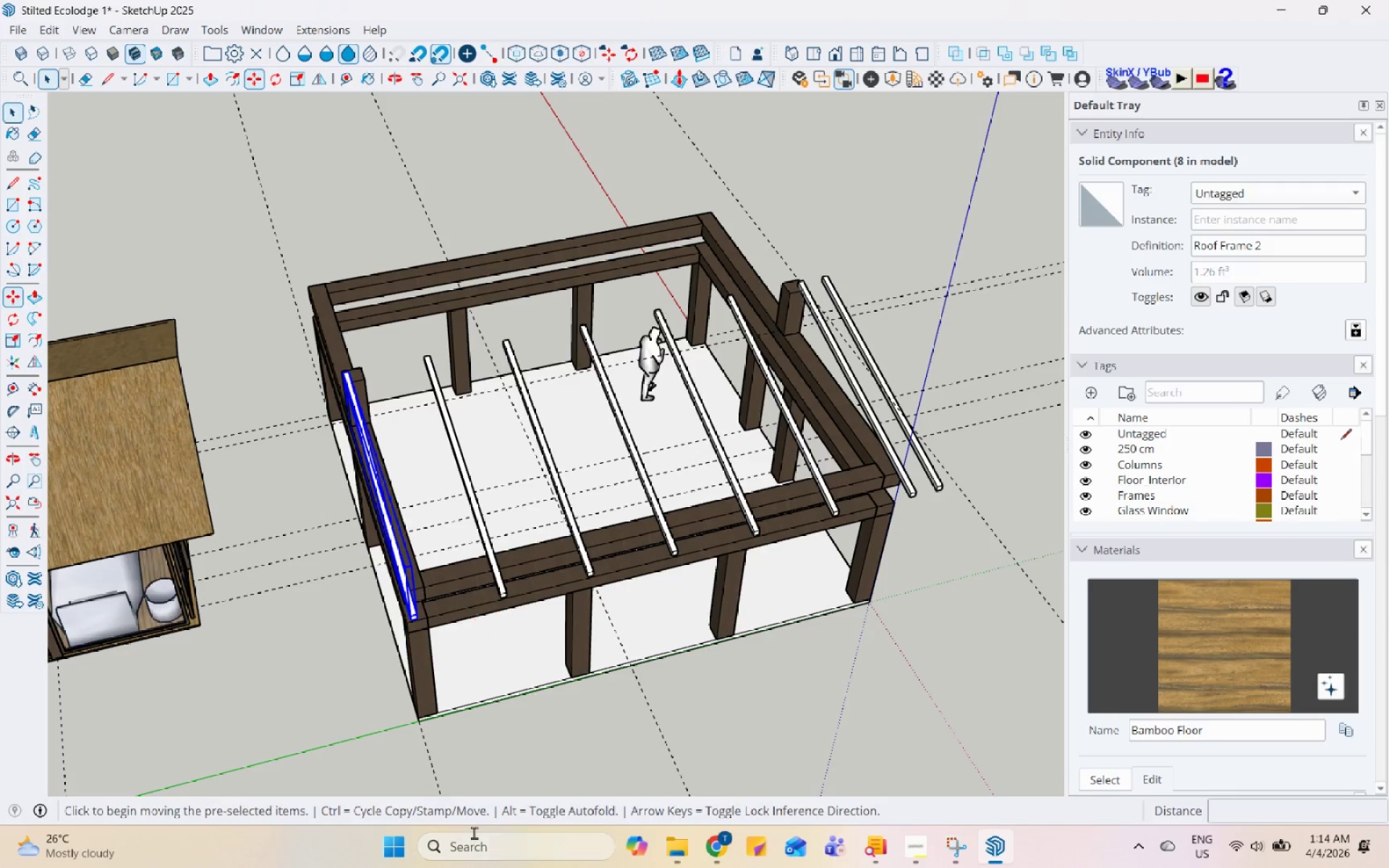 
key(Control+ControlLeft)
 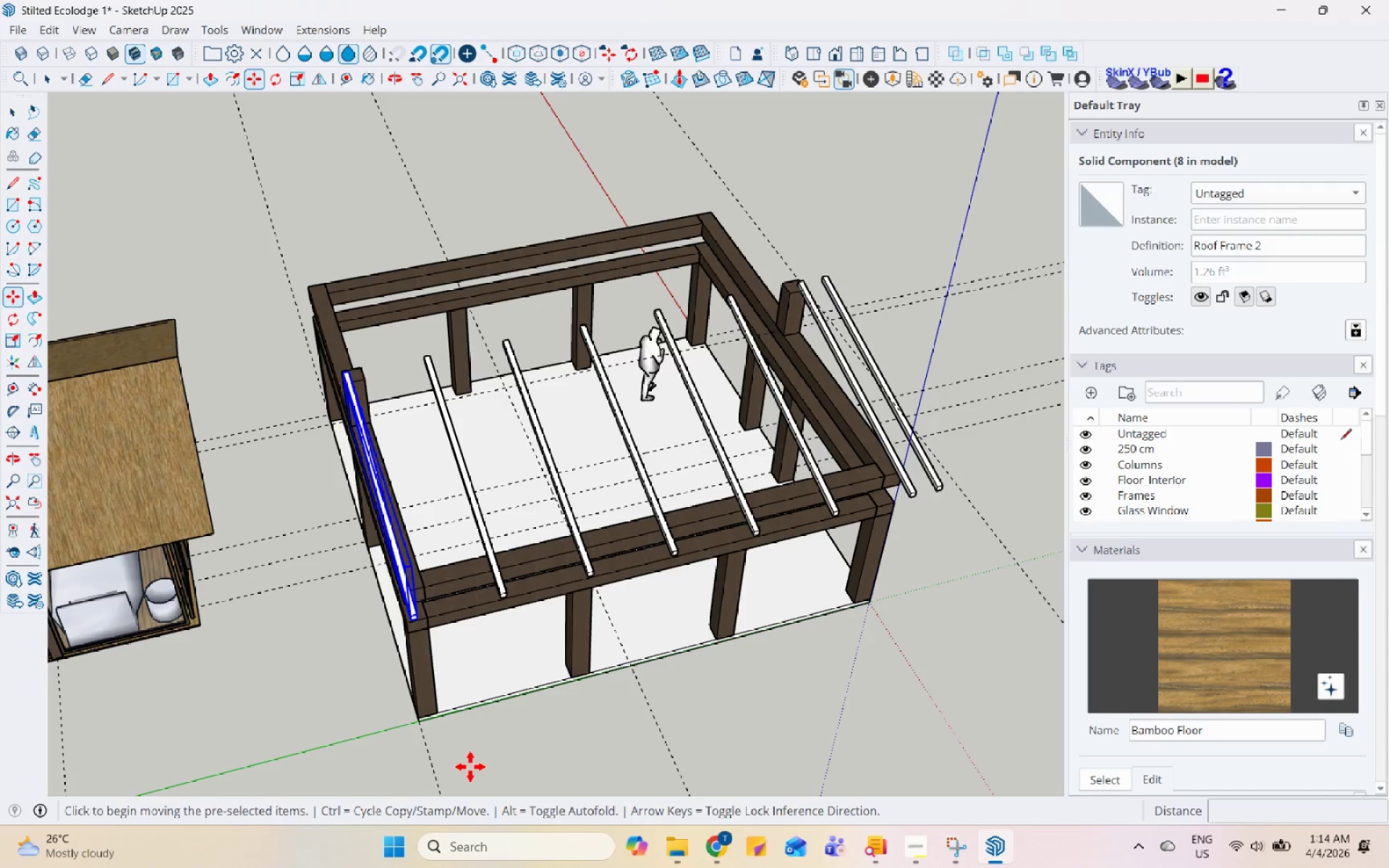 
left_click([470, 767])
 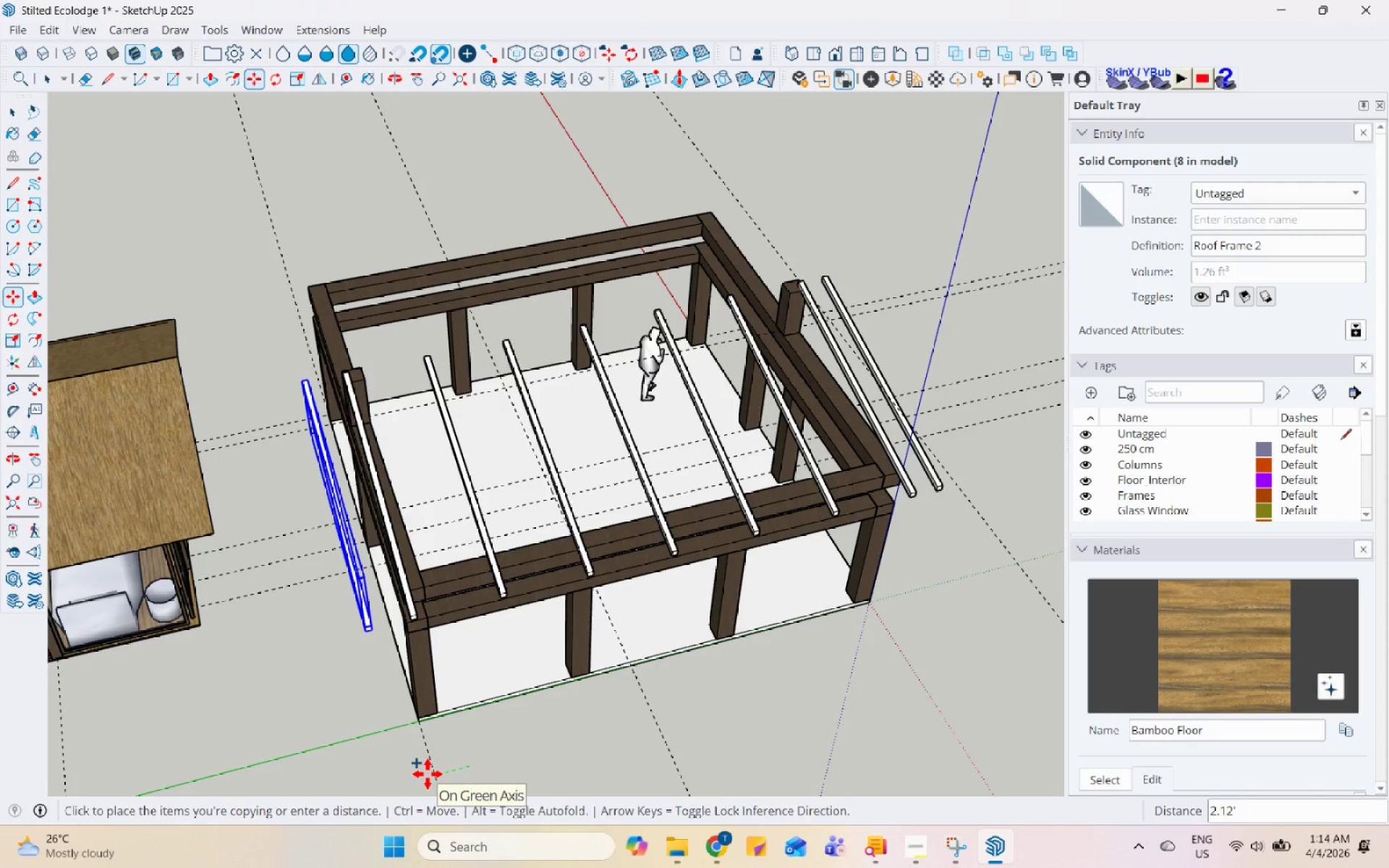 
scroll: coordinate [476, 834], scroll_direction: up, amount: 3.0
 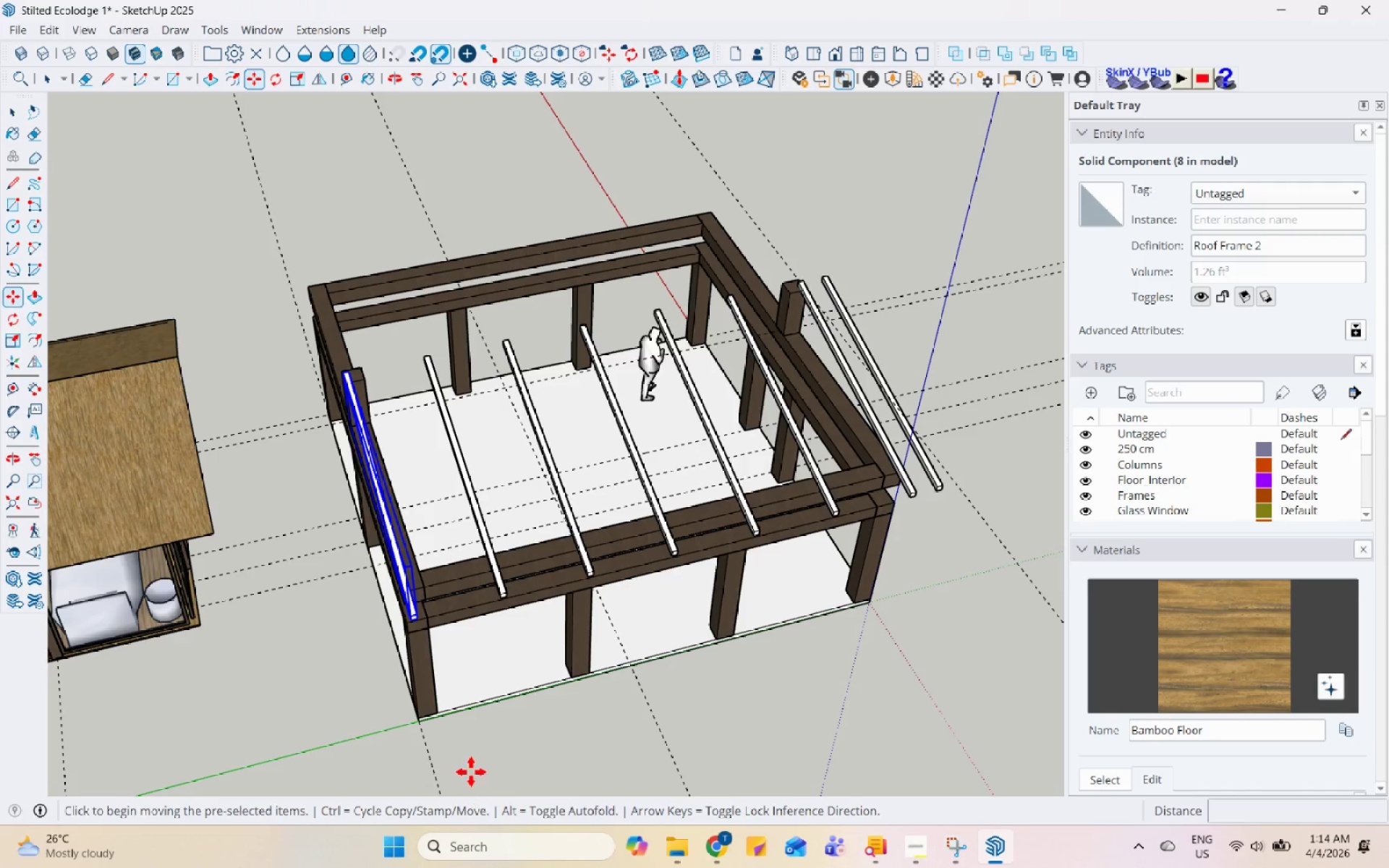 
key(Numpad1)
 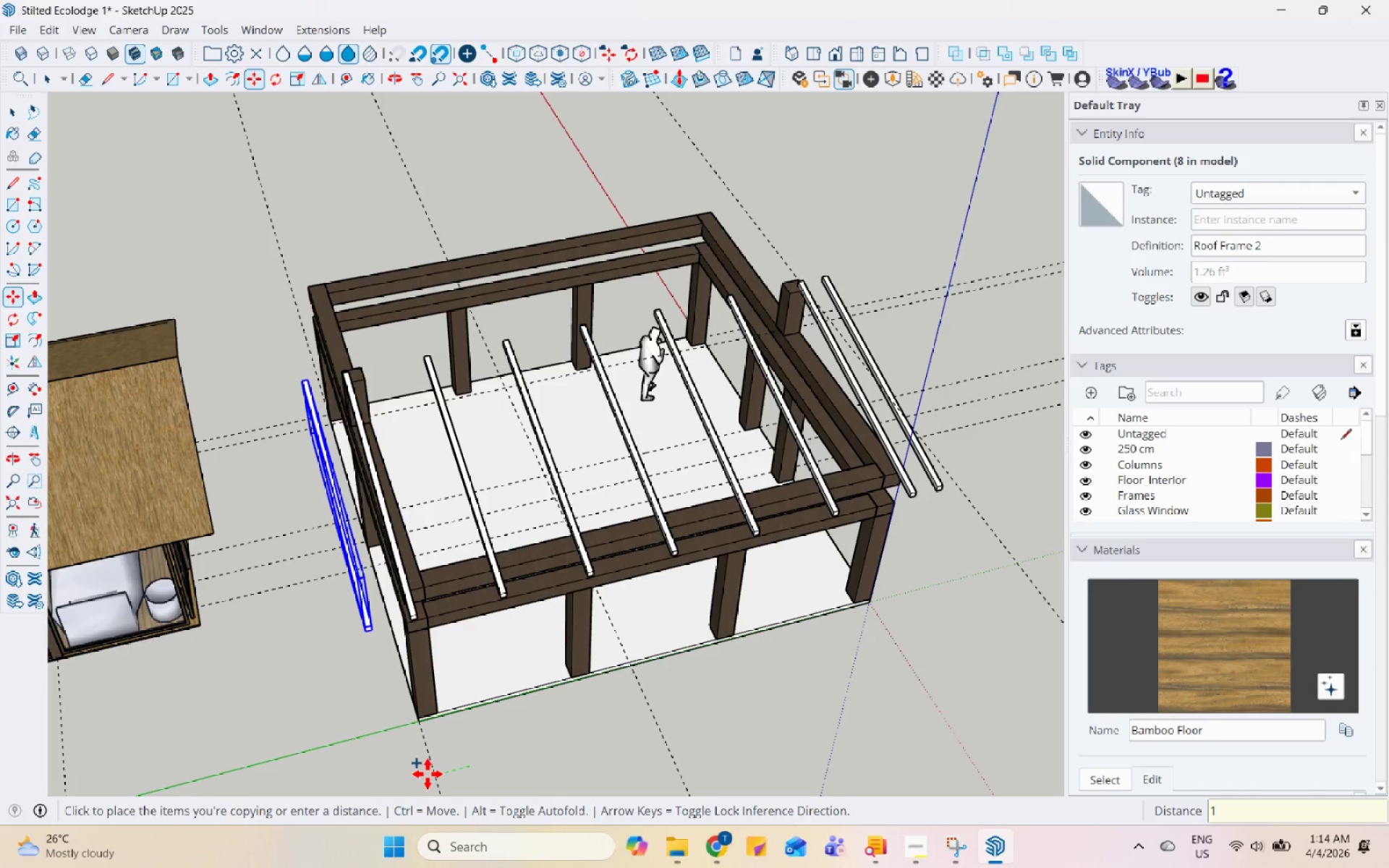 
key(NumpadDecimal)
 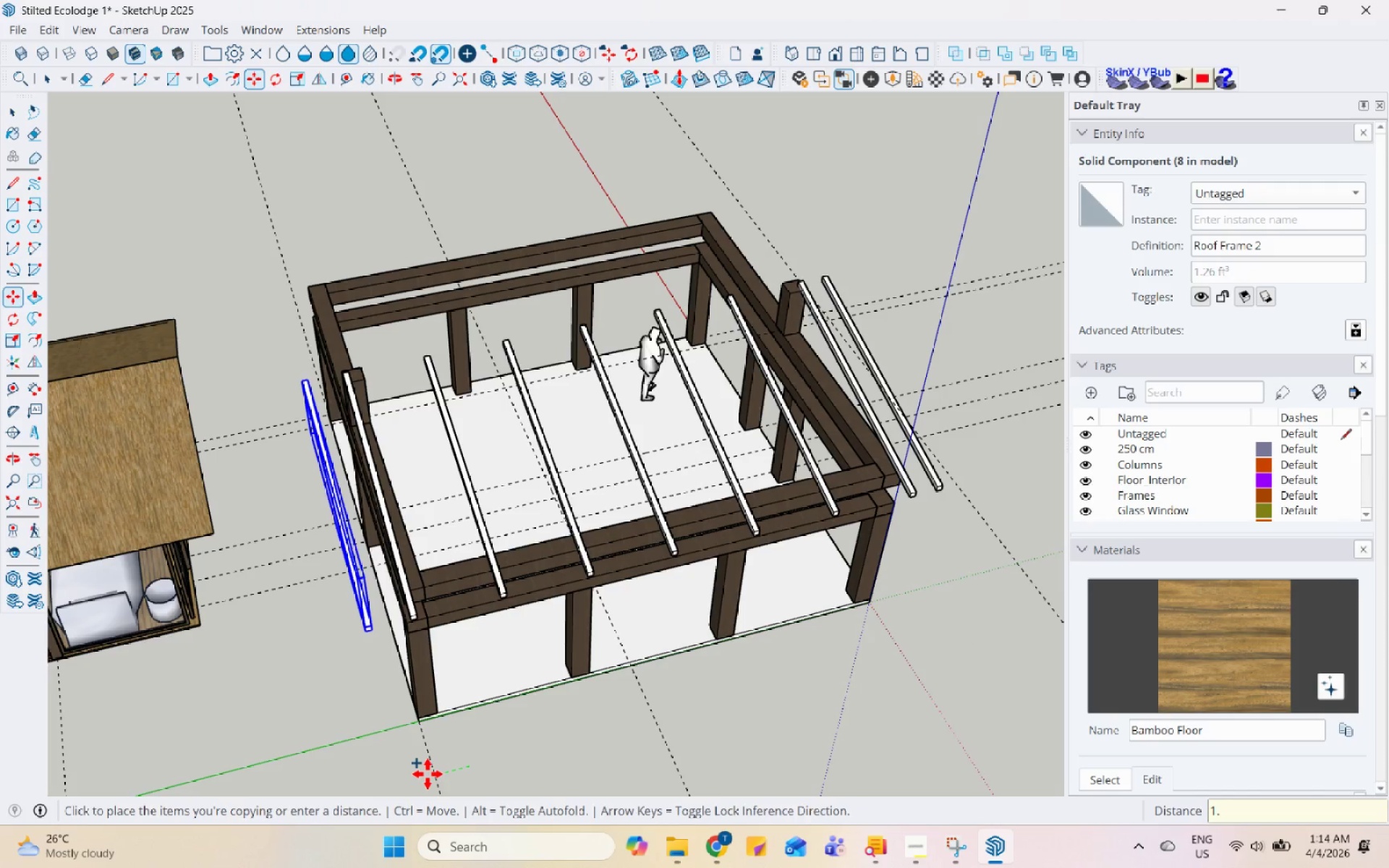 
key(Numpad5)
 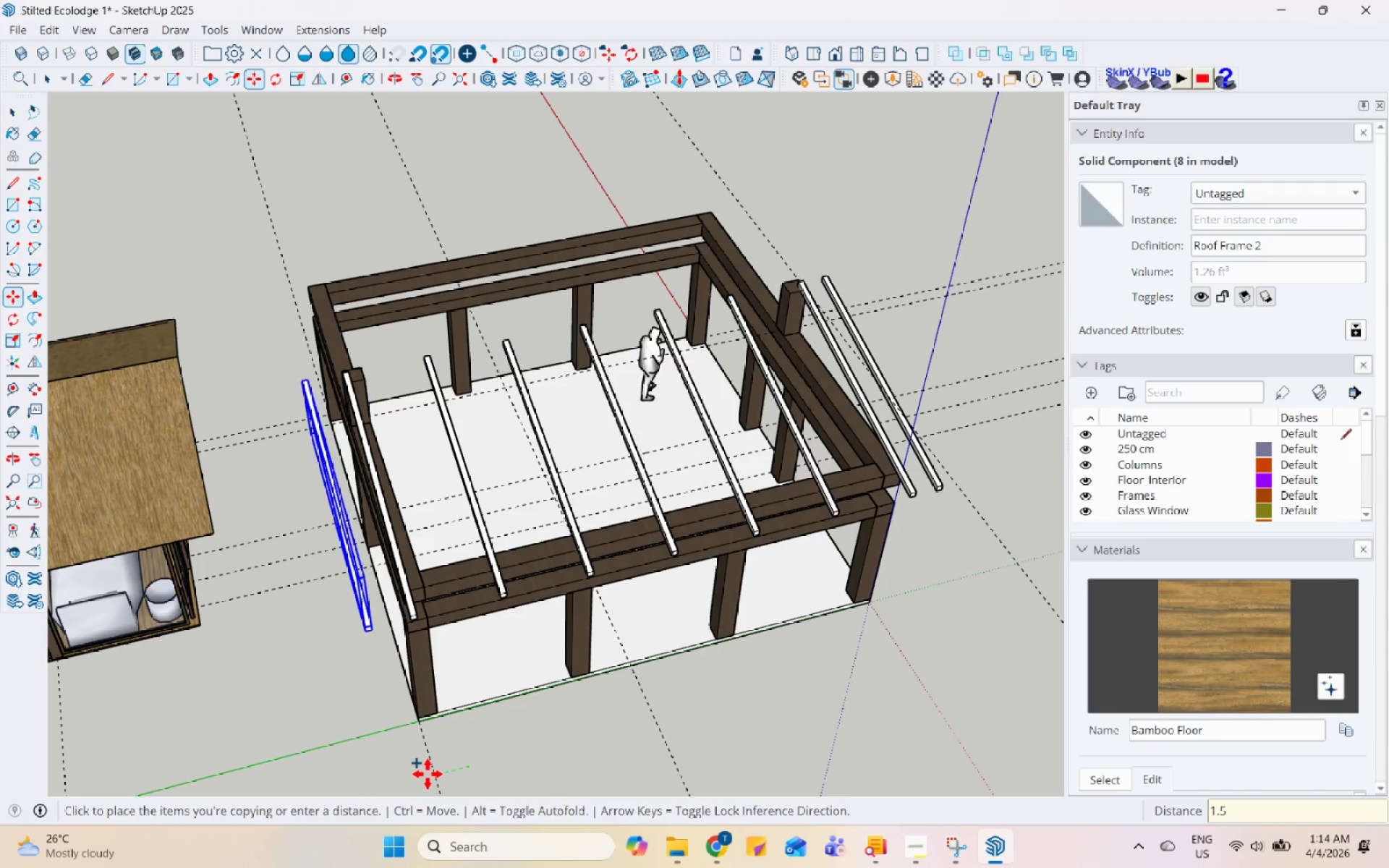 
key(Enter)
 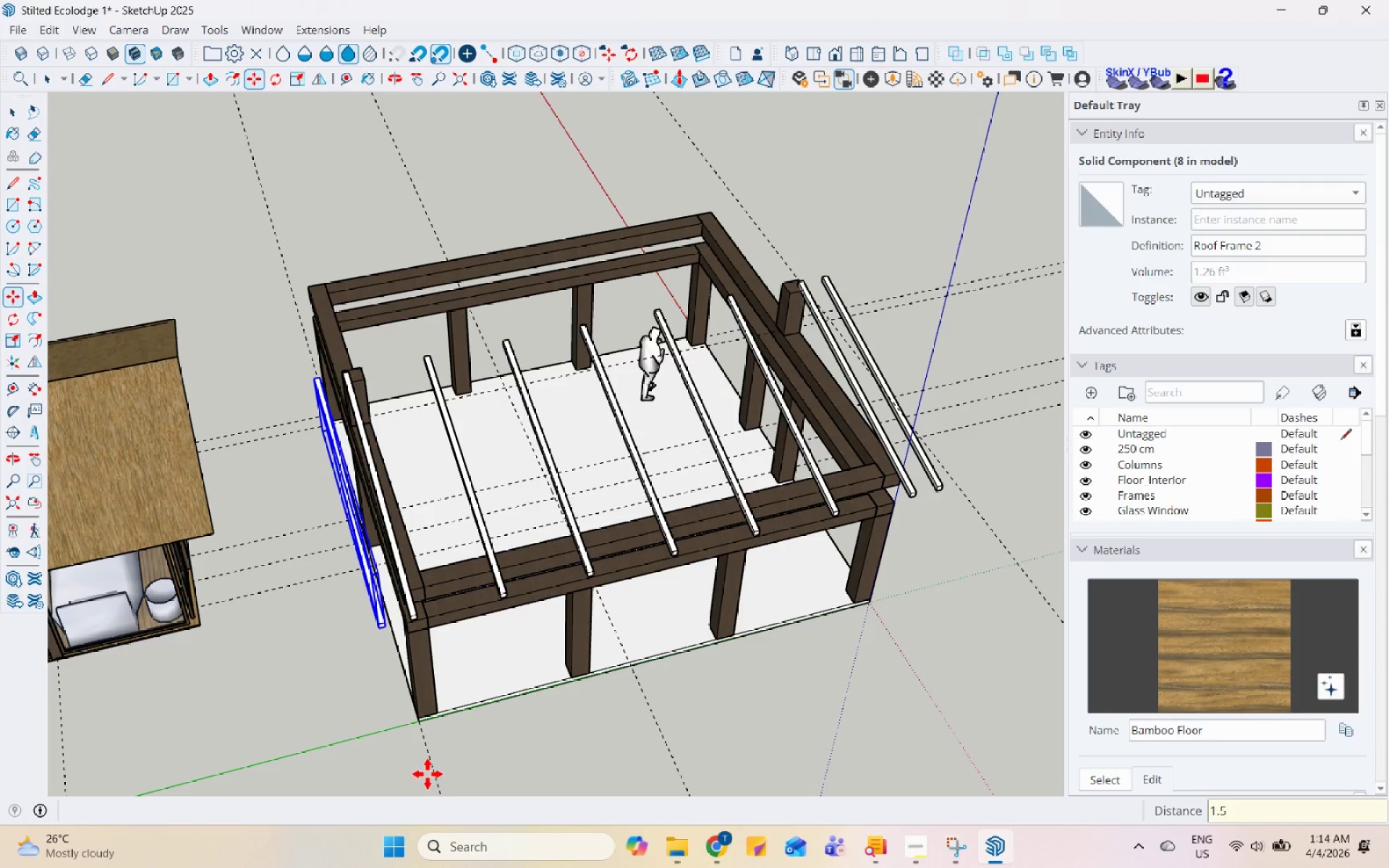 
key(Space)
 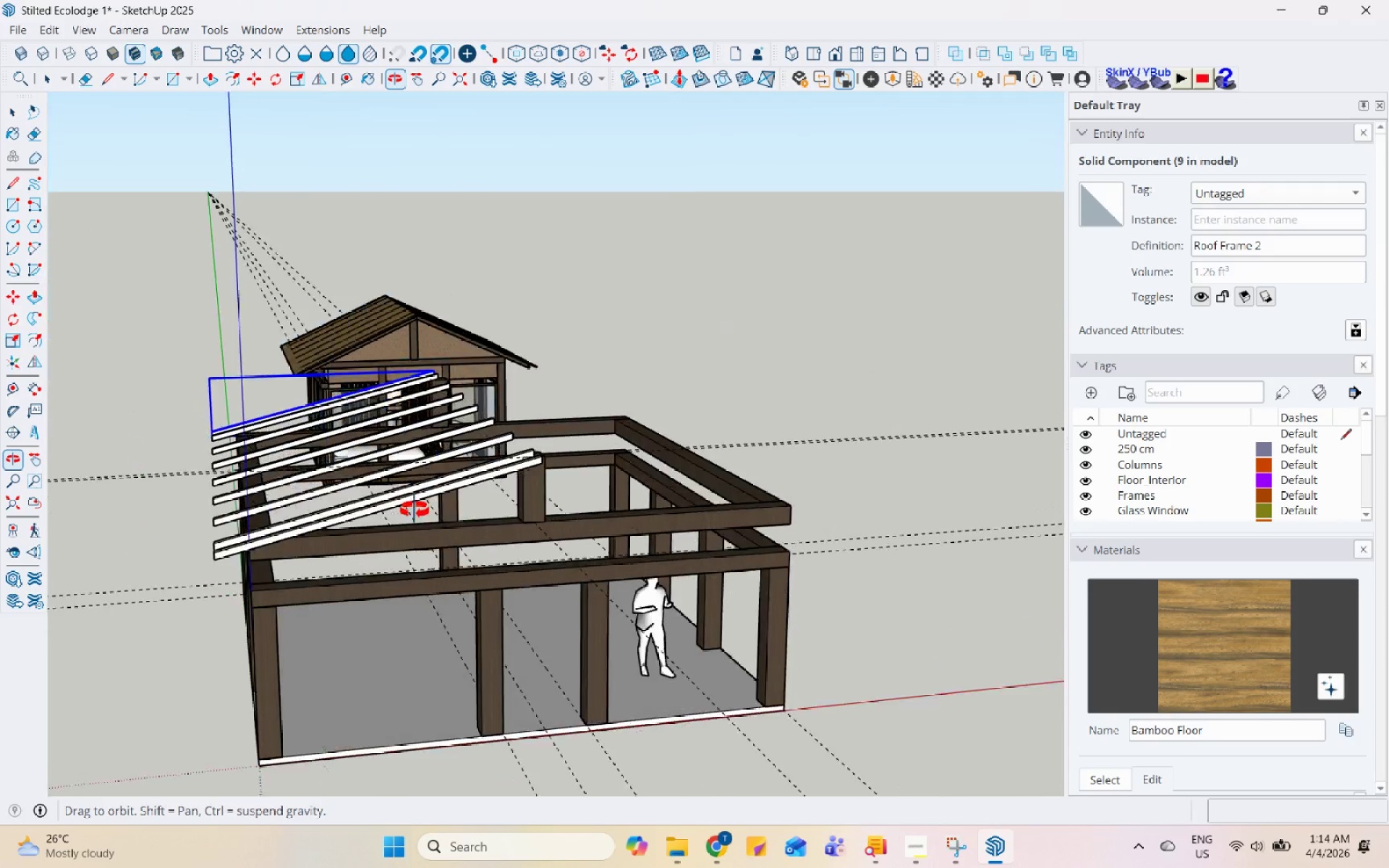 
scroll: coordinate [705, 434], scroll_direction: up, amount: 8.0
 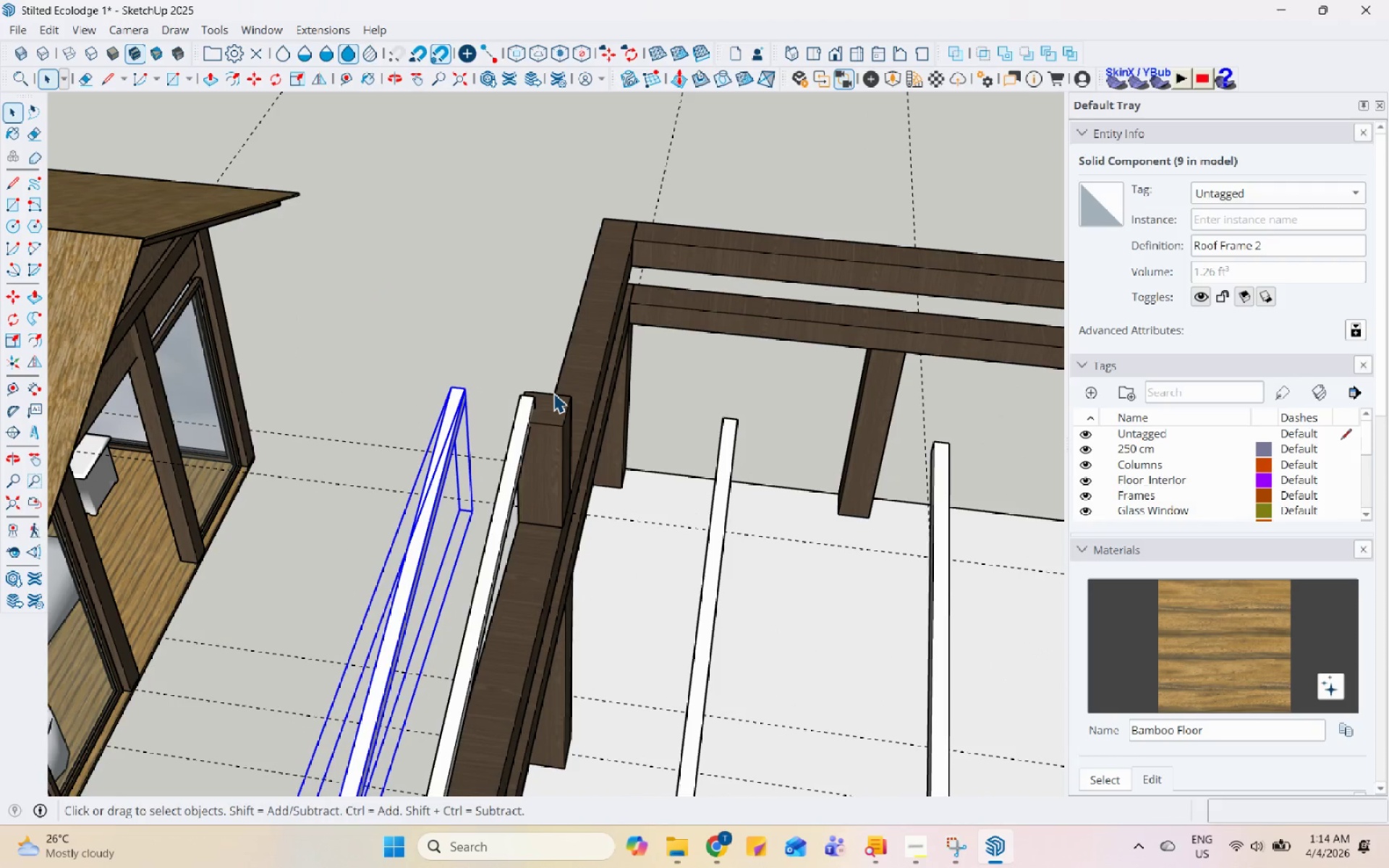 
key(L)
 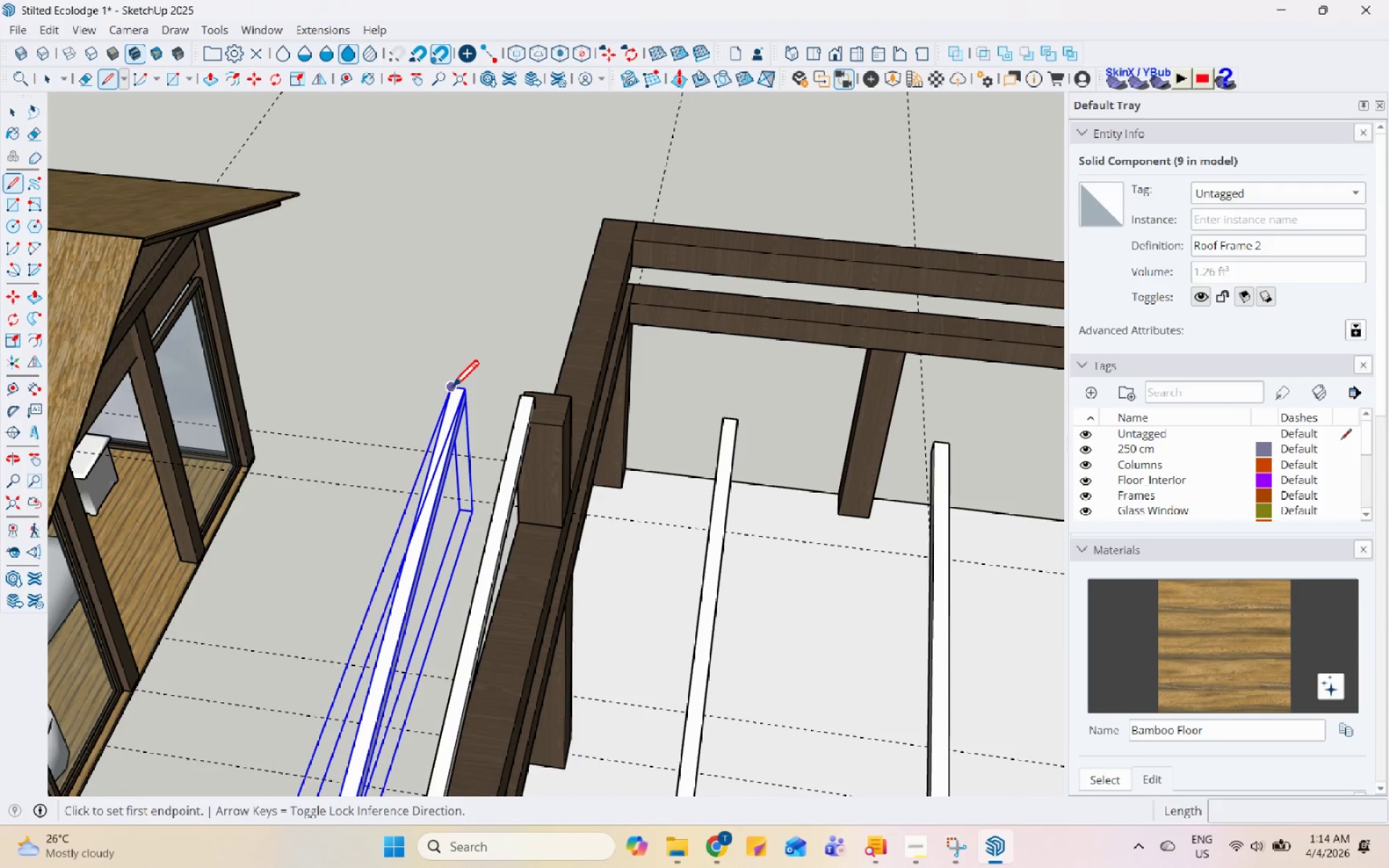 
left_click_drag(start_coordinate=[451, 388], to_coordinate=[456, 388])
 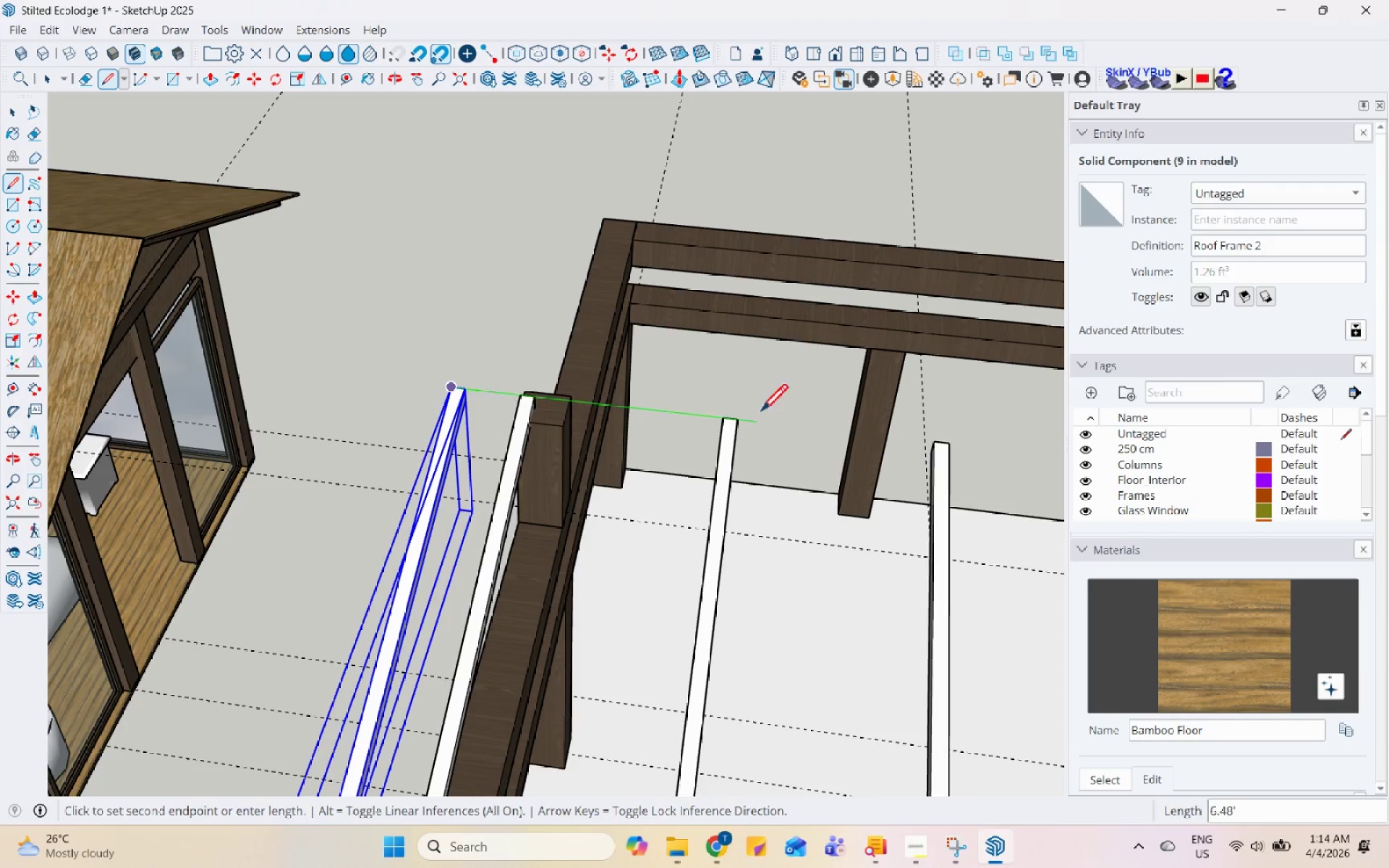 
scroll: coordinate [861, 441], scroll_direction: none, amount: 0.0
 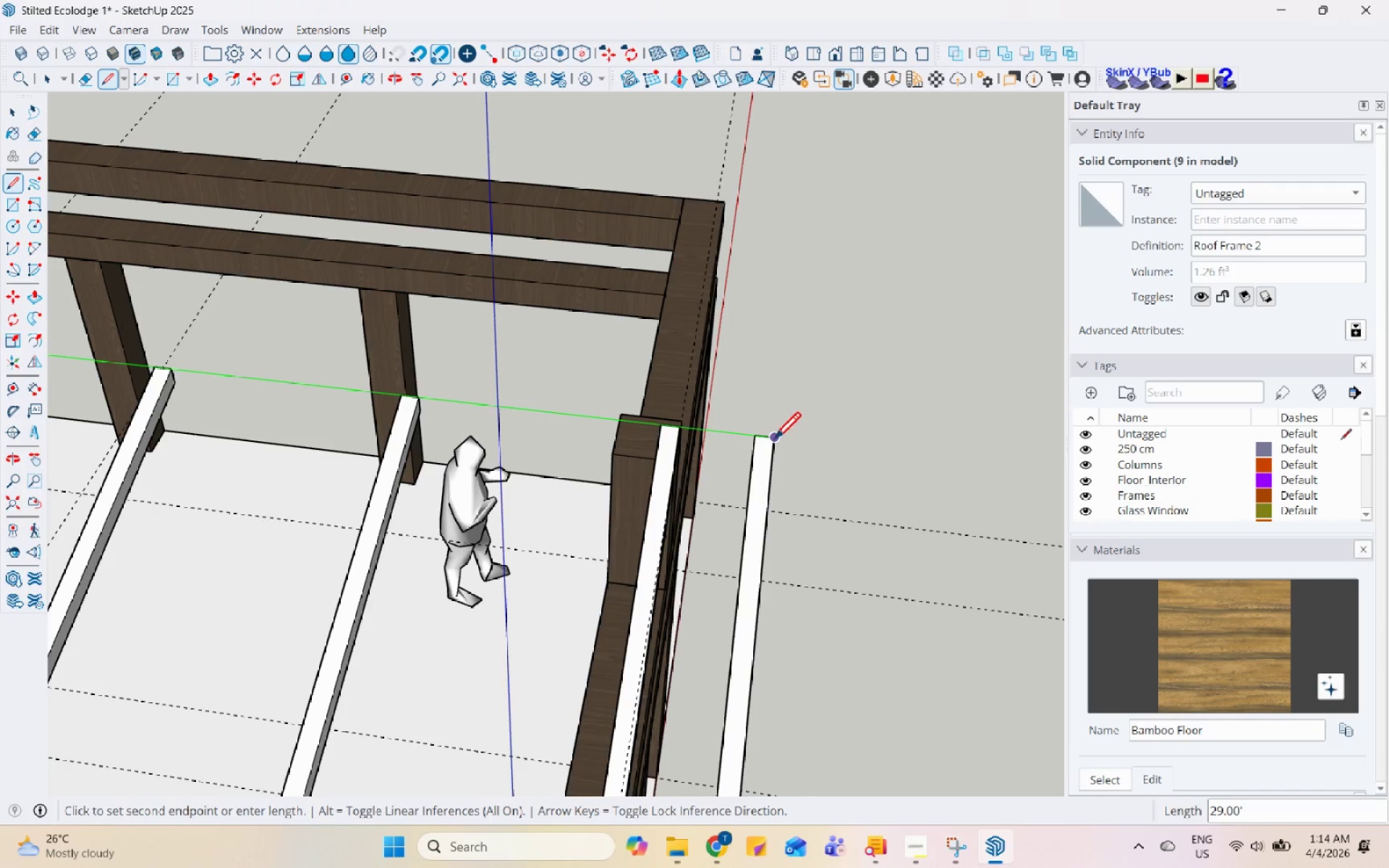 
left_click([773, 441])
 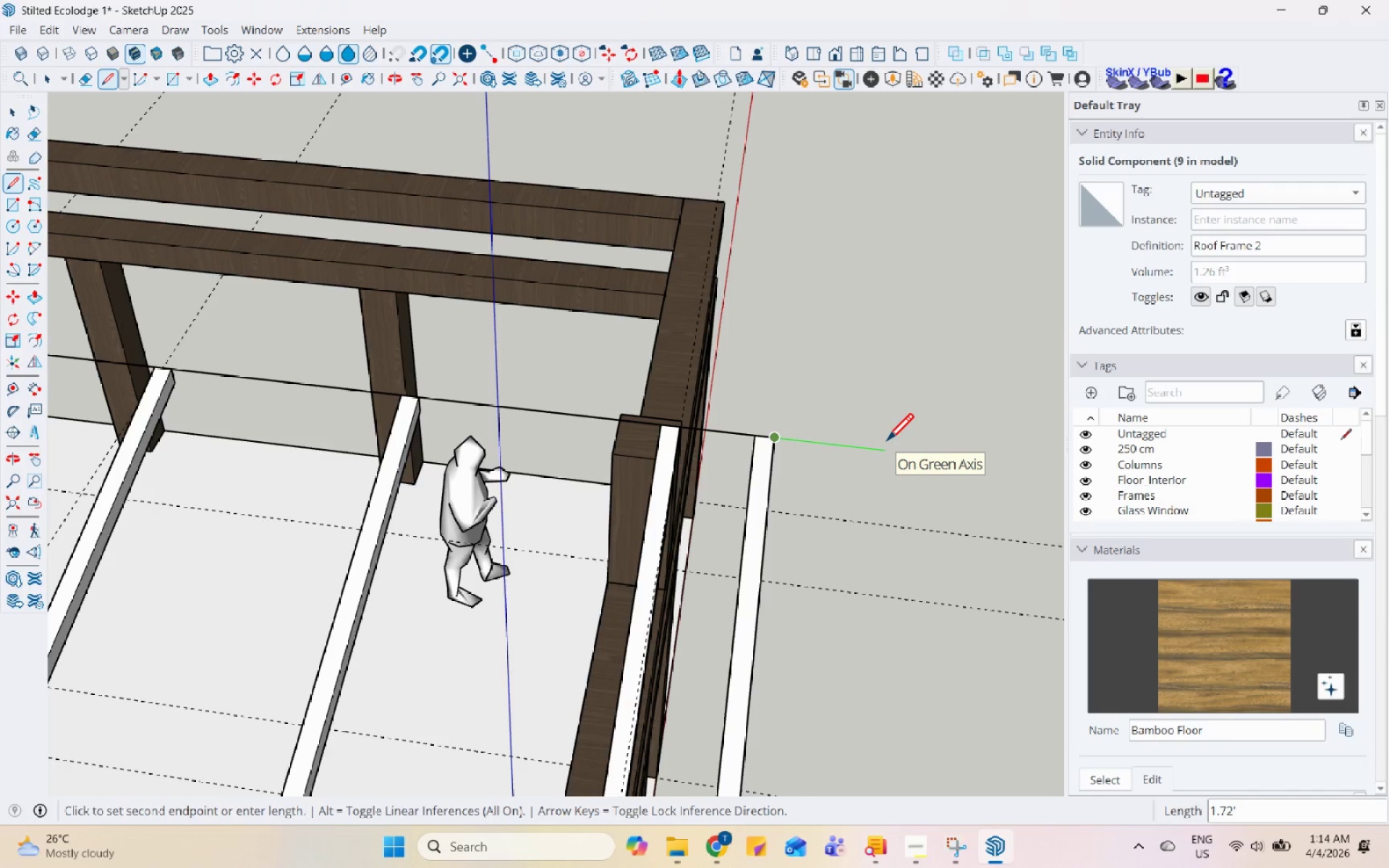 
key(Numpad1)
 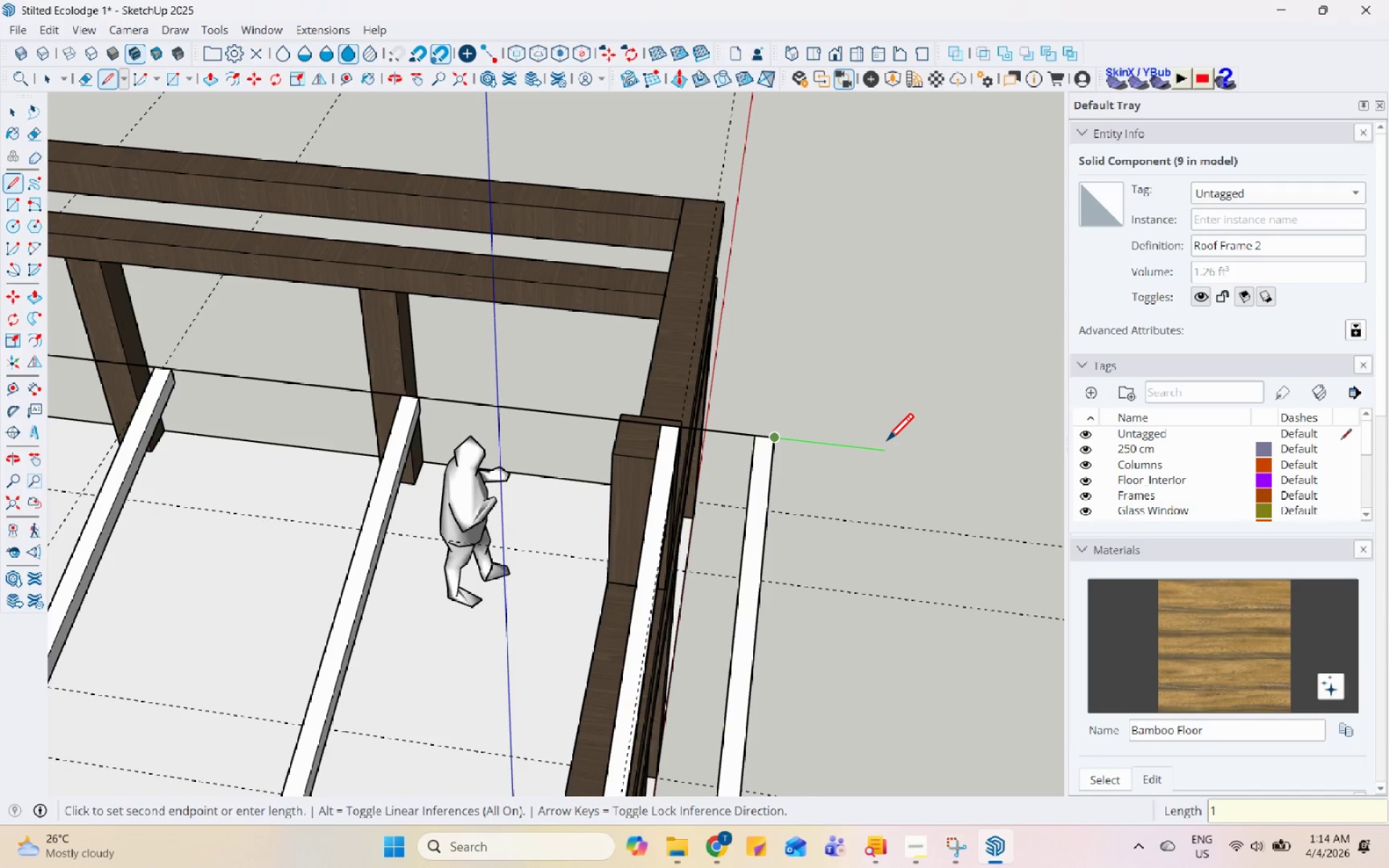 
key(NumpadDecimal)
 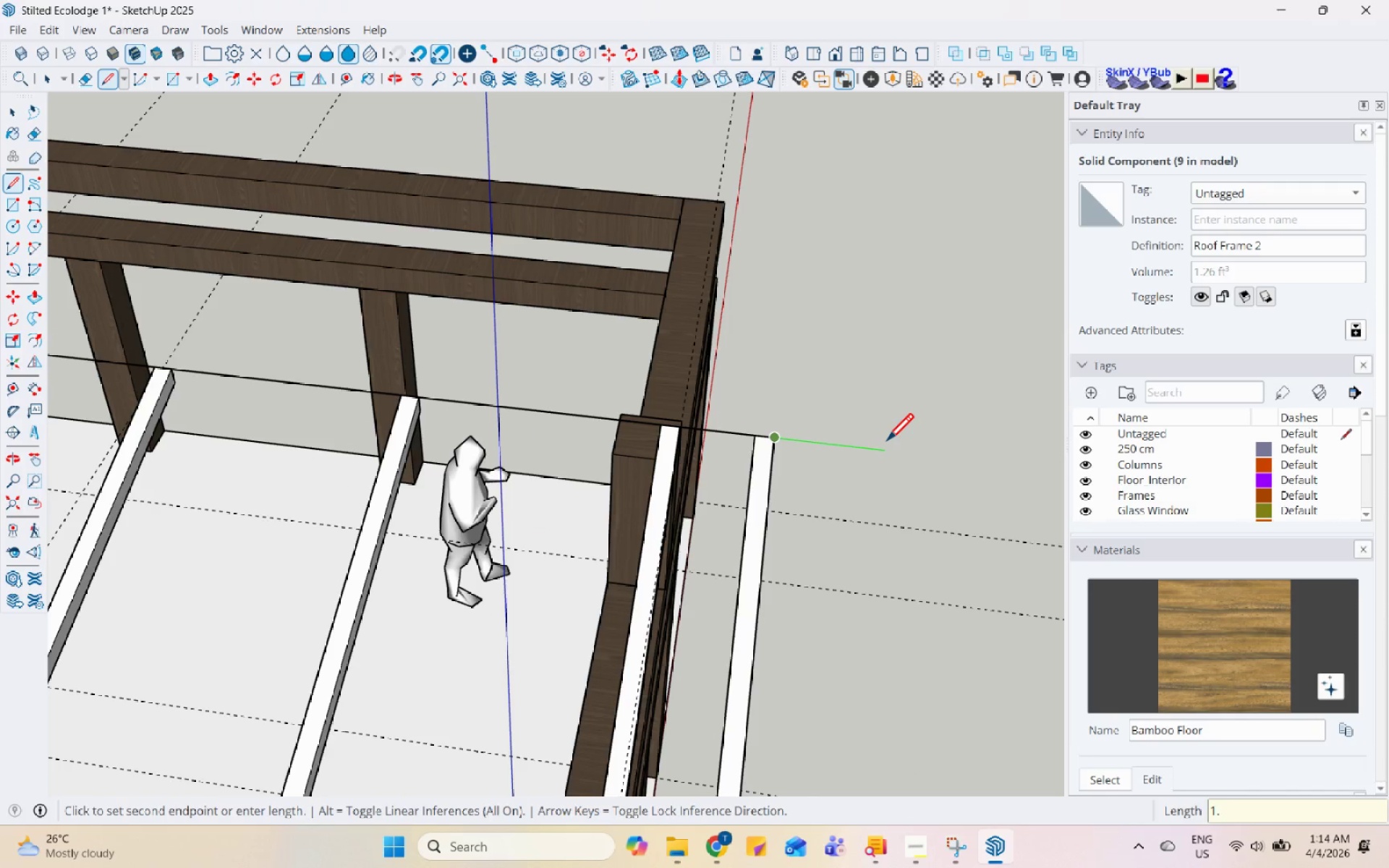 
key(Numpad5)
 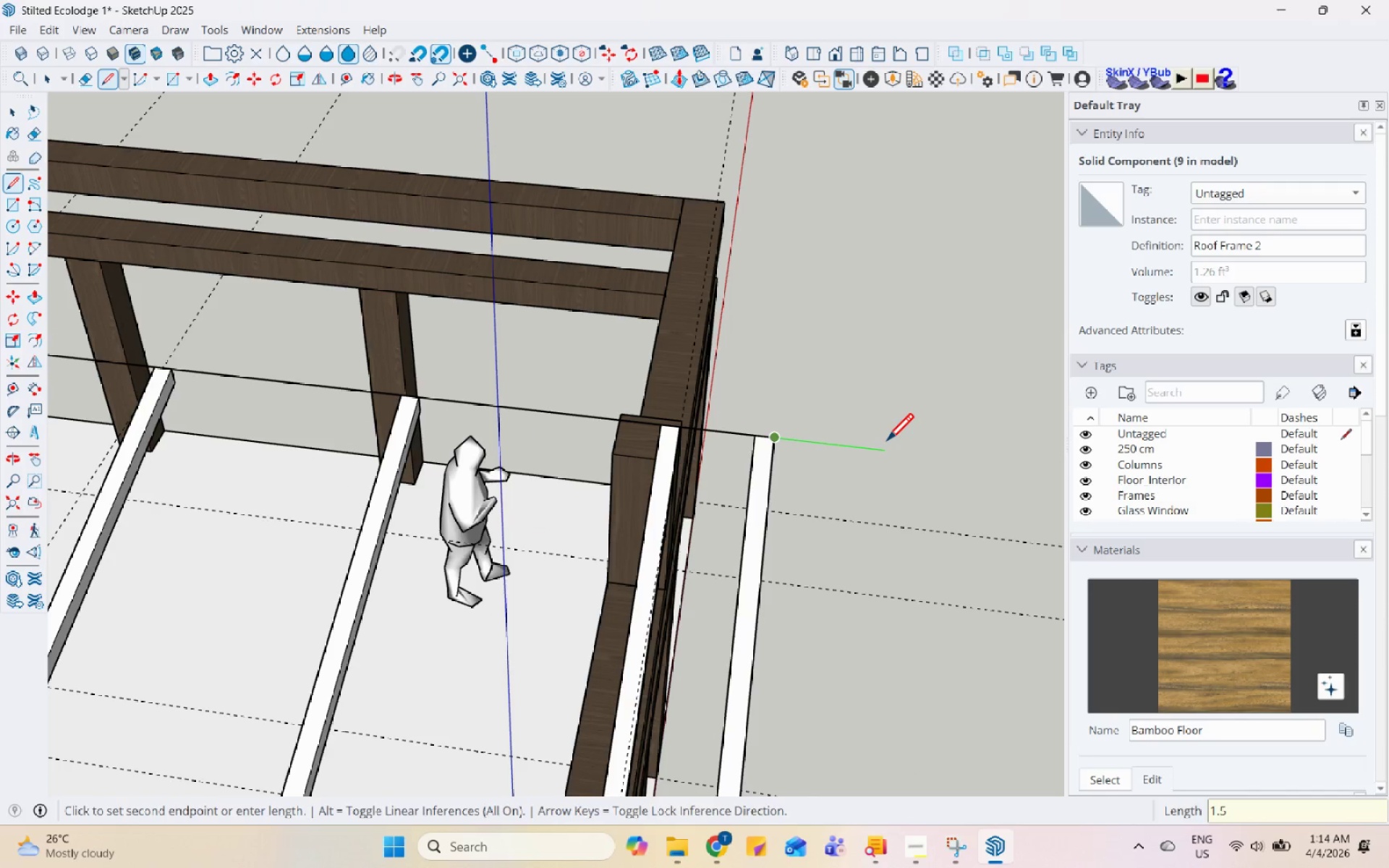 
key(Enter)
 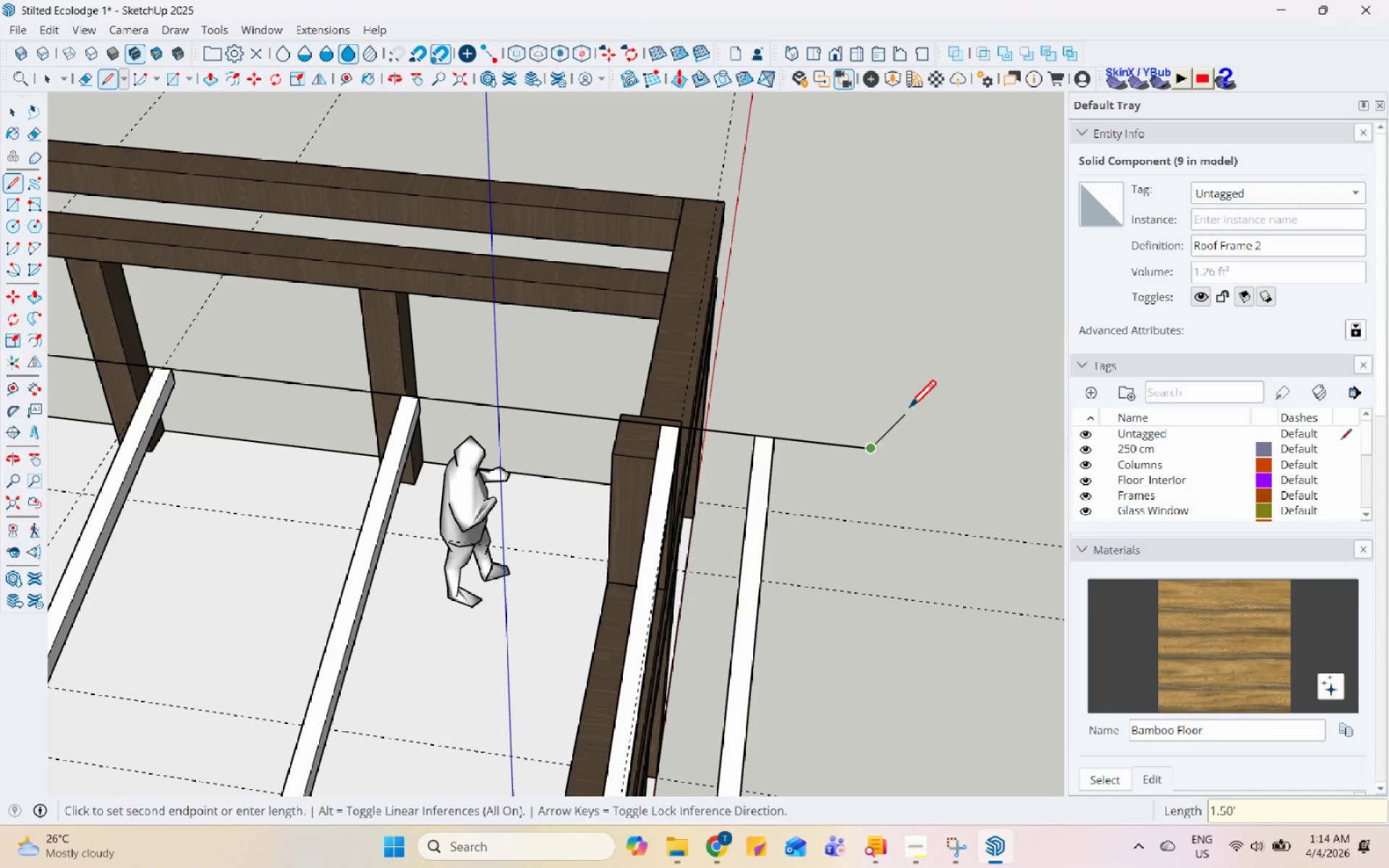 
key(Escape)
 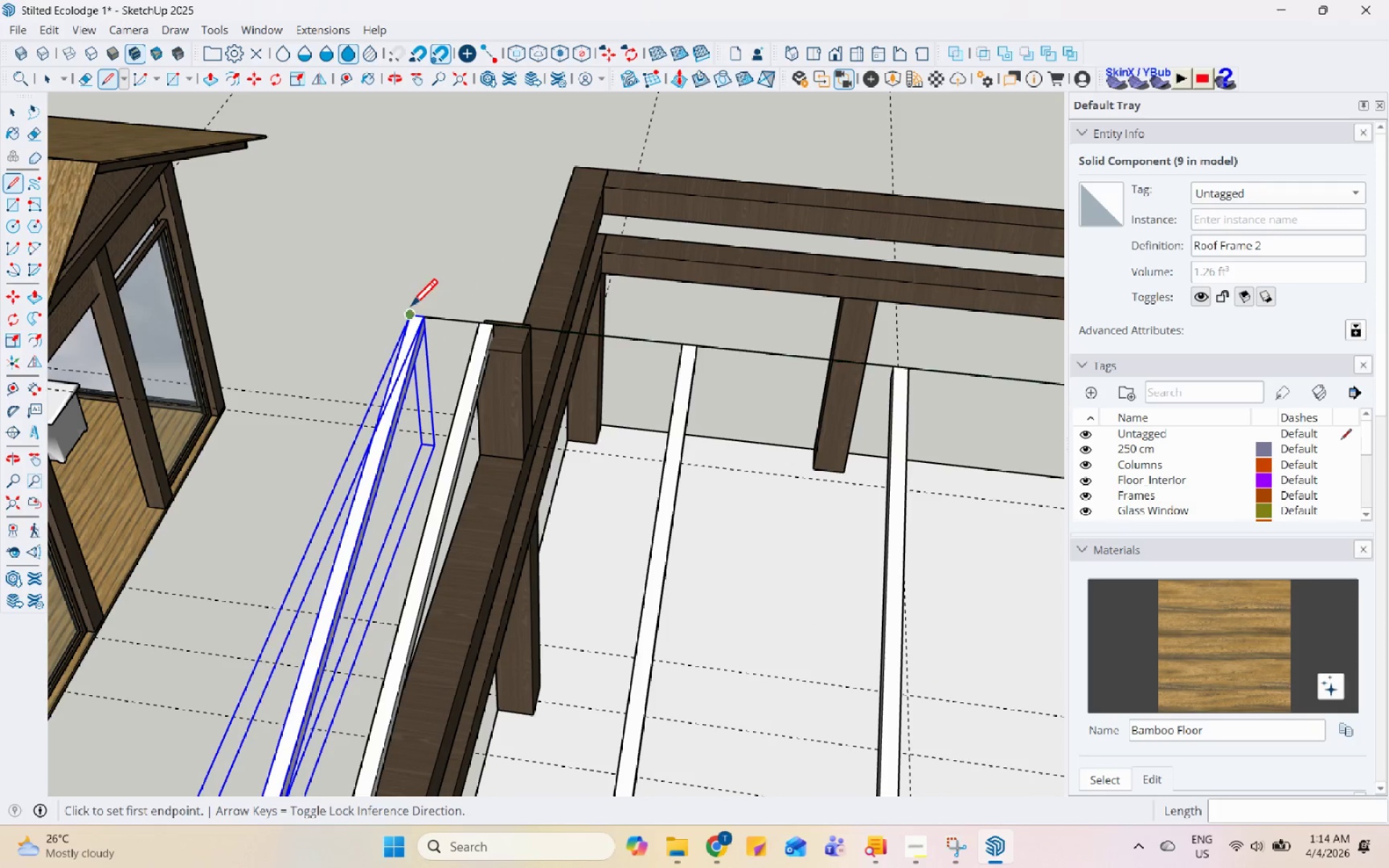 
scroll: coordinate [476, 298], scroll_direction: down, amount: 2.0
 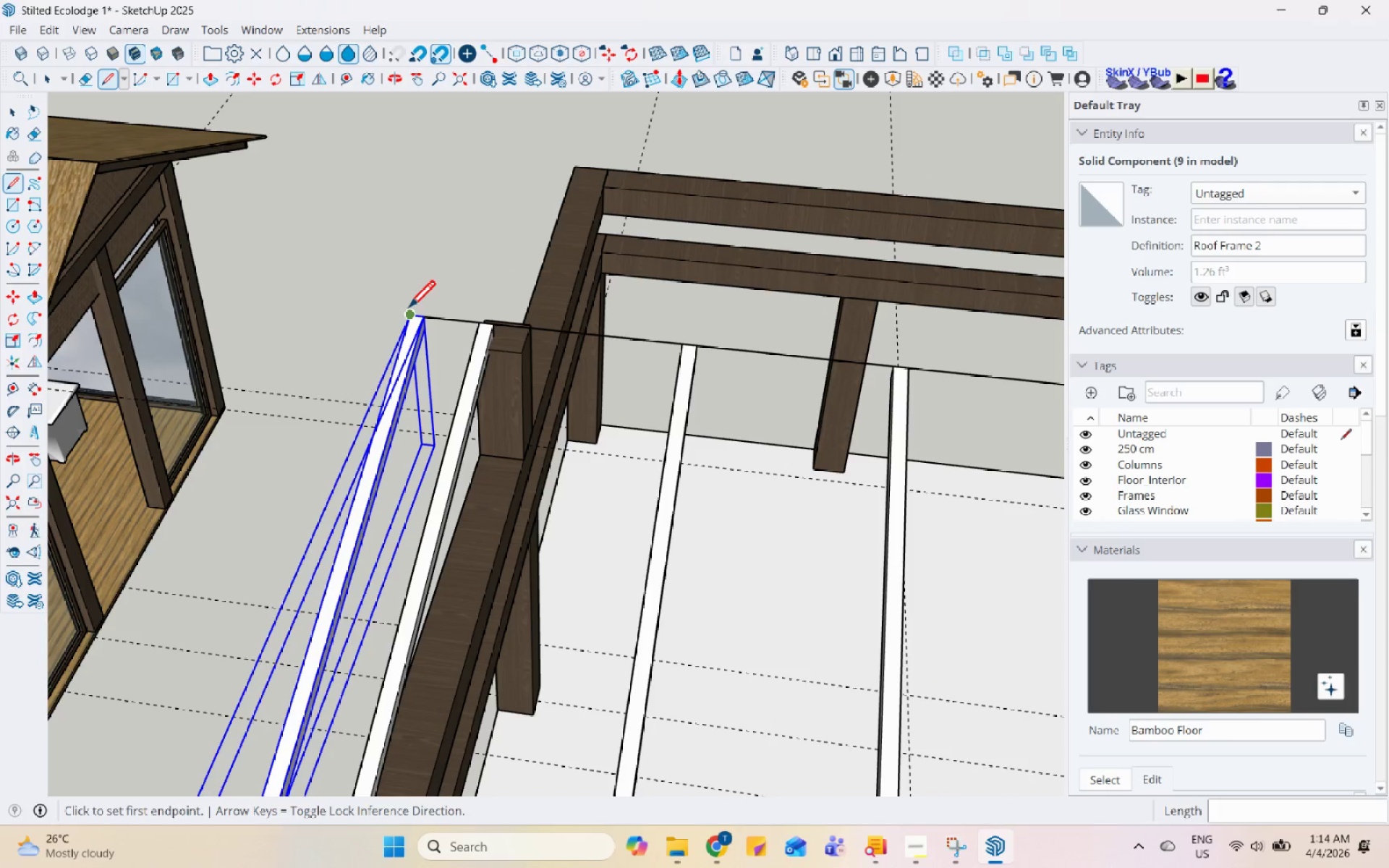 
left_click([408, 310])
 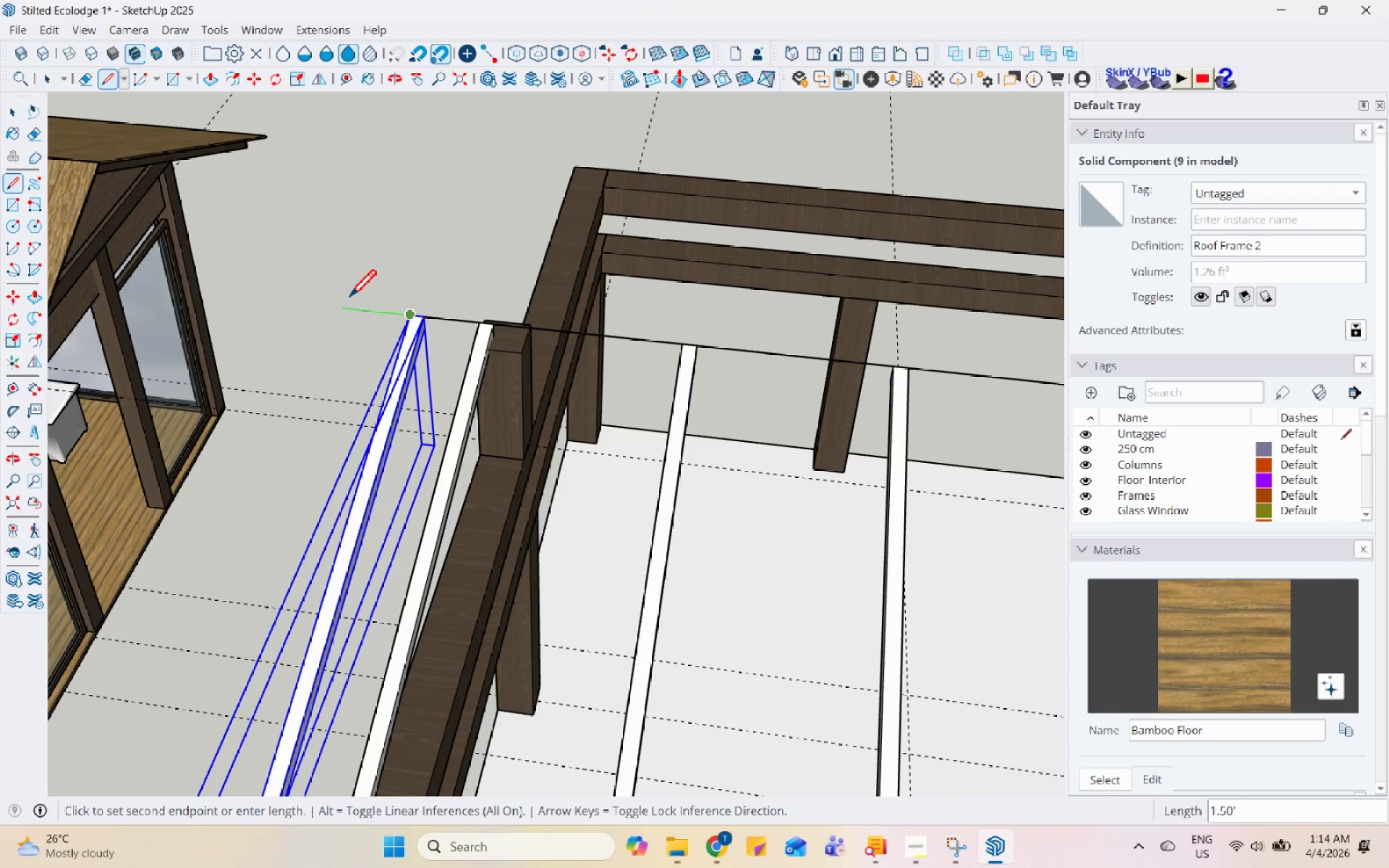 
key(Numpad1)
 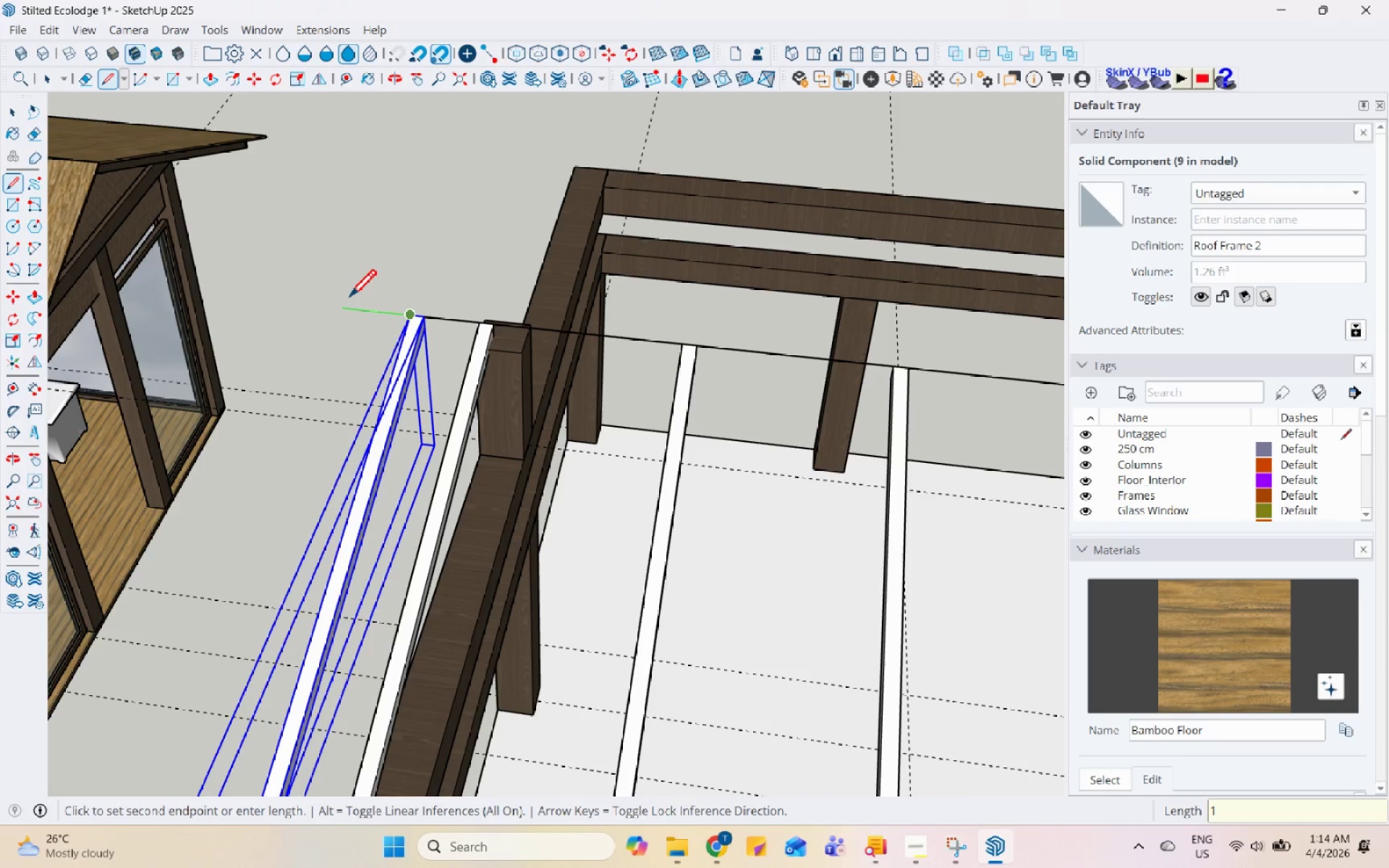 
key(NumpadDecimal)
 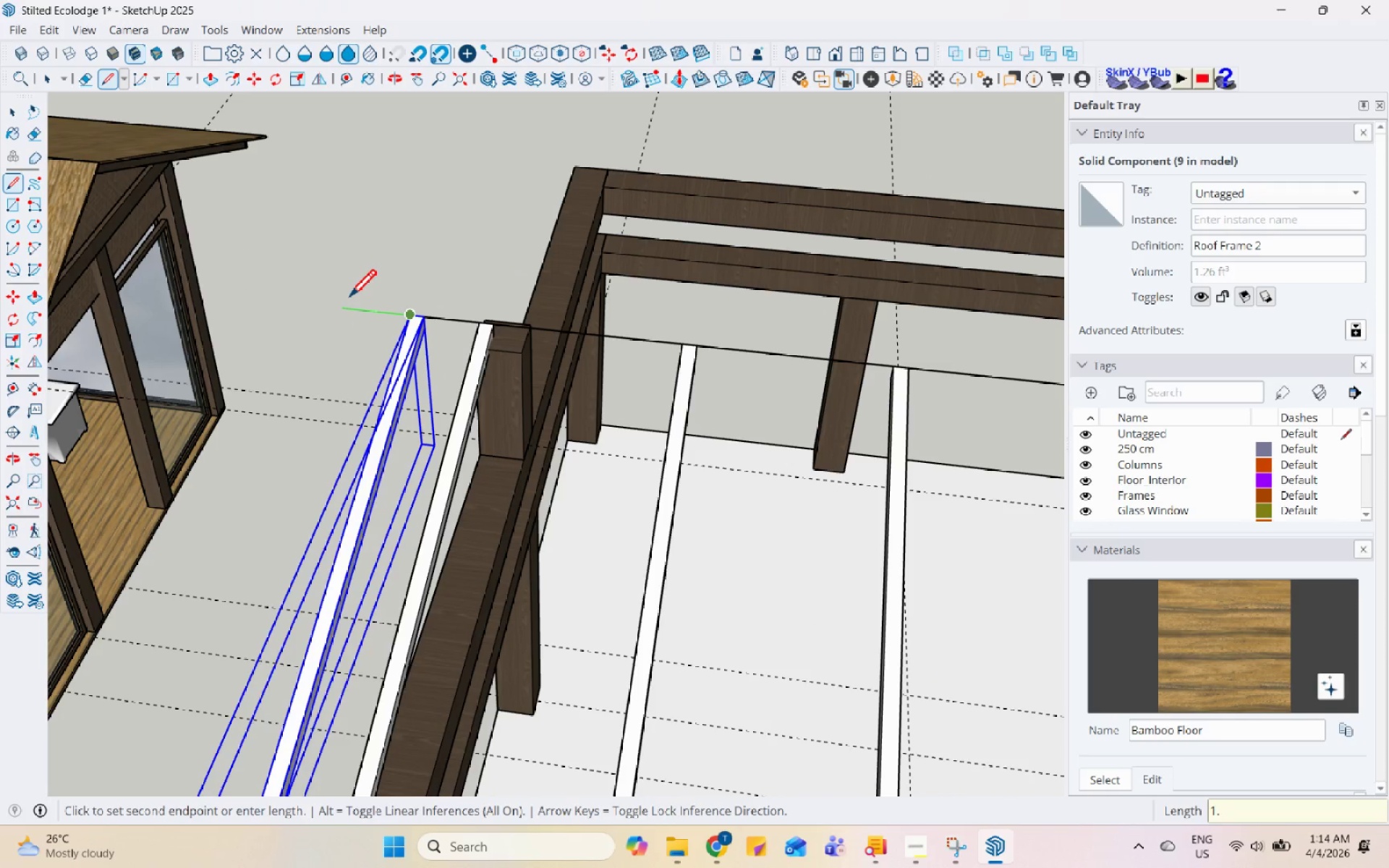 
key(Numpad5)
 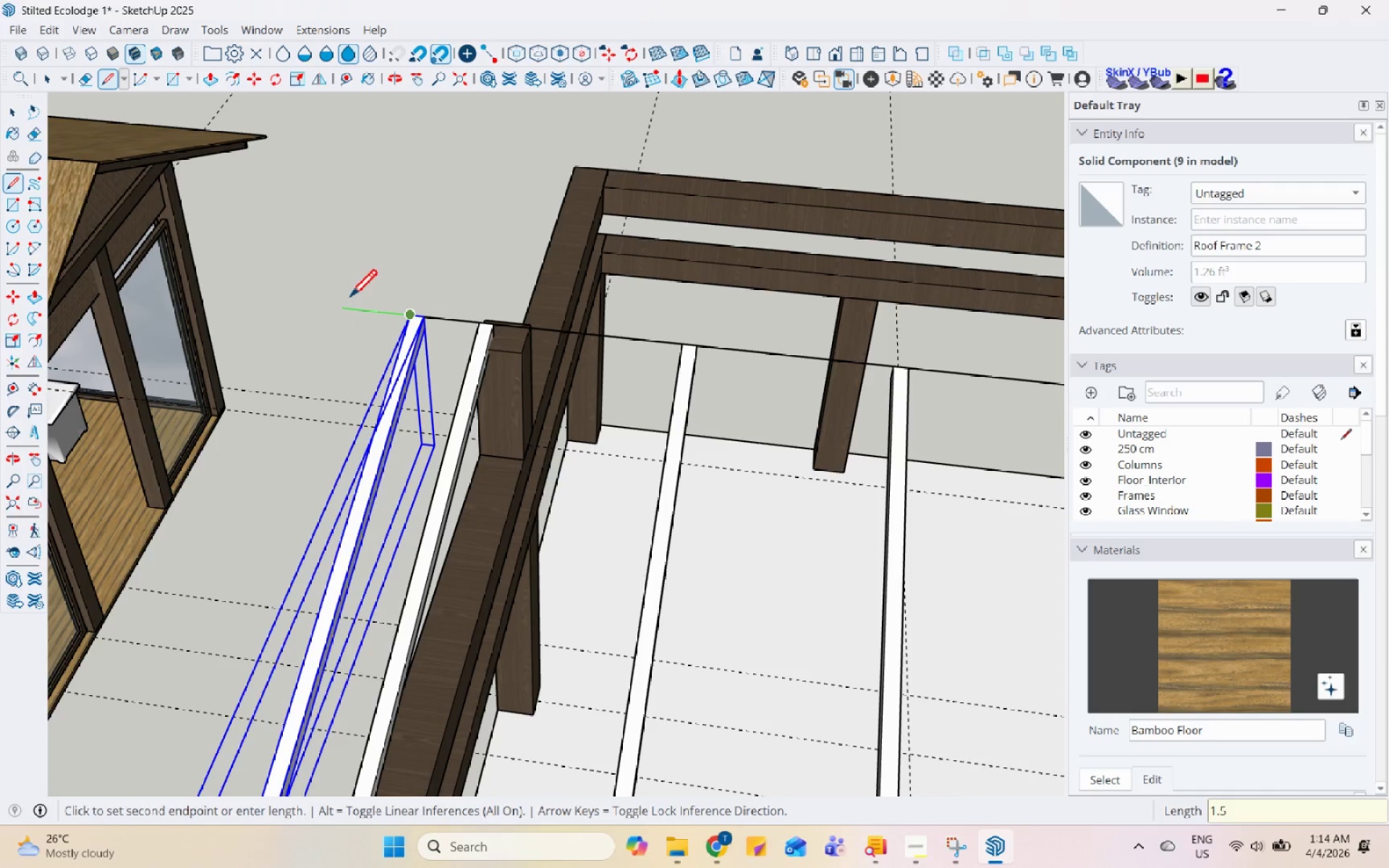 
key(Enter)
 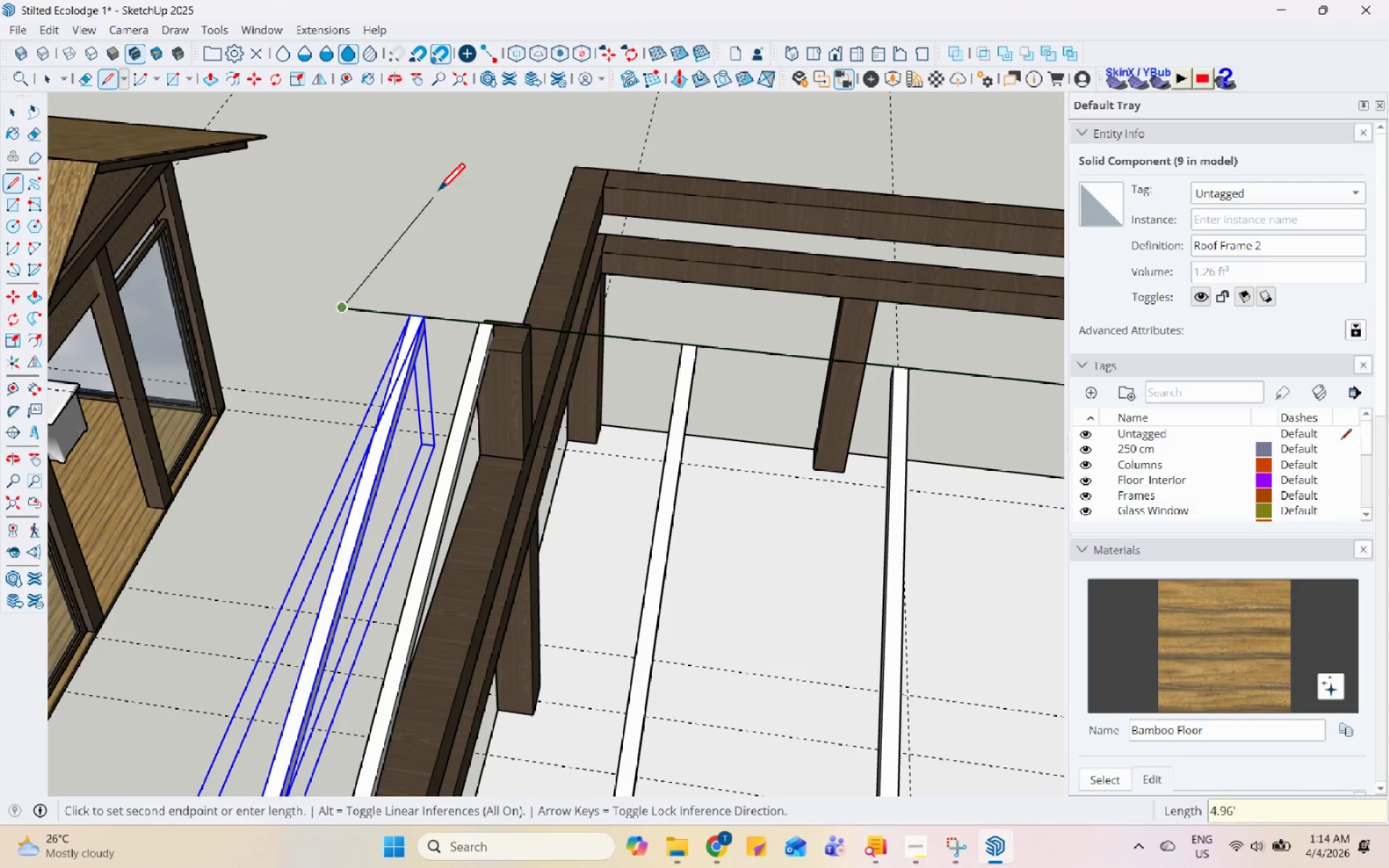 
scroll: coordinate [441, 188], scroll_direction: down, amount: 4.0
 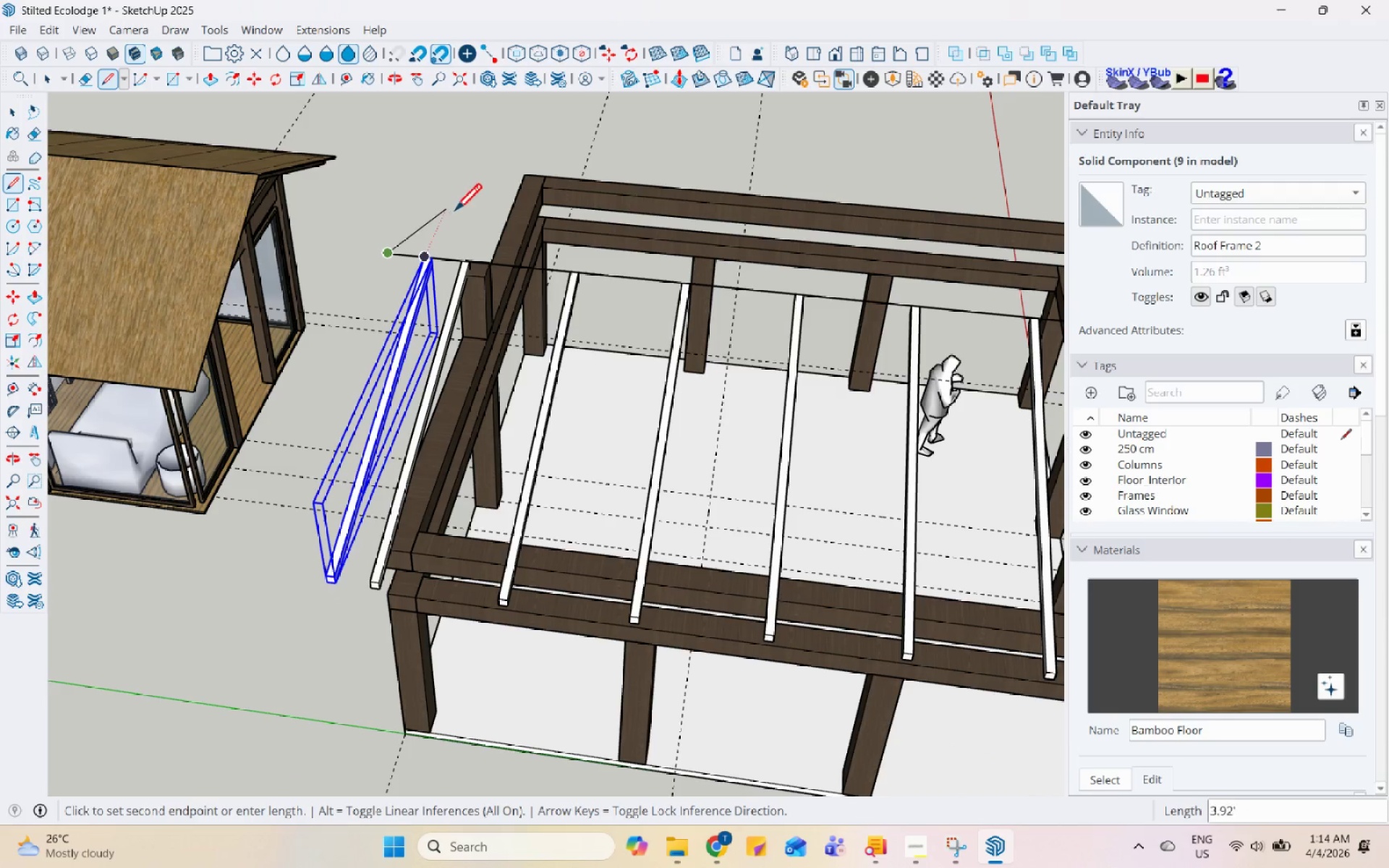 
key(Escape)
 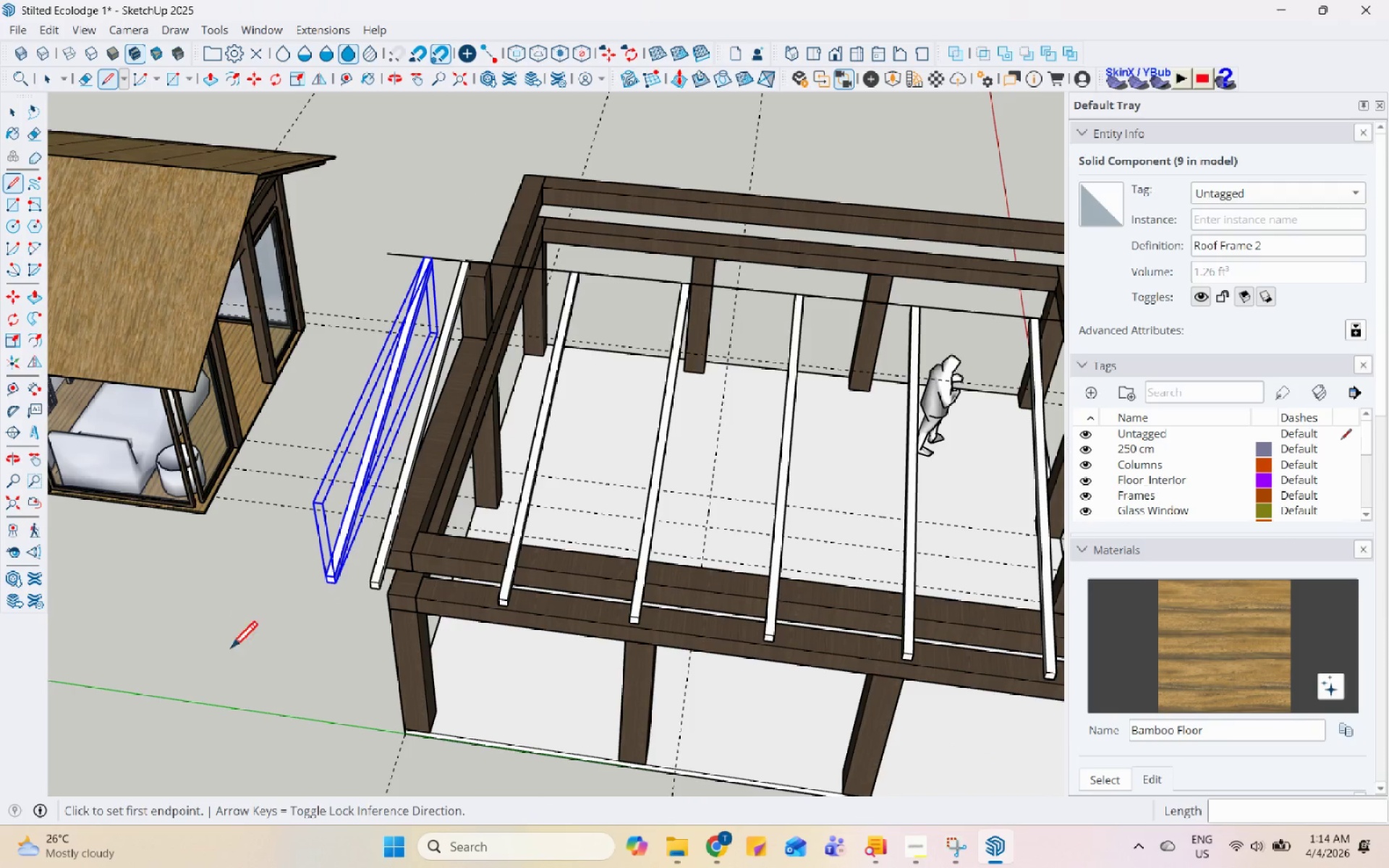 
scroll: coordinate [327, 579], scroll_direction: up, amount: 5.0
 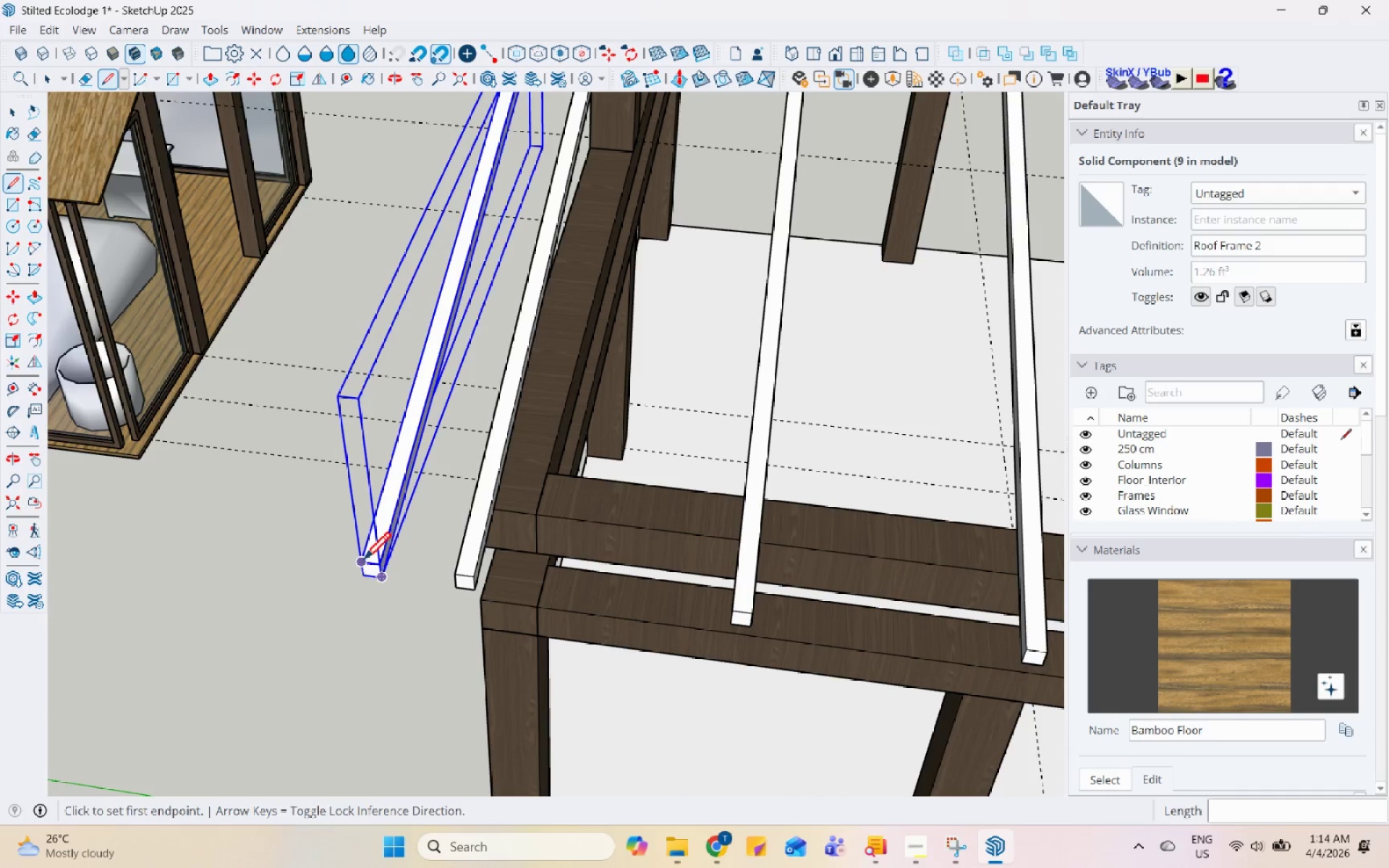 
left_click([365, 561])
 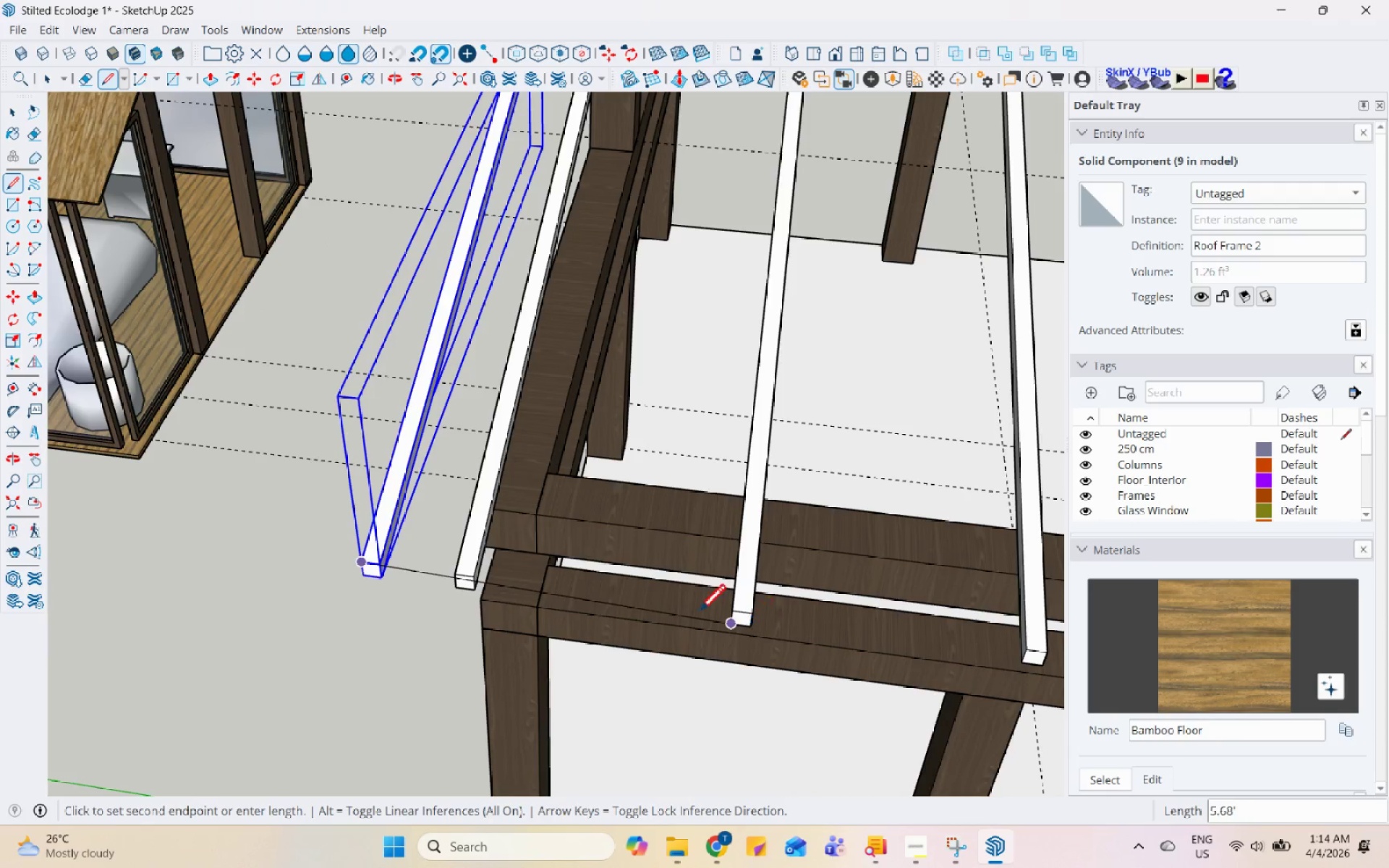 
scroll: coordinate [864, 631], scroll_direction: down, amount: 2.0
 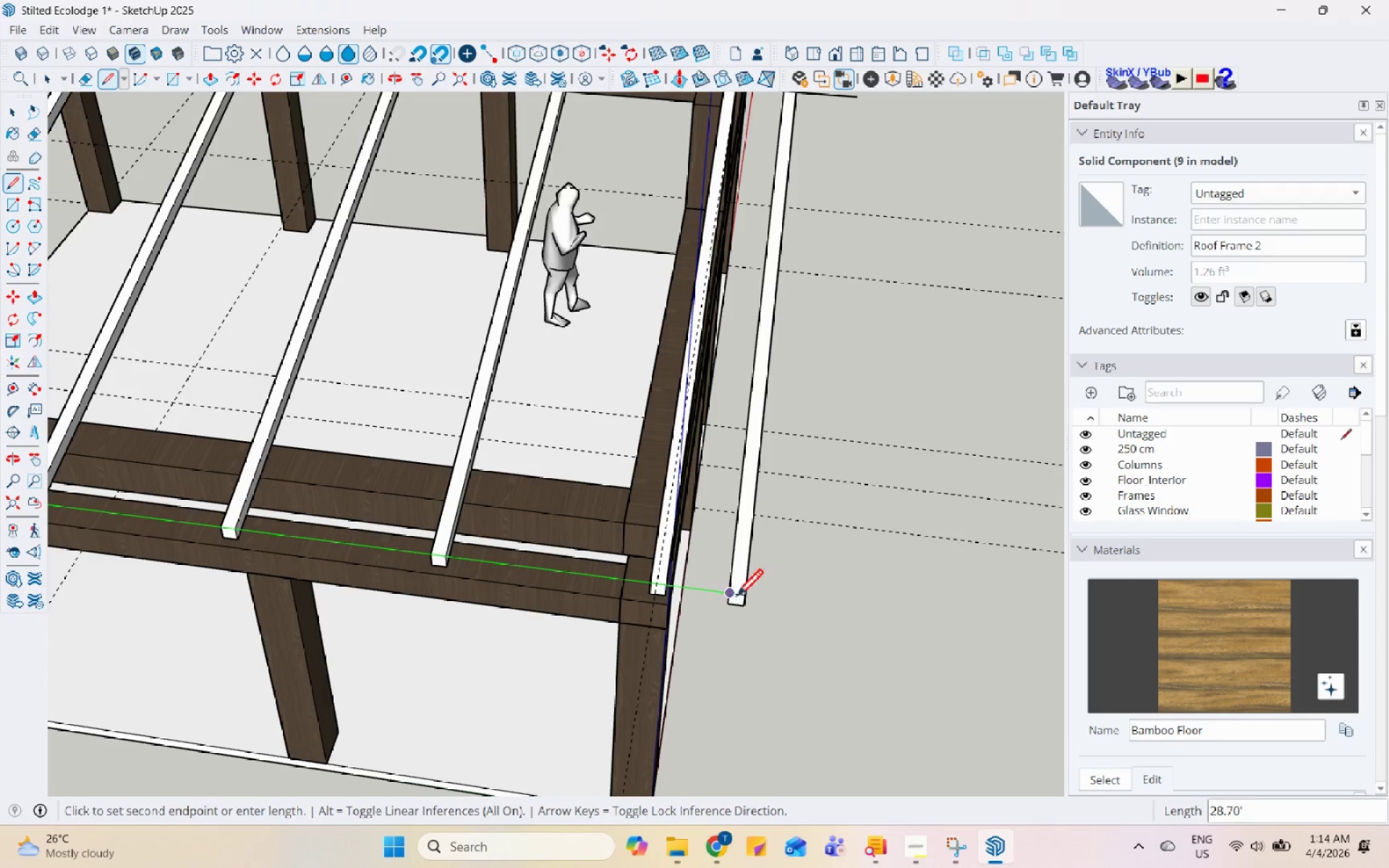 
left_click([743, 597])
 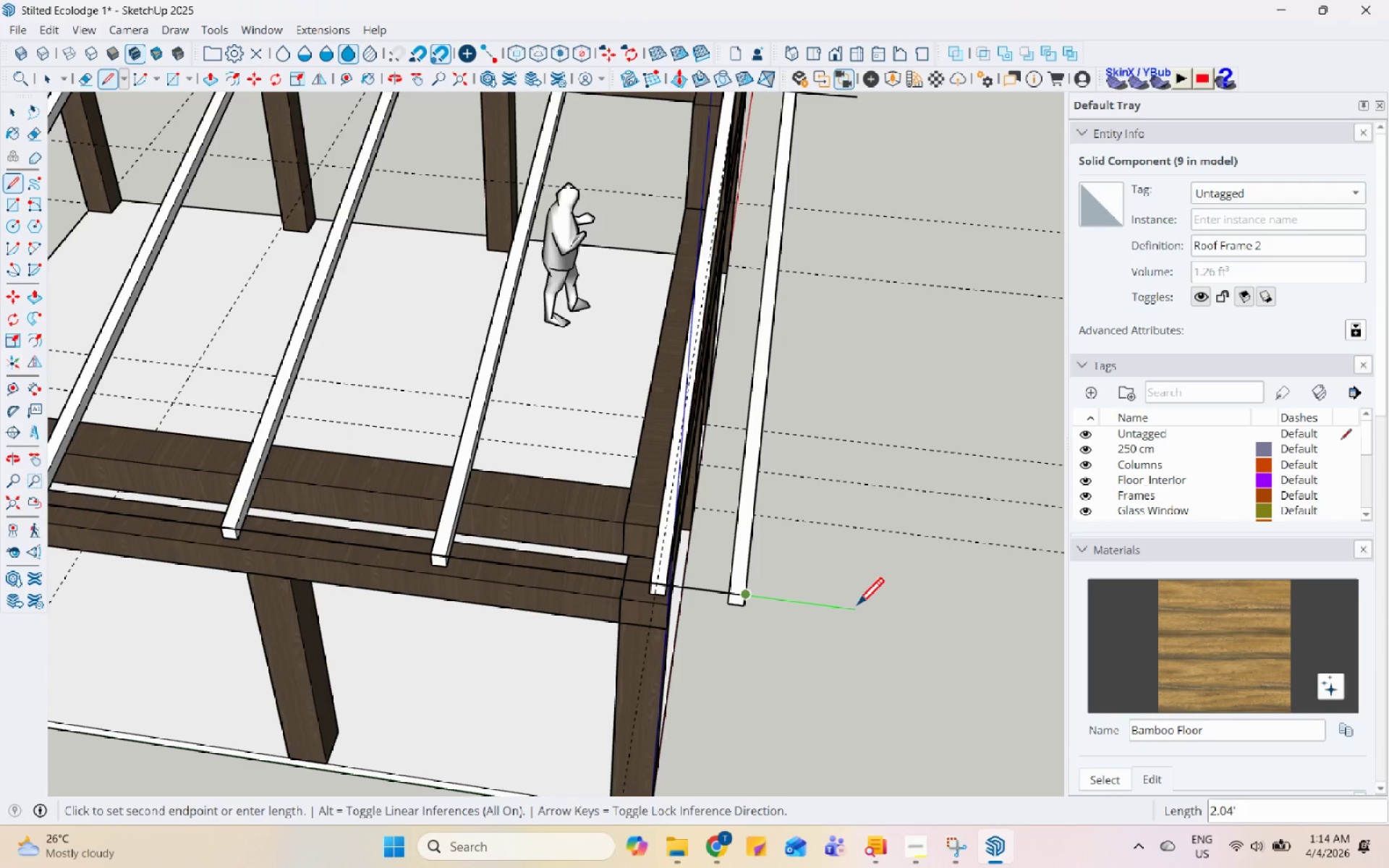 
key(Numpad1)
 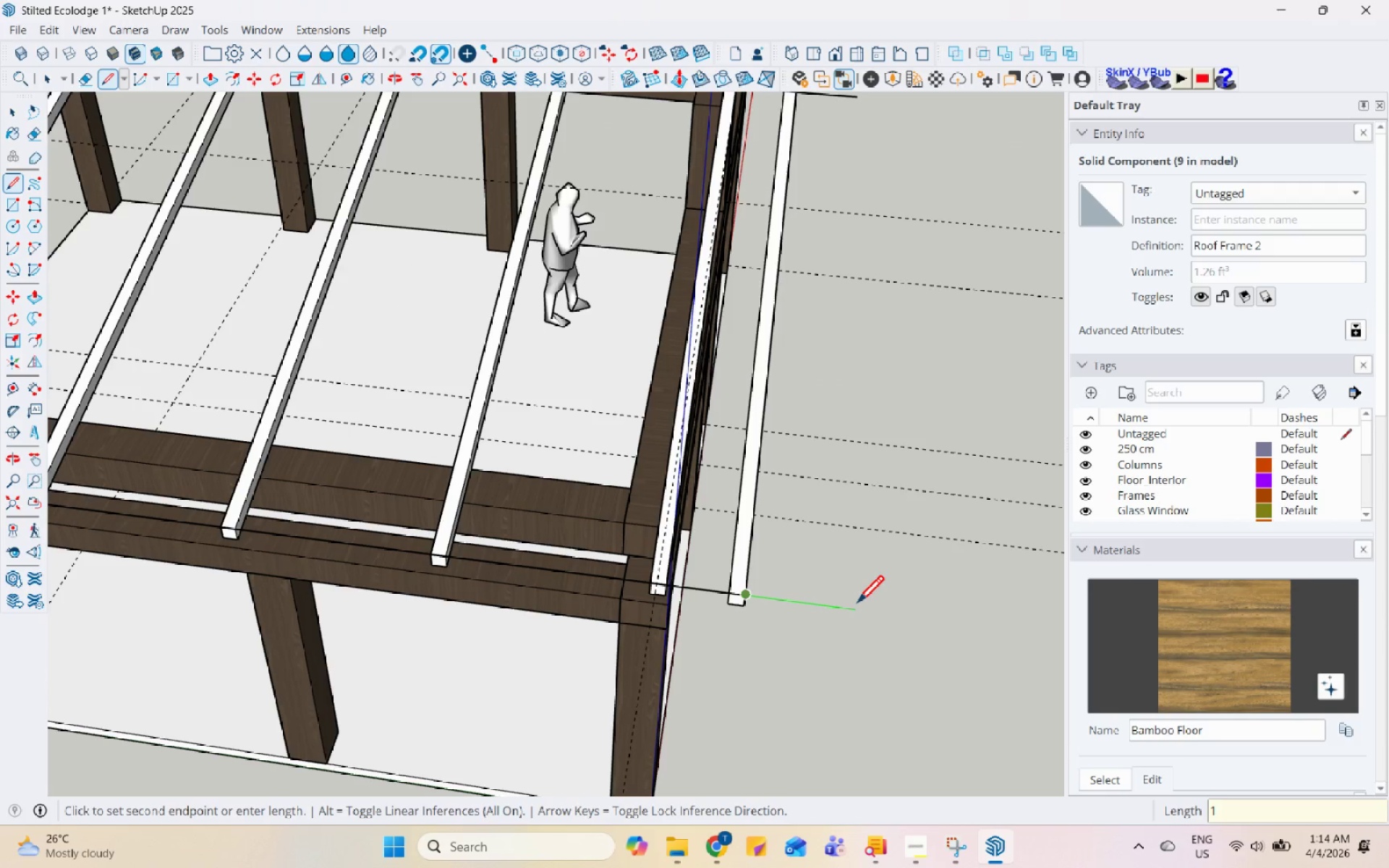 
key(NumpadDecimal)
 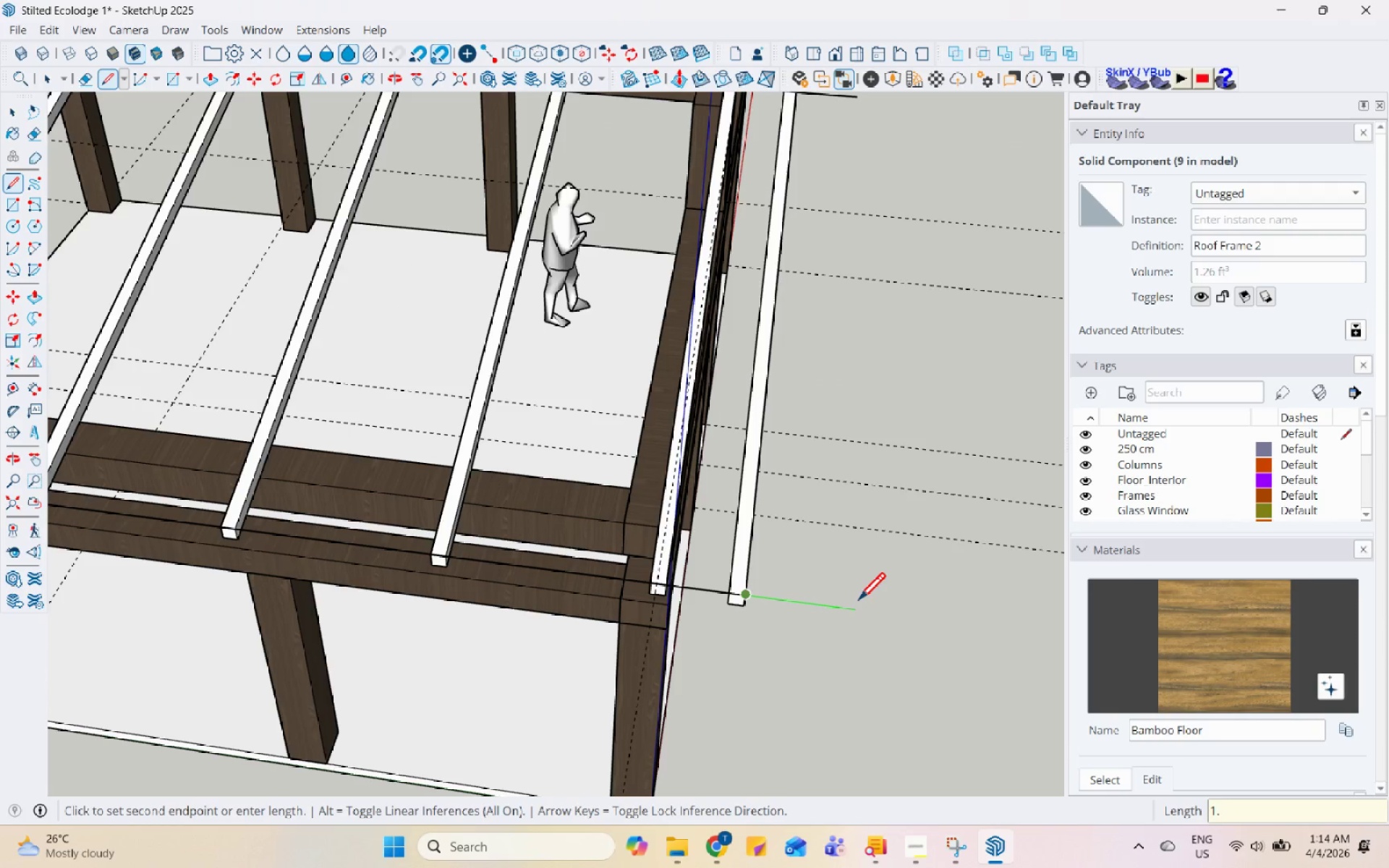 
key(Numpad5)
 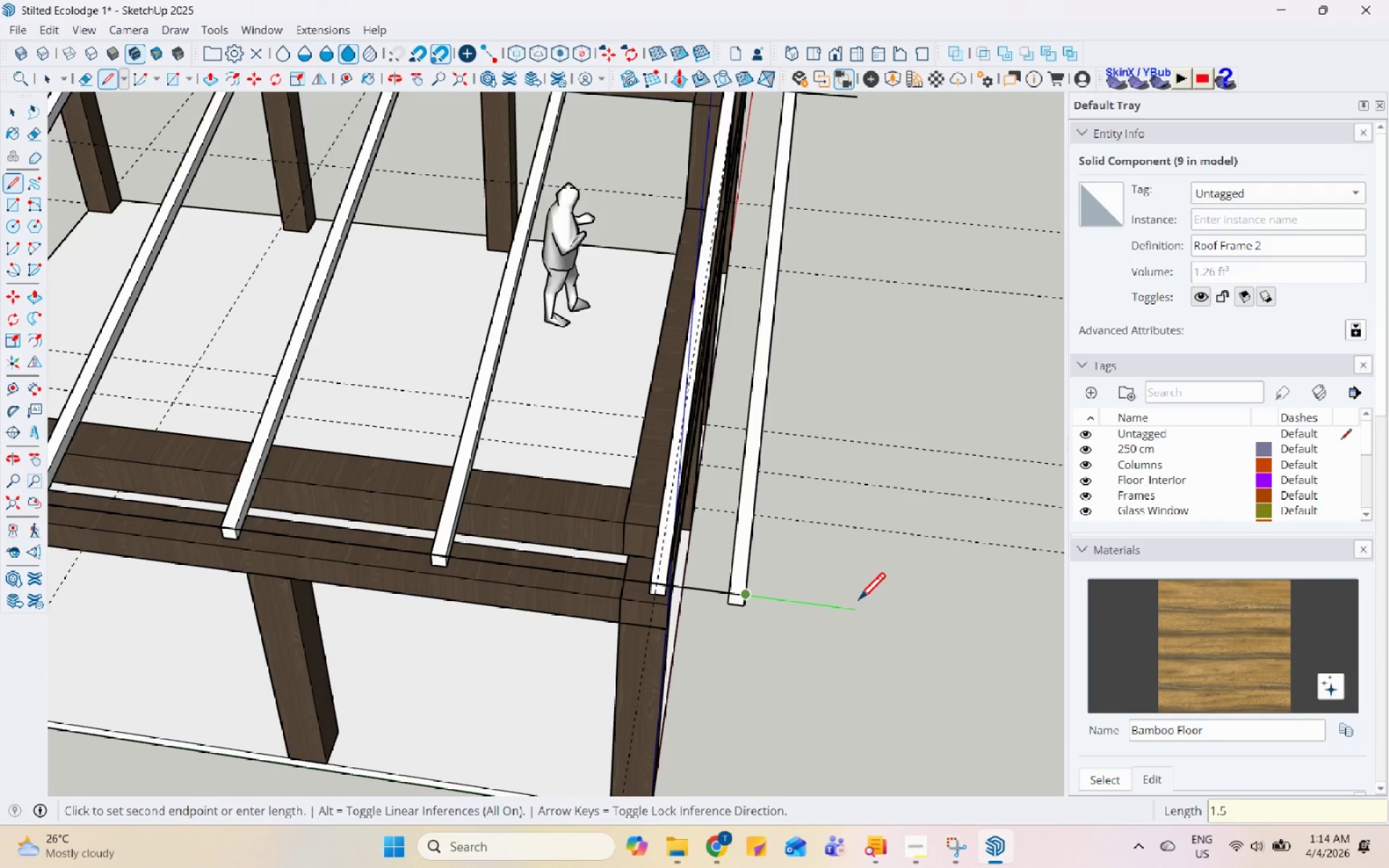 
key(Enter)
 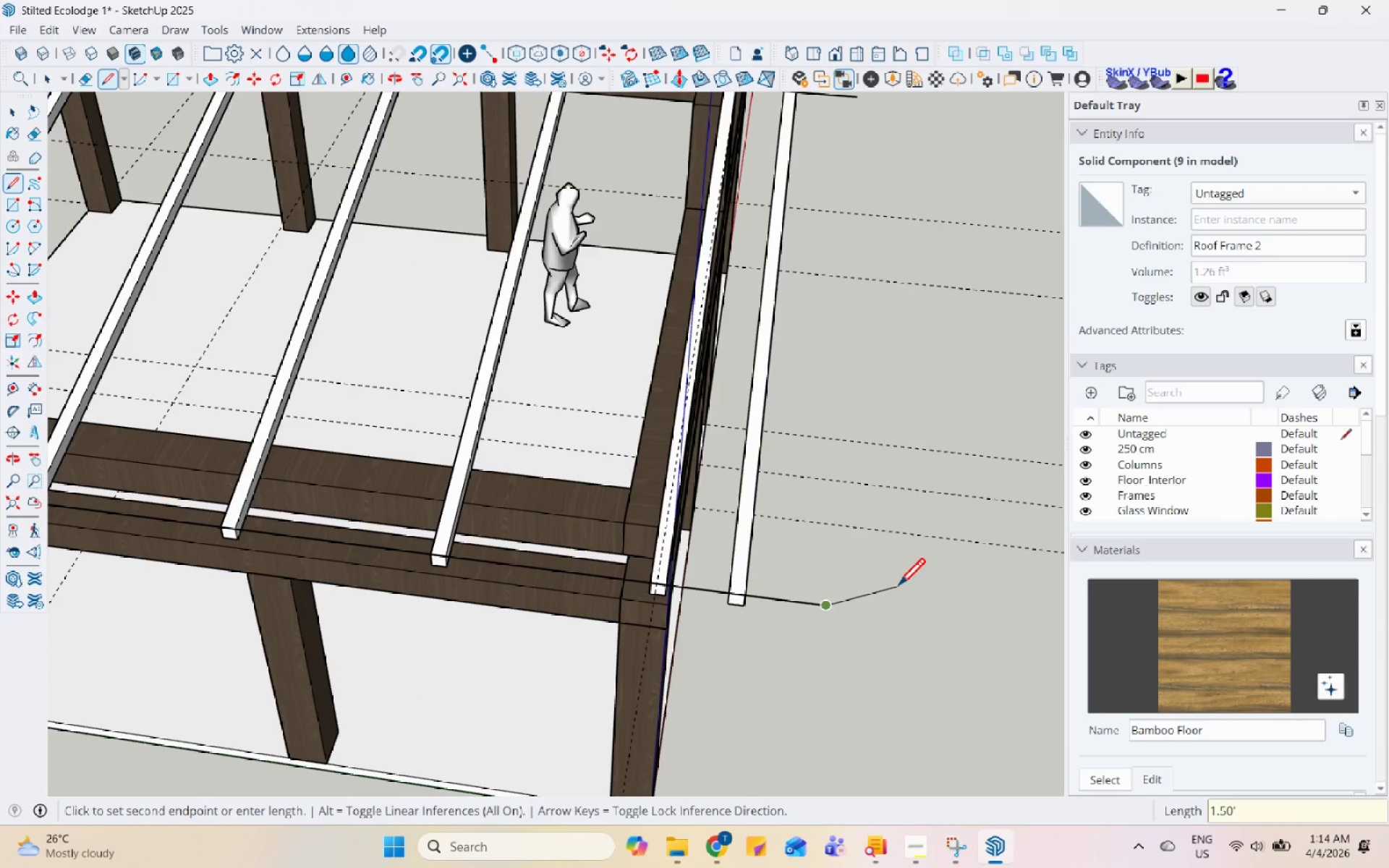 
key(Escape)
 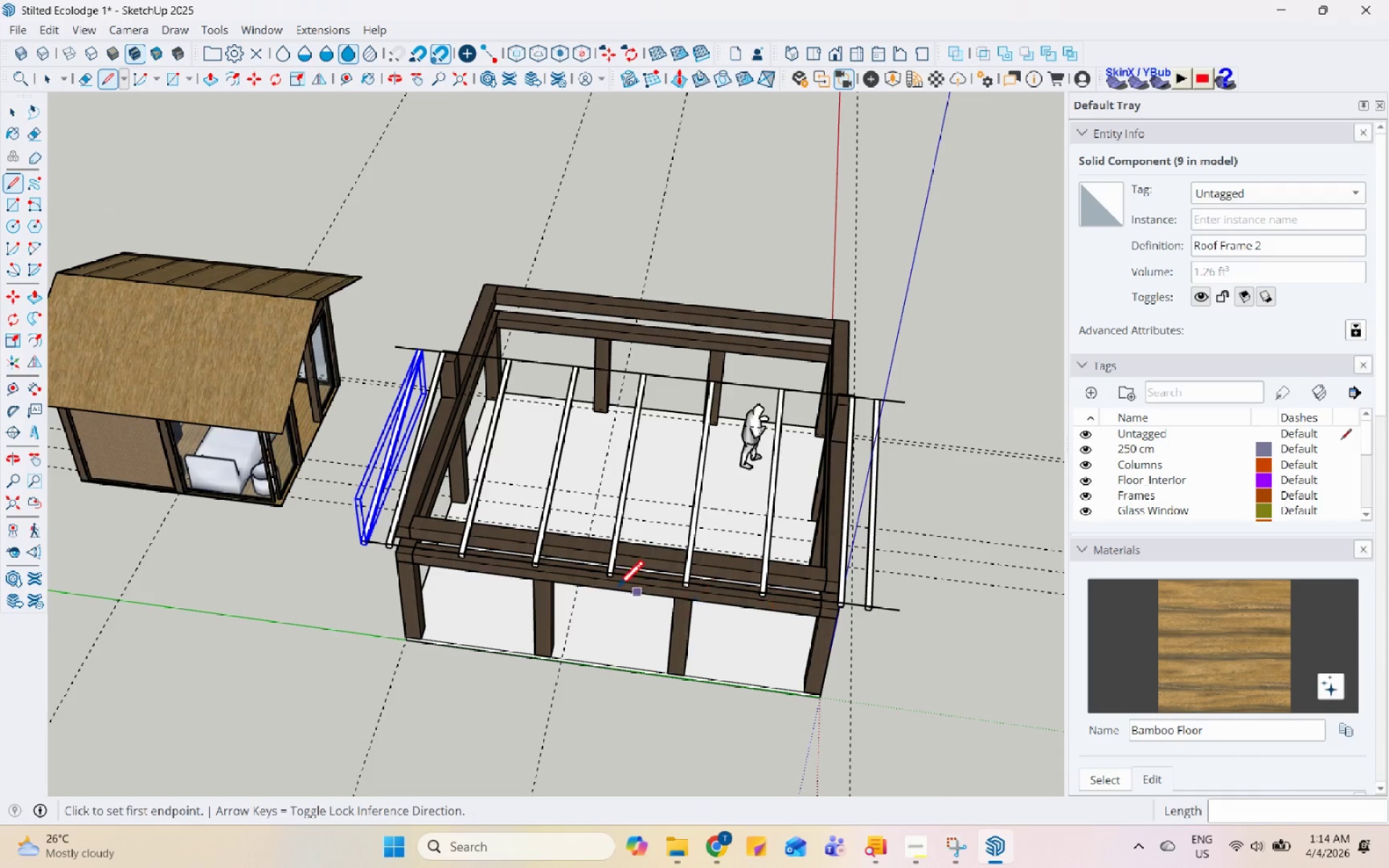 
scroll: coordinate [903, 694], scroll_direction: down, amount: 9.0
 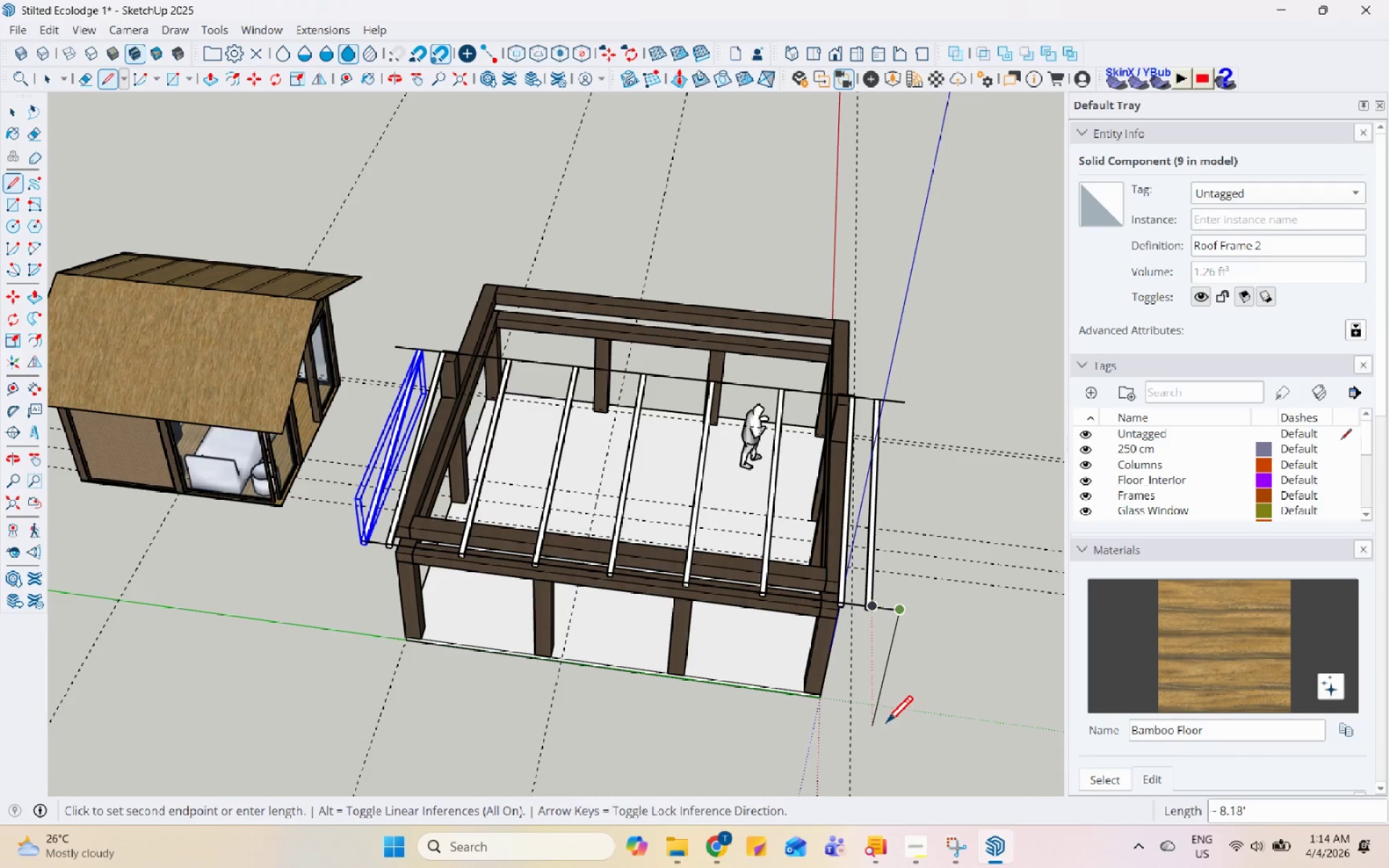 
scroll: coordinate [361, 547], scroll_direction: up, amount: 11.0
 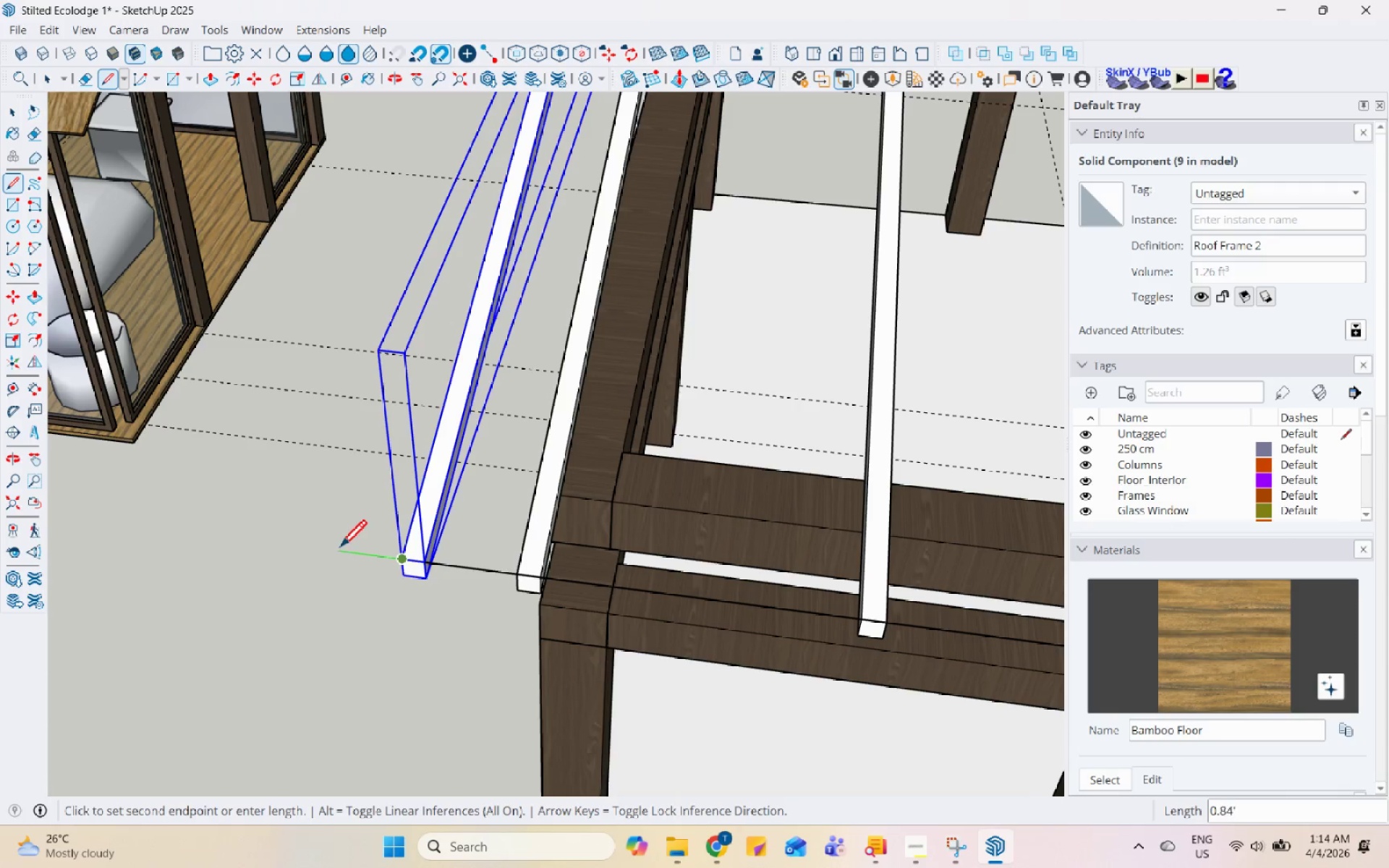 
key(Numpad1)
 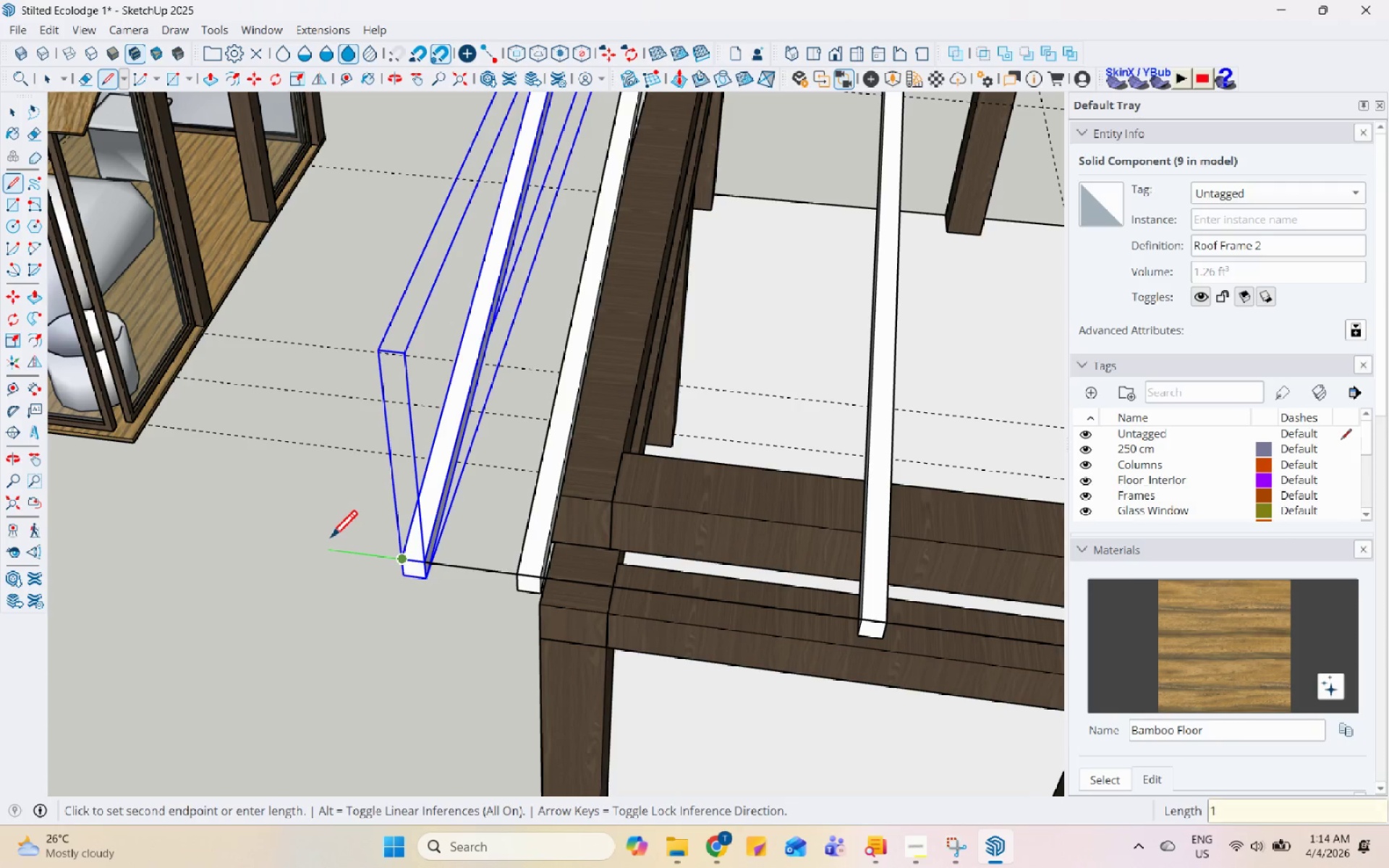 
key(NumpadDecimal)
 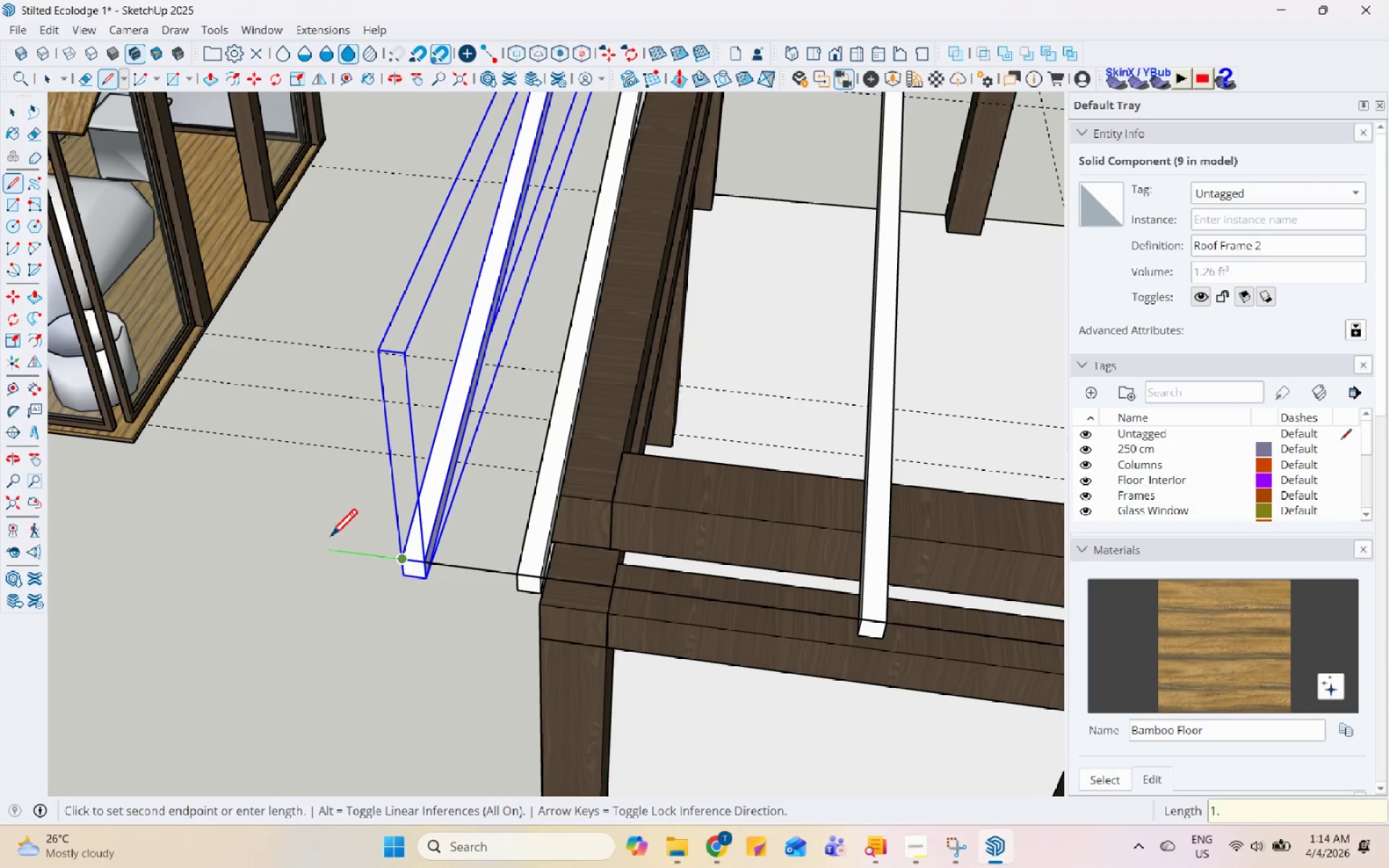 
key(Numpad5)
 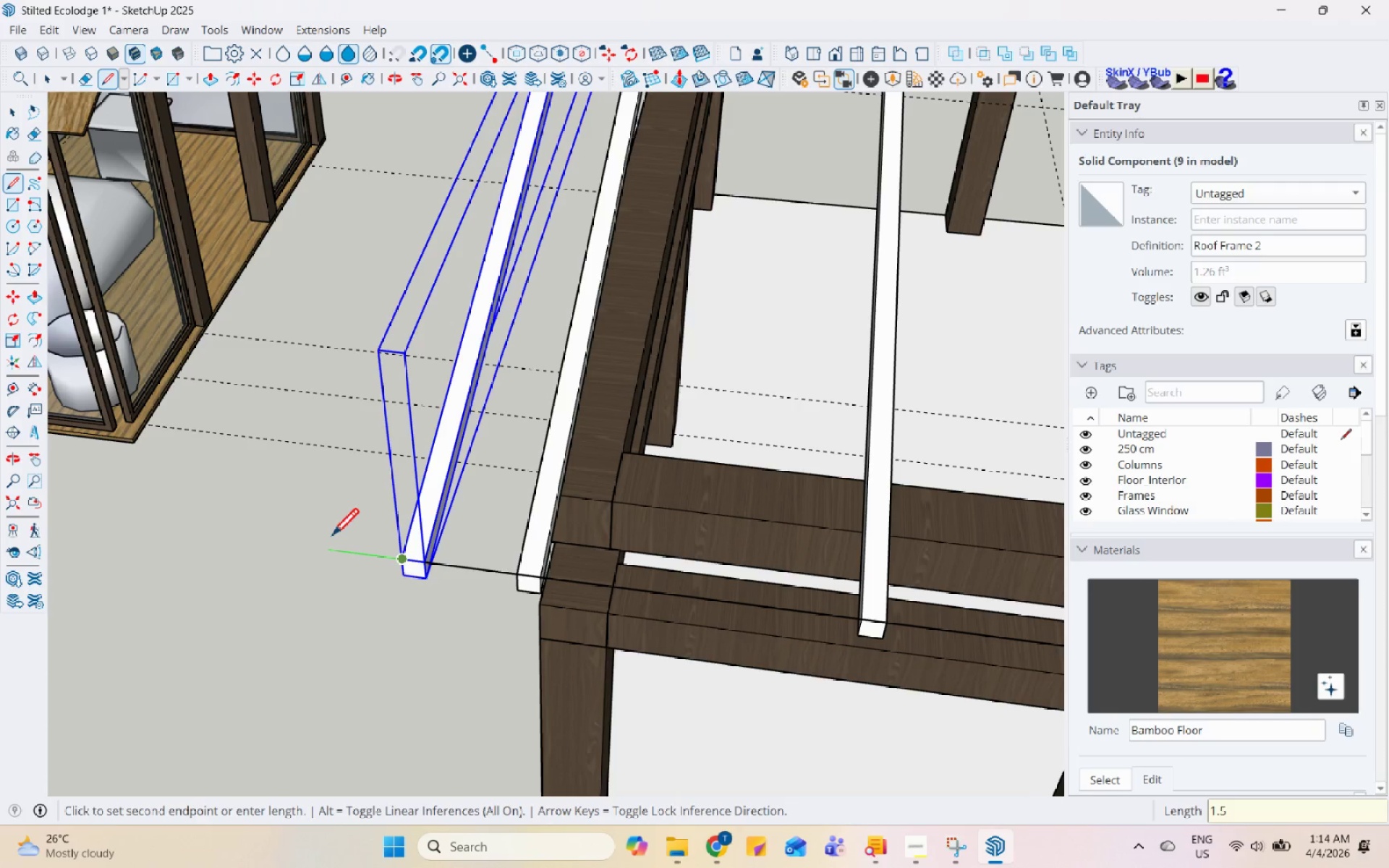 
key(Enter)
 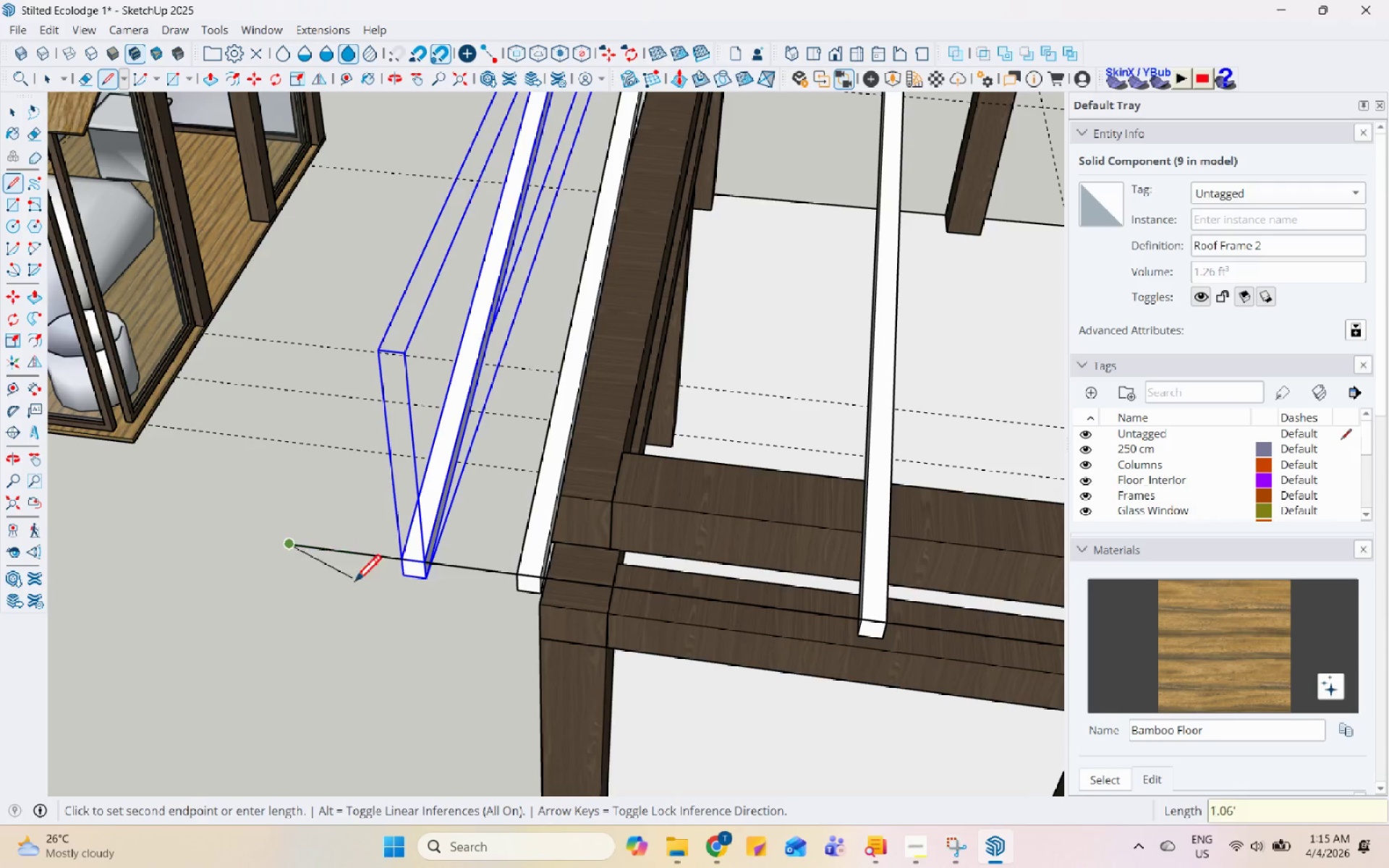 
scroll: coordinate [365, 724], scroll_direction: down, amount: 8.0
 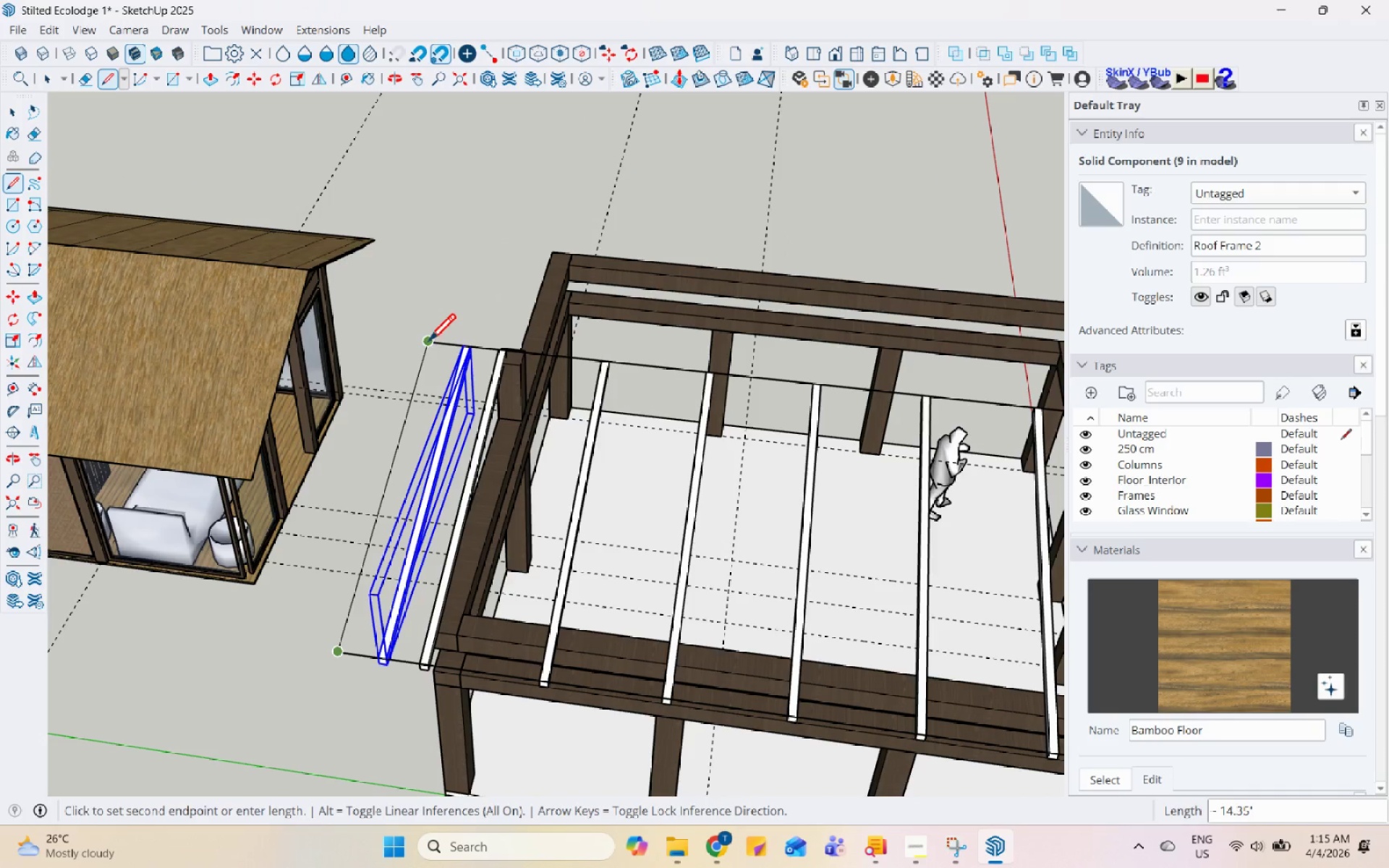 
key(Escape)
 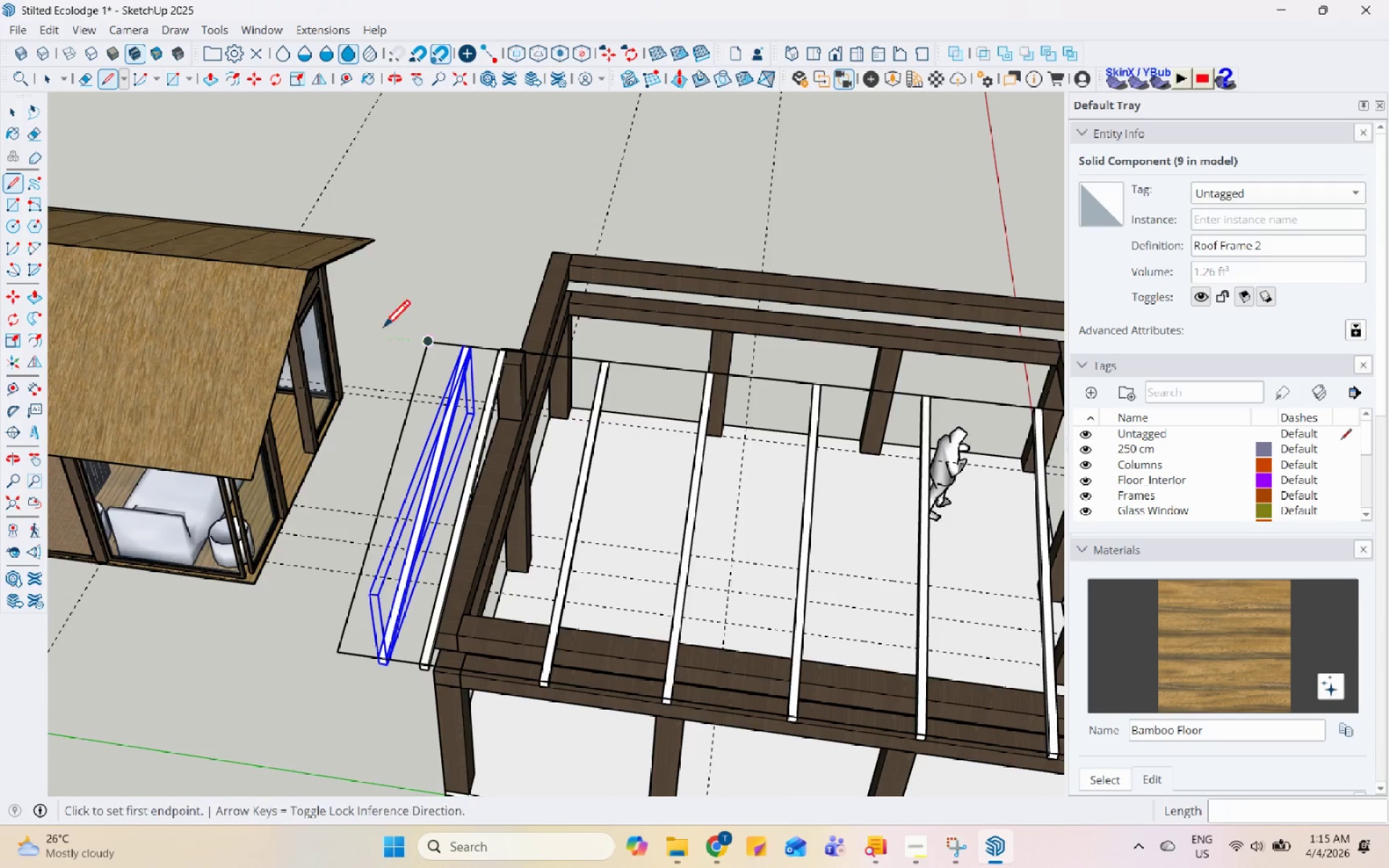 
scroll: coordinate [1043, 621], scroll_direction: none, amount: 0.0
 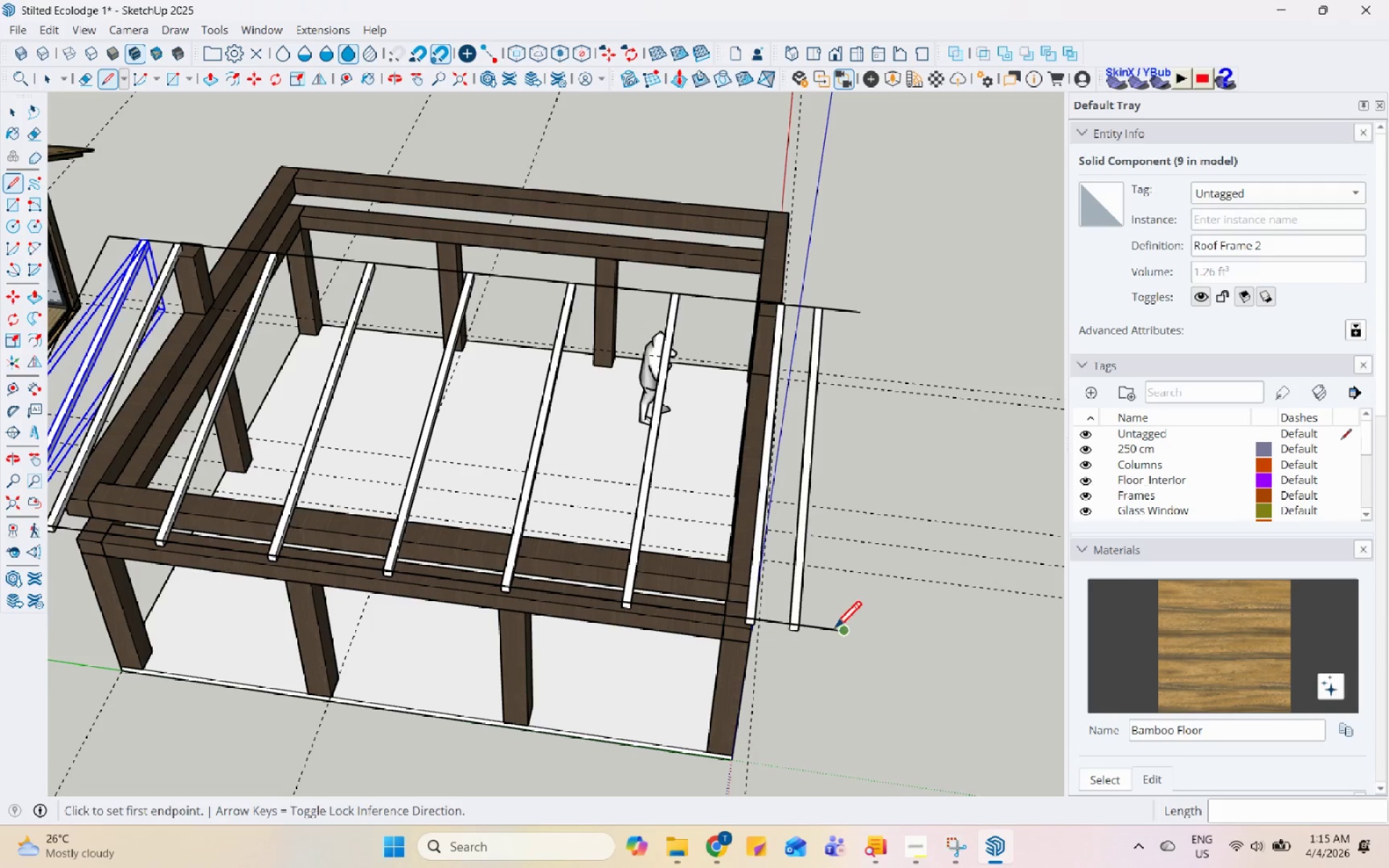 
left_click([835, 630])
 